 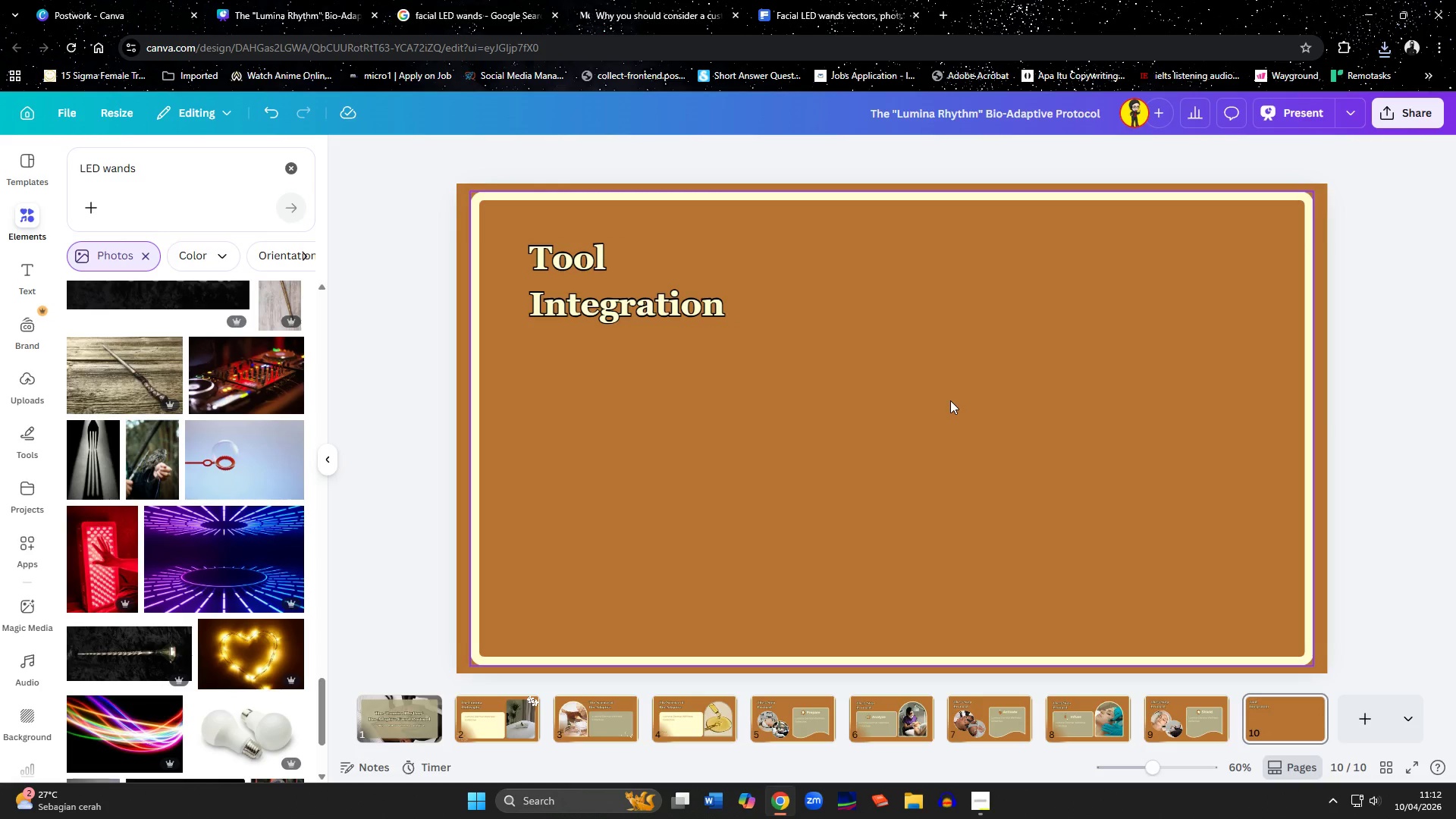 
left_click([598, 713])
 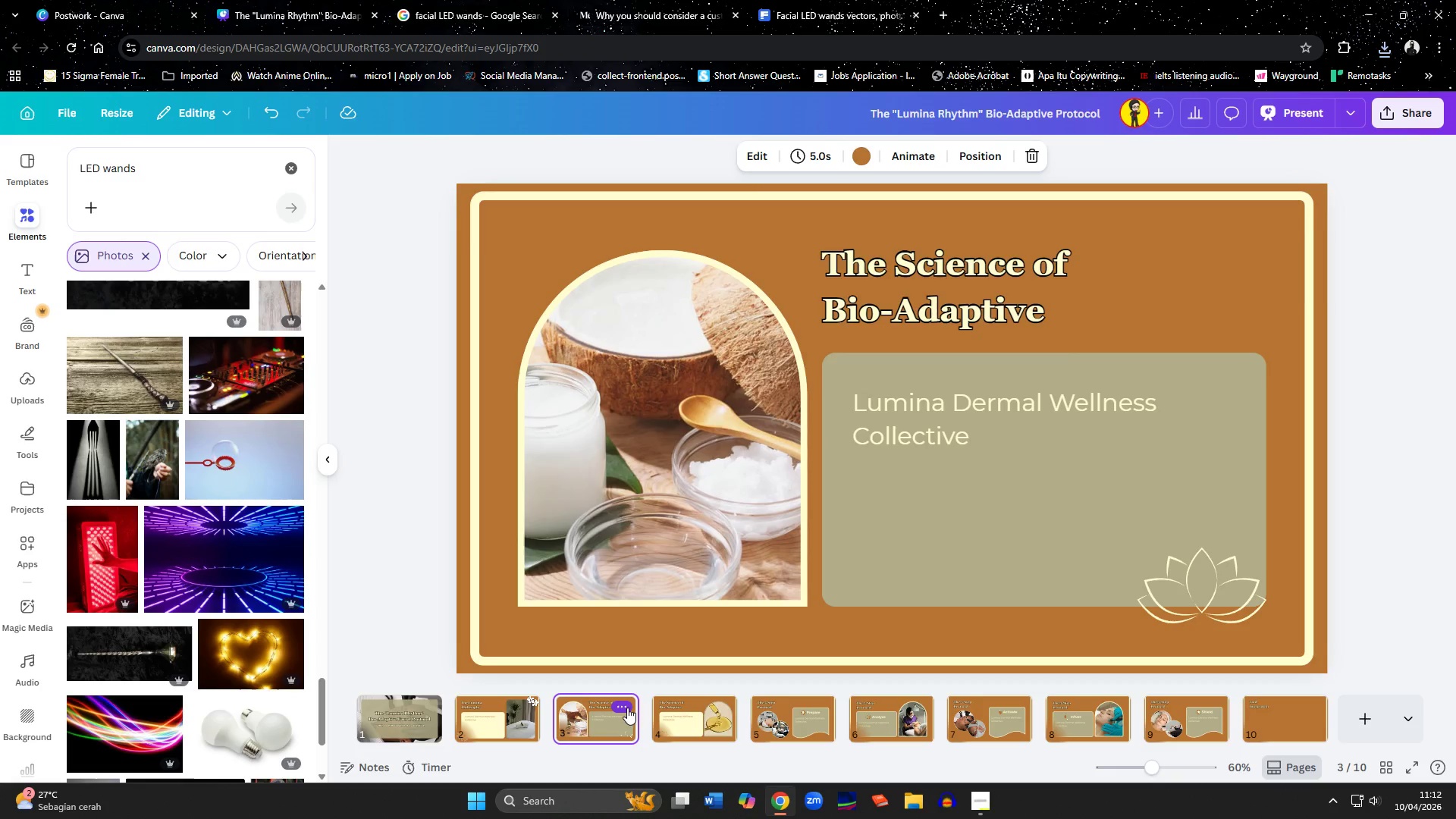 
left_click([627, 708])
 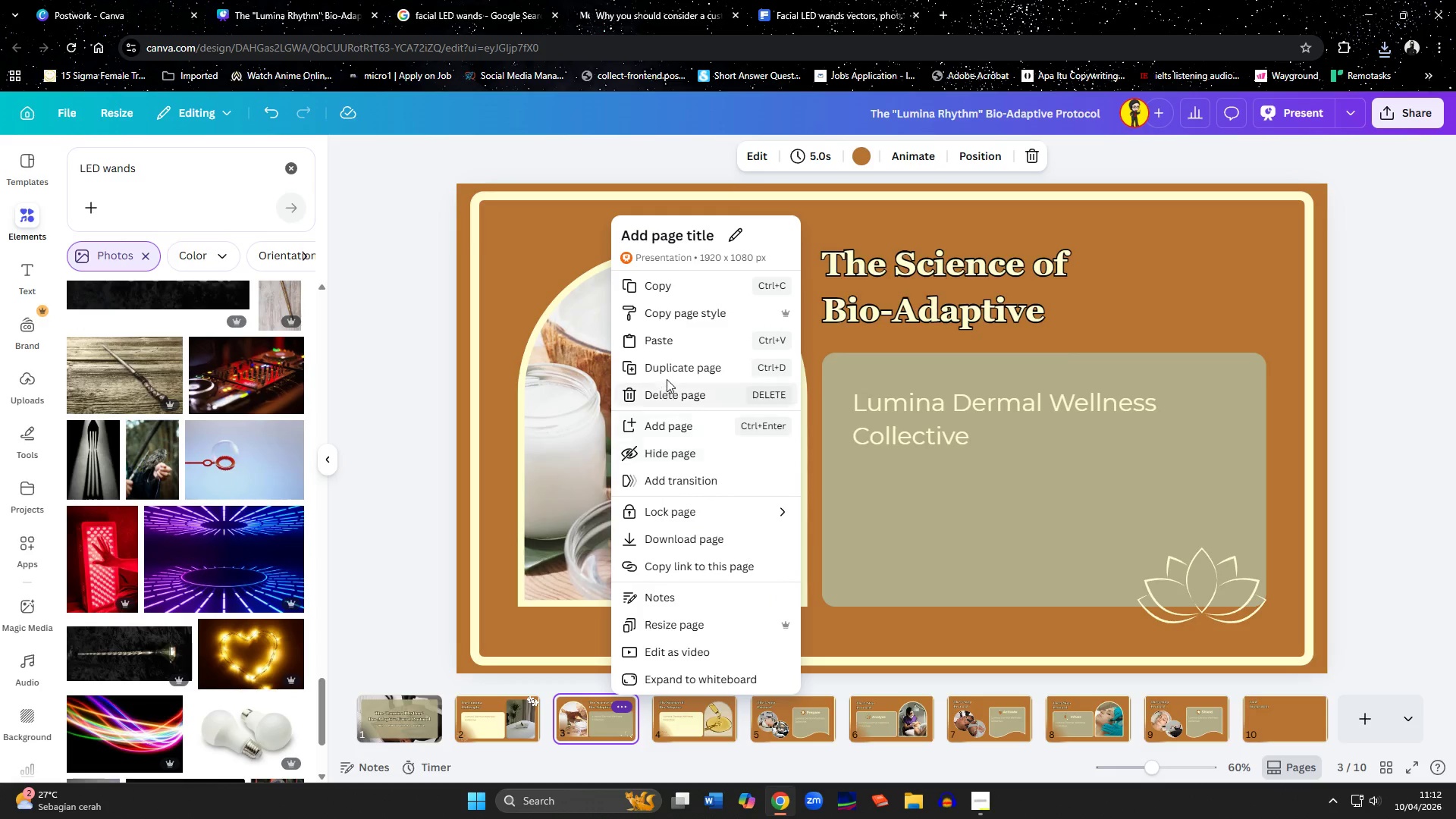 
left_click([667, 372])
 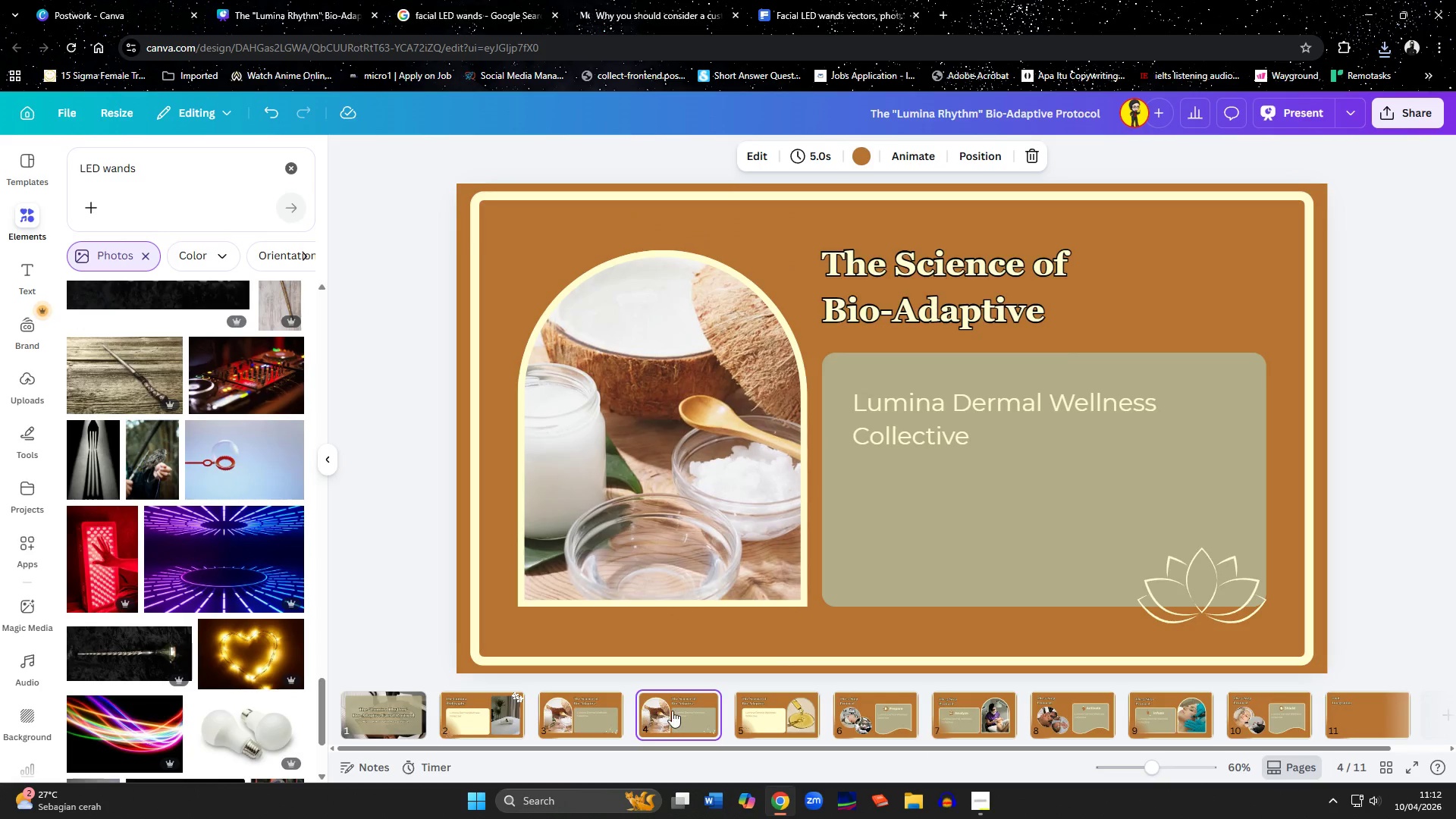 
left_click_drag(start_coordinate=[675, 711], to_coordinate=[1263, 698])
 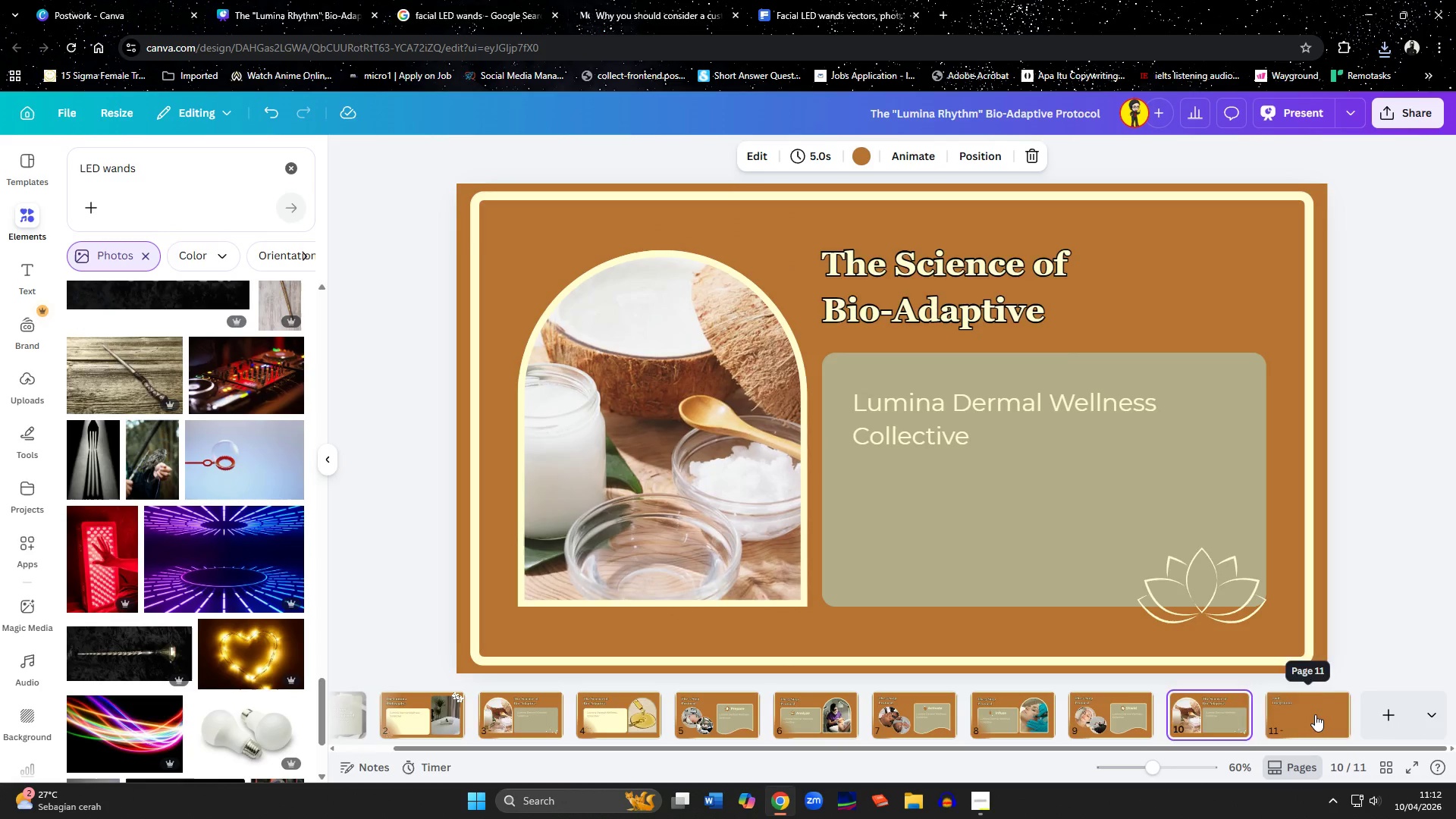 
left_click([1315, 714])
 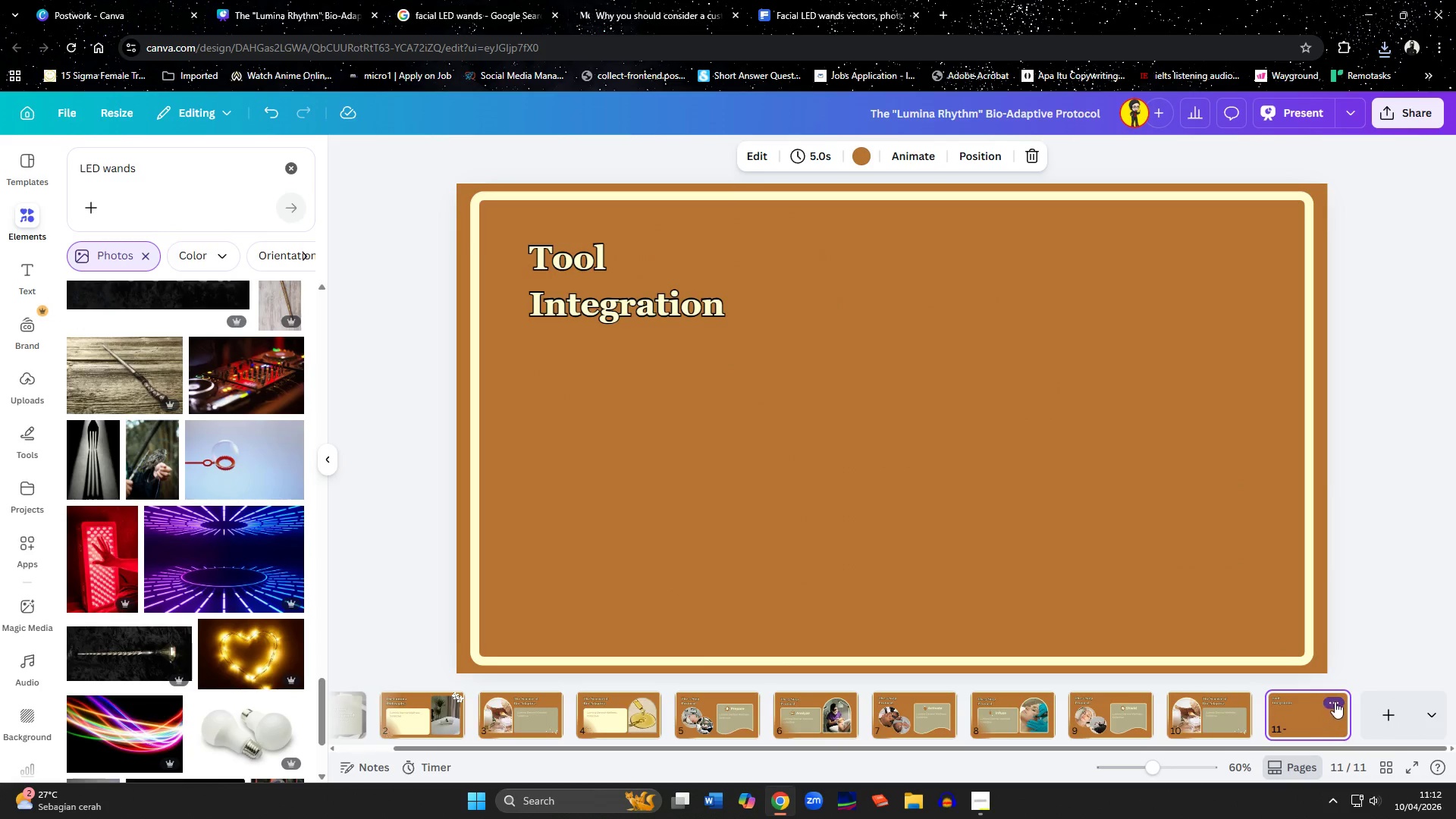 
left_click([1335, 701])
 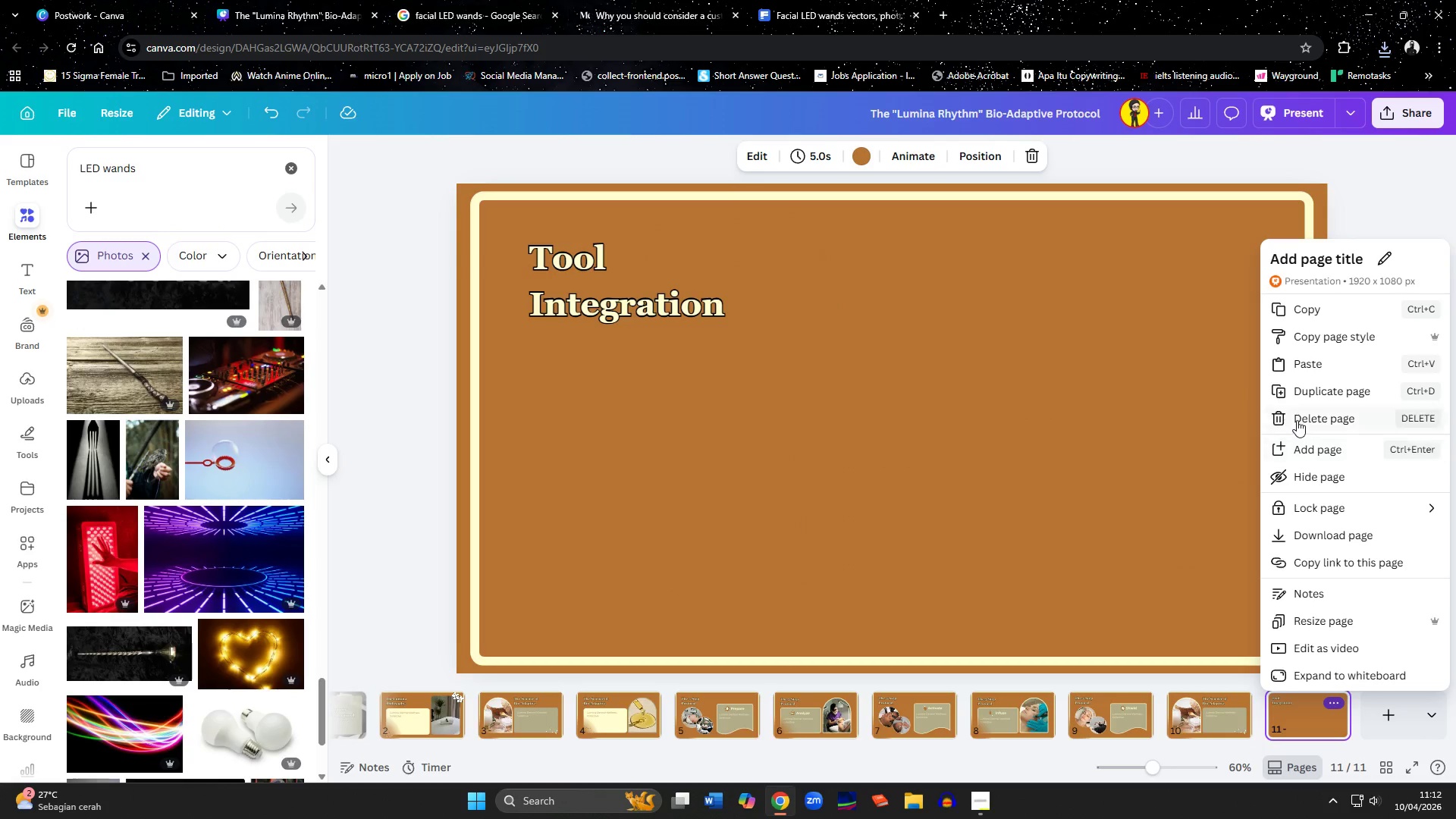 
left_click([1297, 420])
 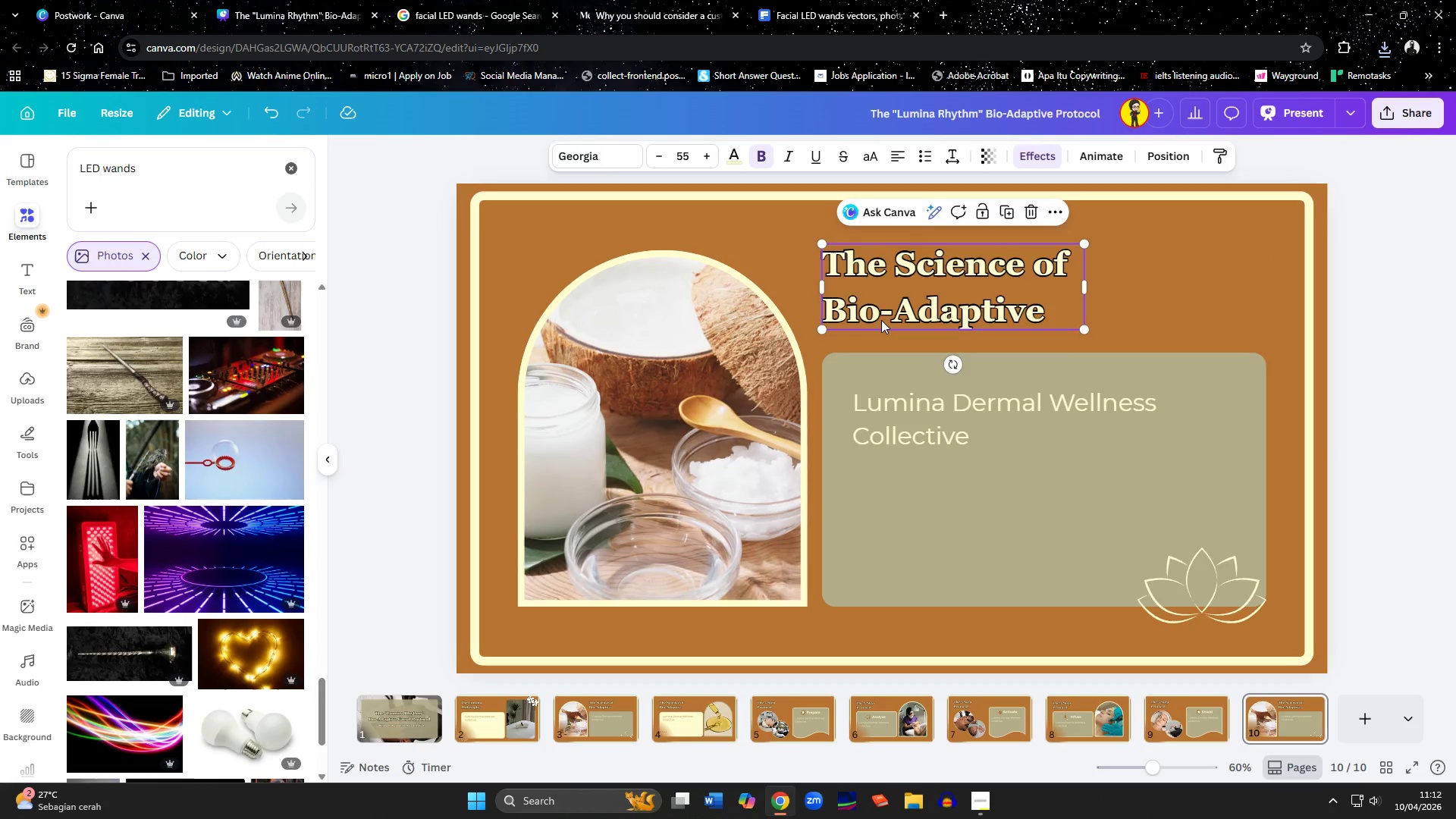 
double_click([881, 320])
 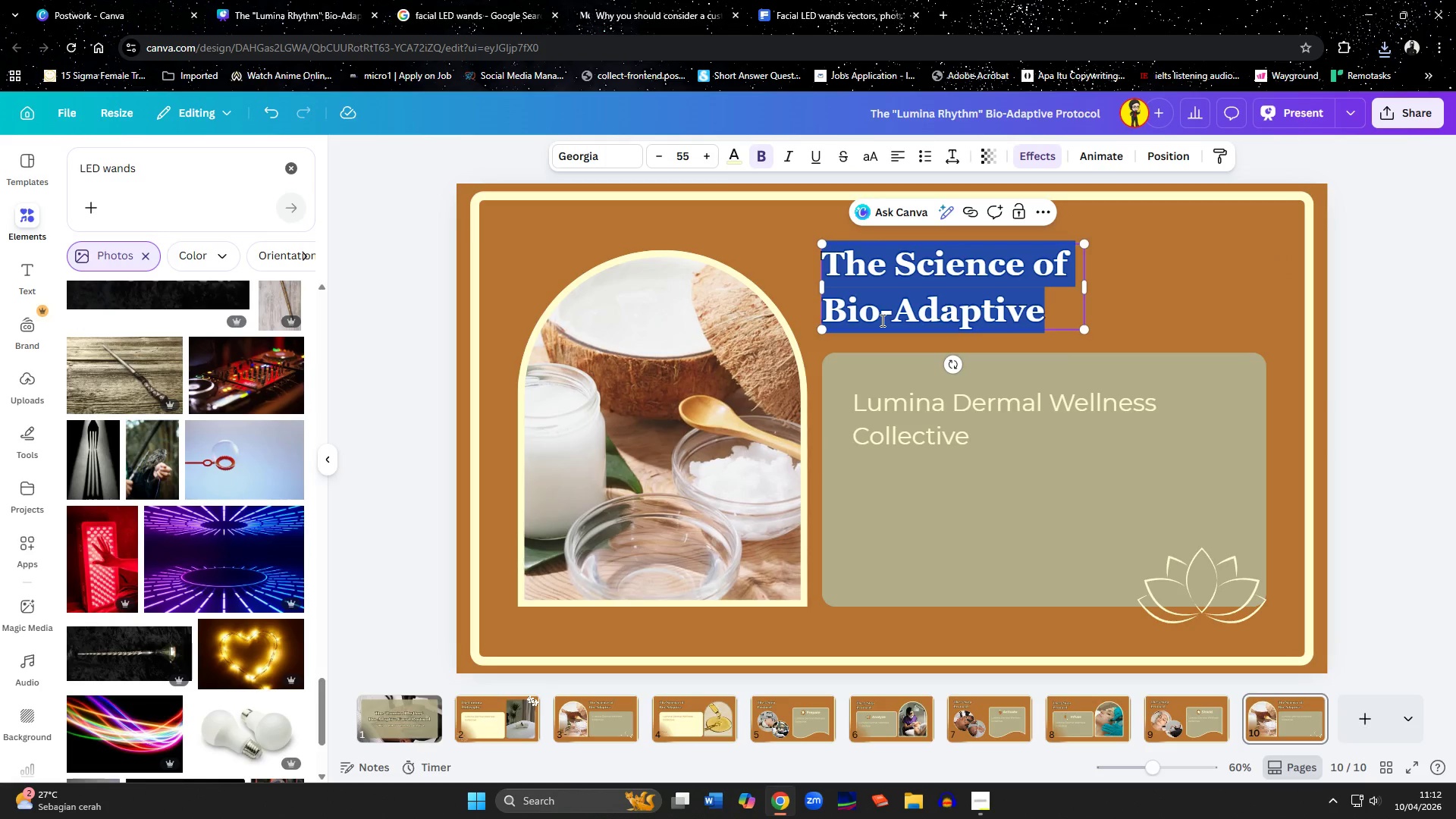 
type(Tool Intefr)
key(Backspace)
key(Backspace)
type(gration)
 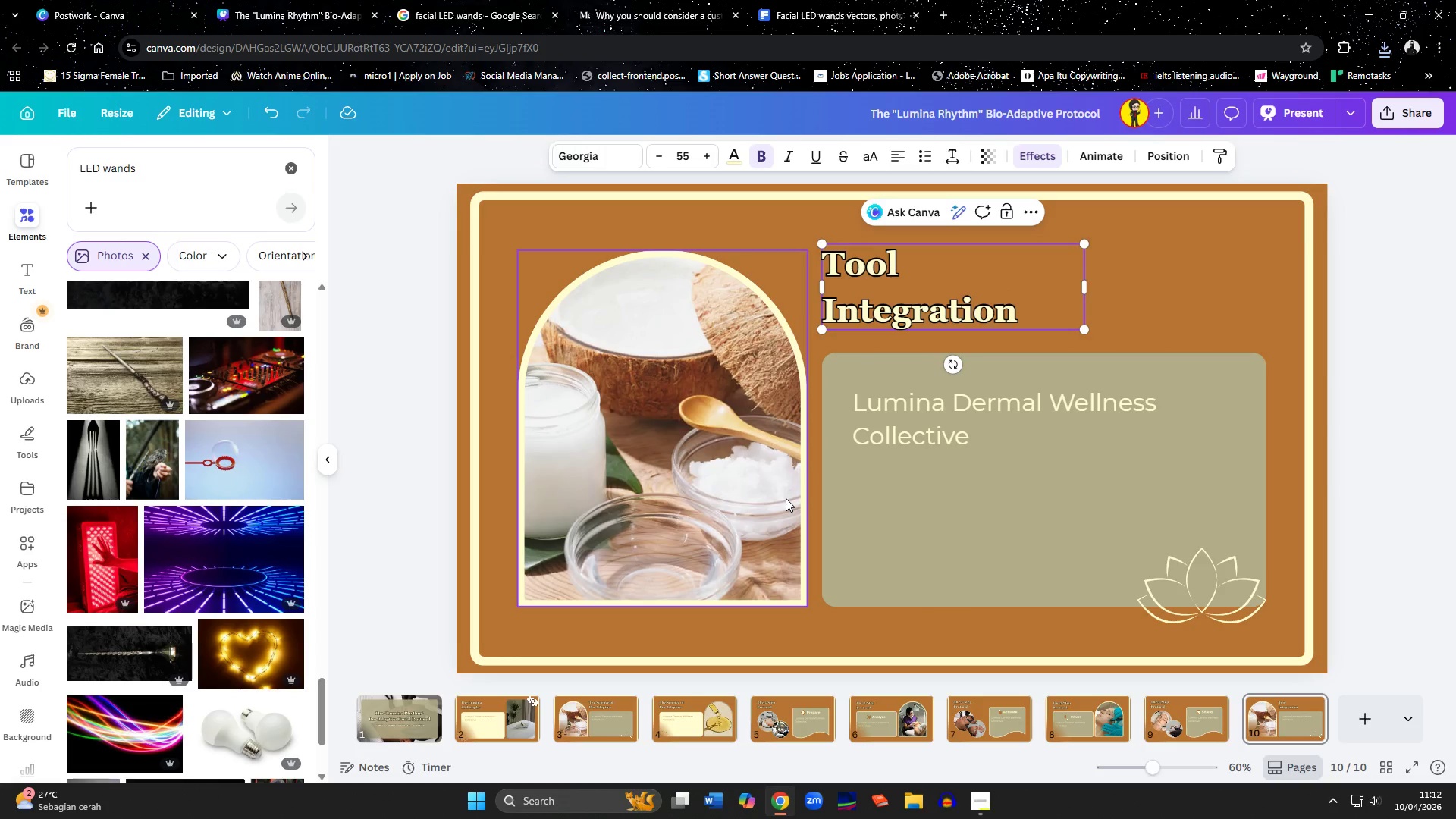 
wait(9.91)
 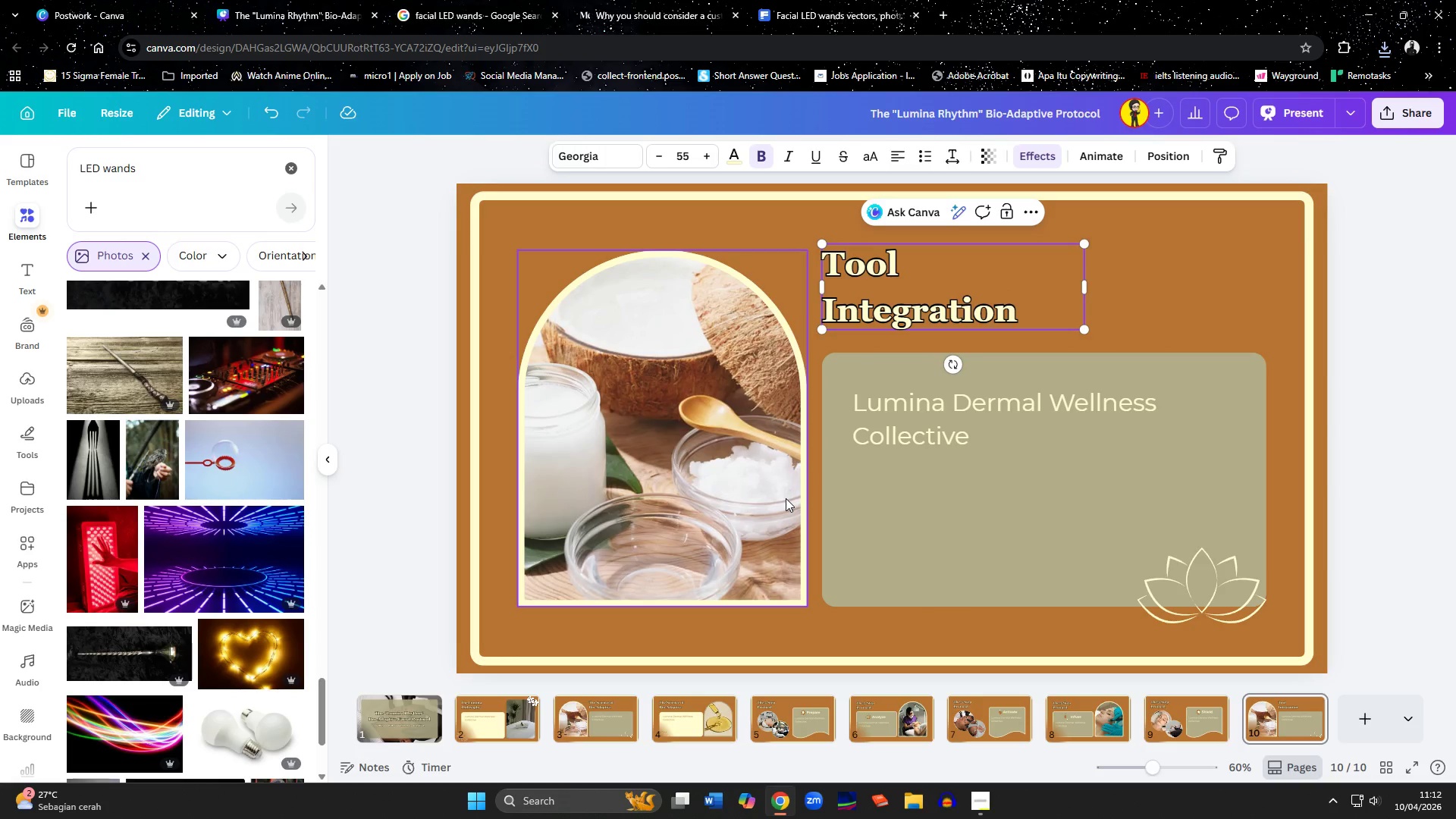 
left_click([951, 453])
 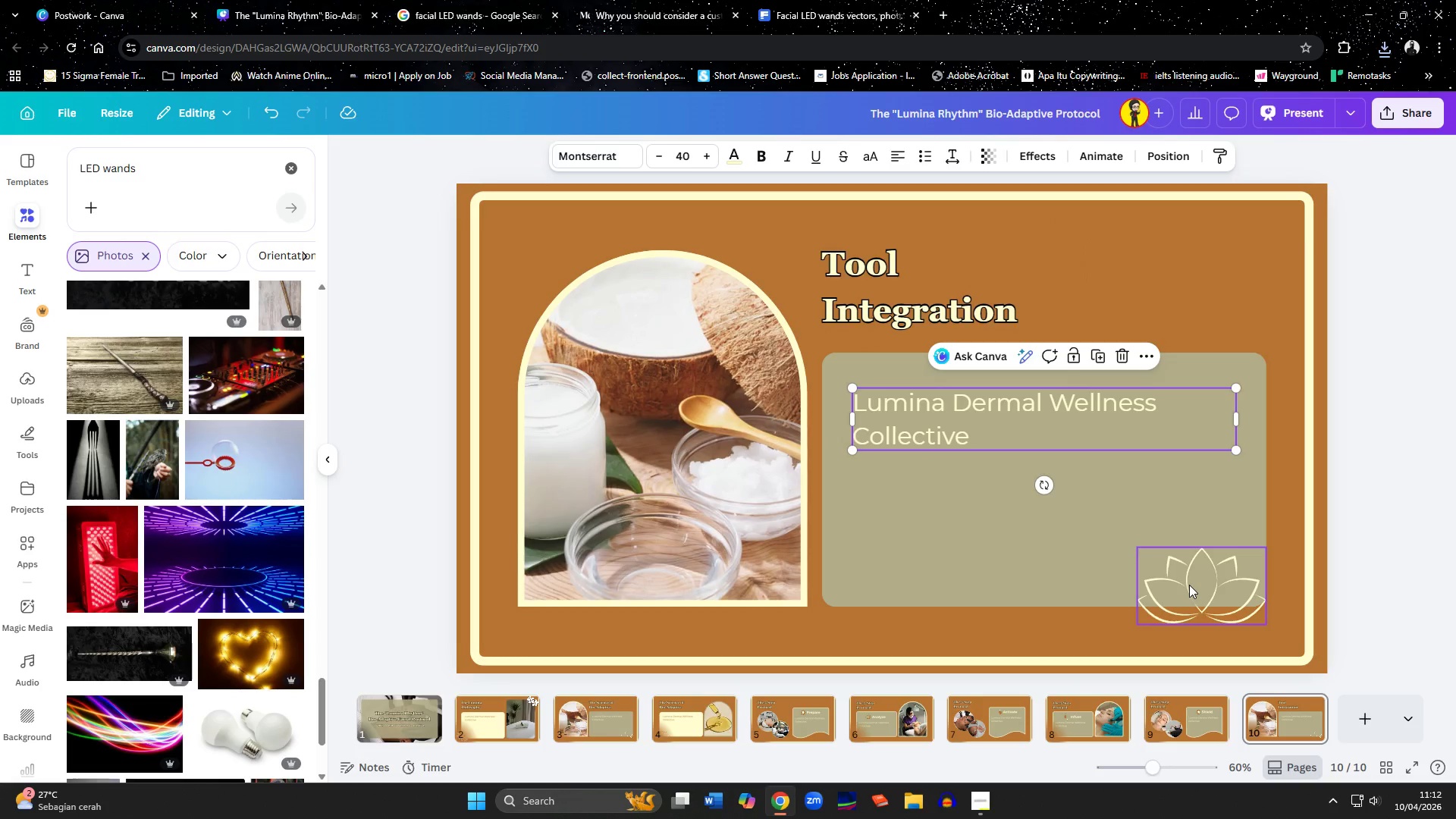 
key(Delete)
 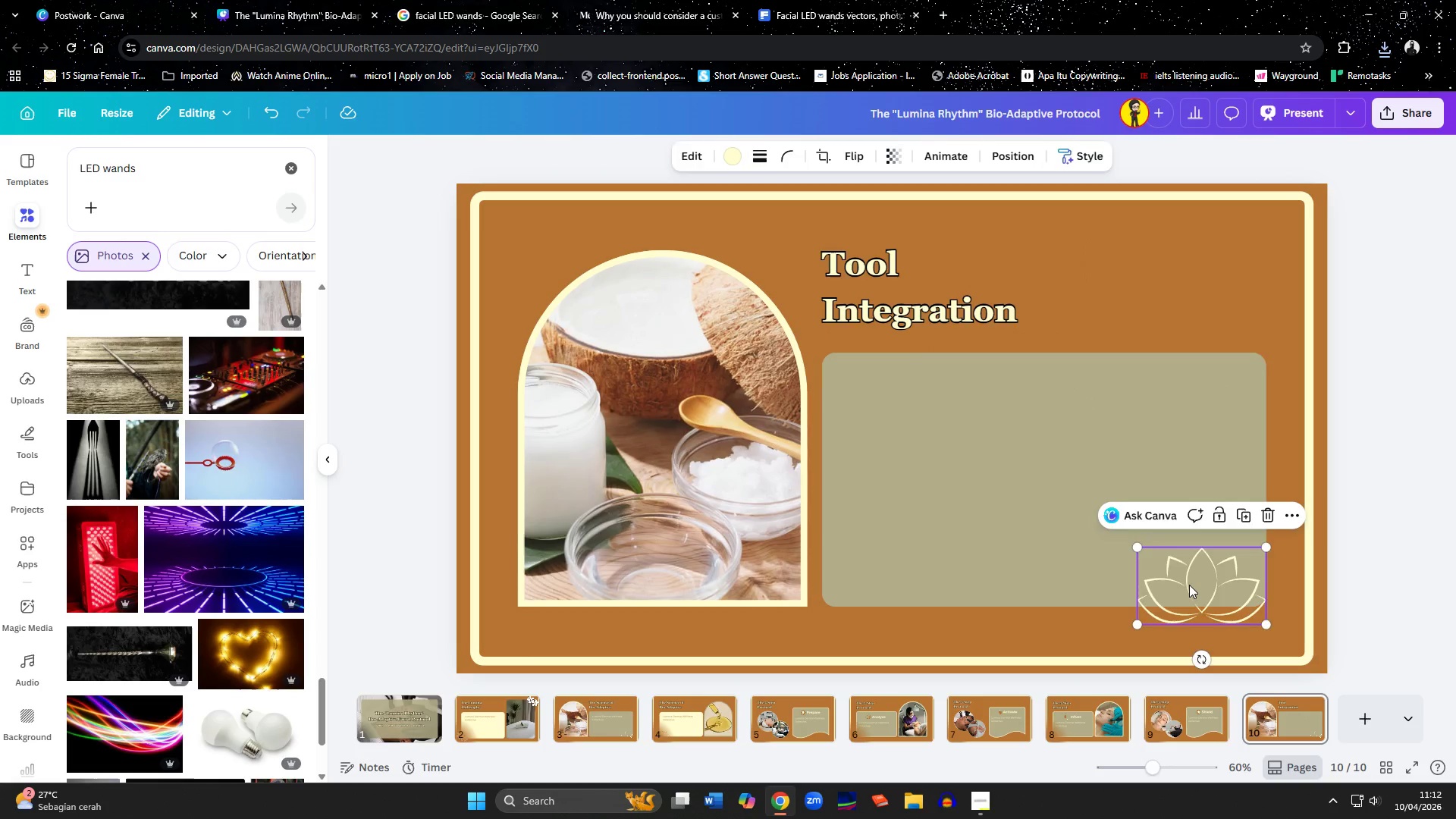 
left_click([1189, 585])
 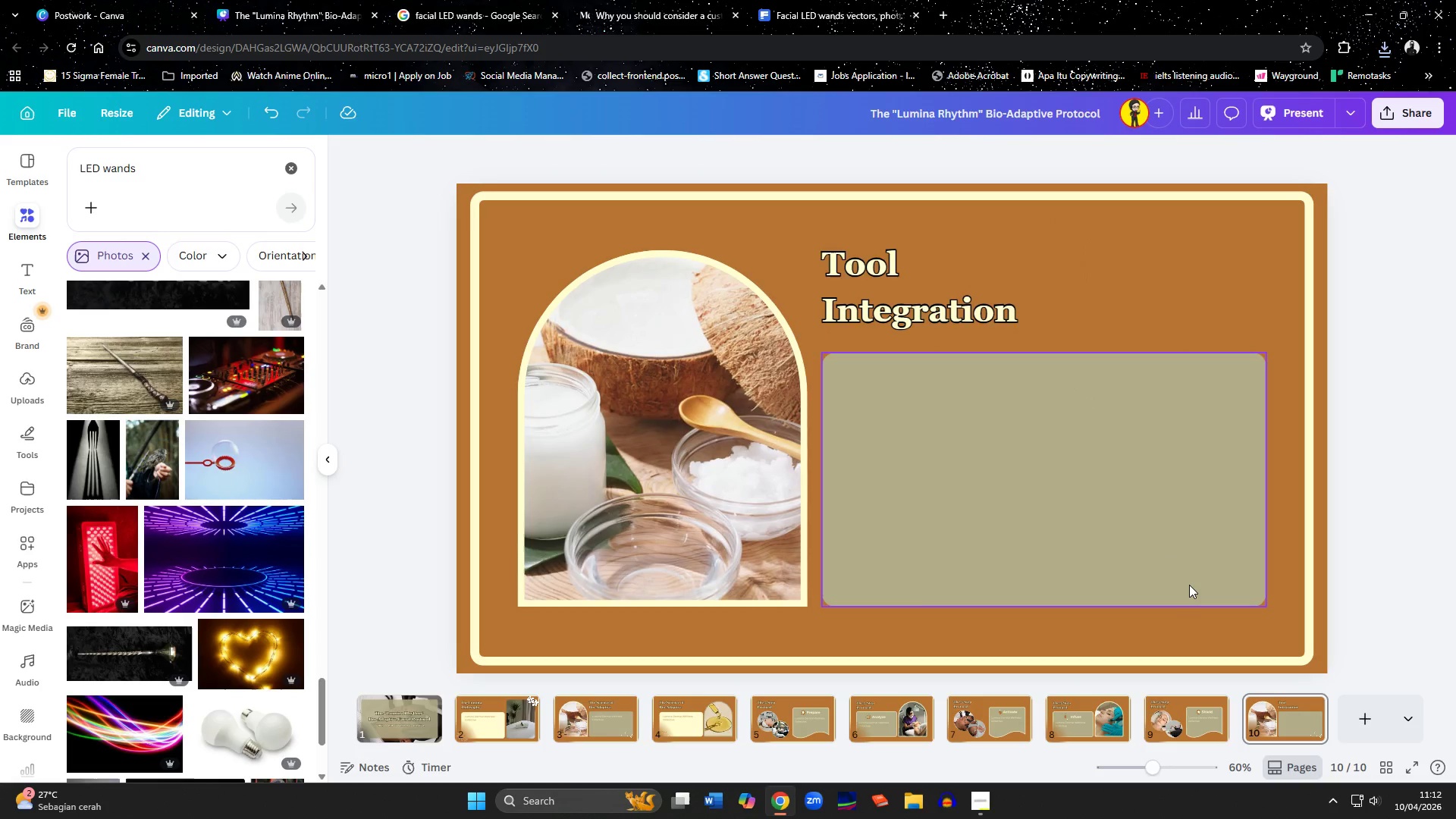 
key(Delete)
 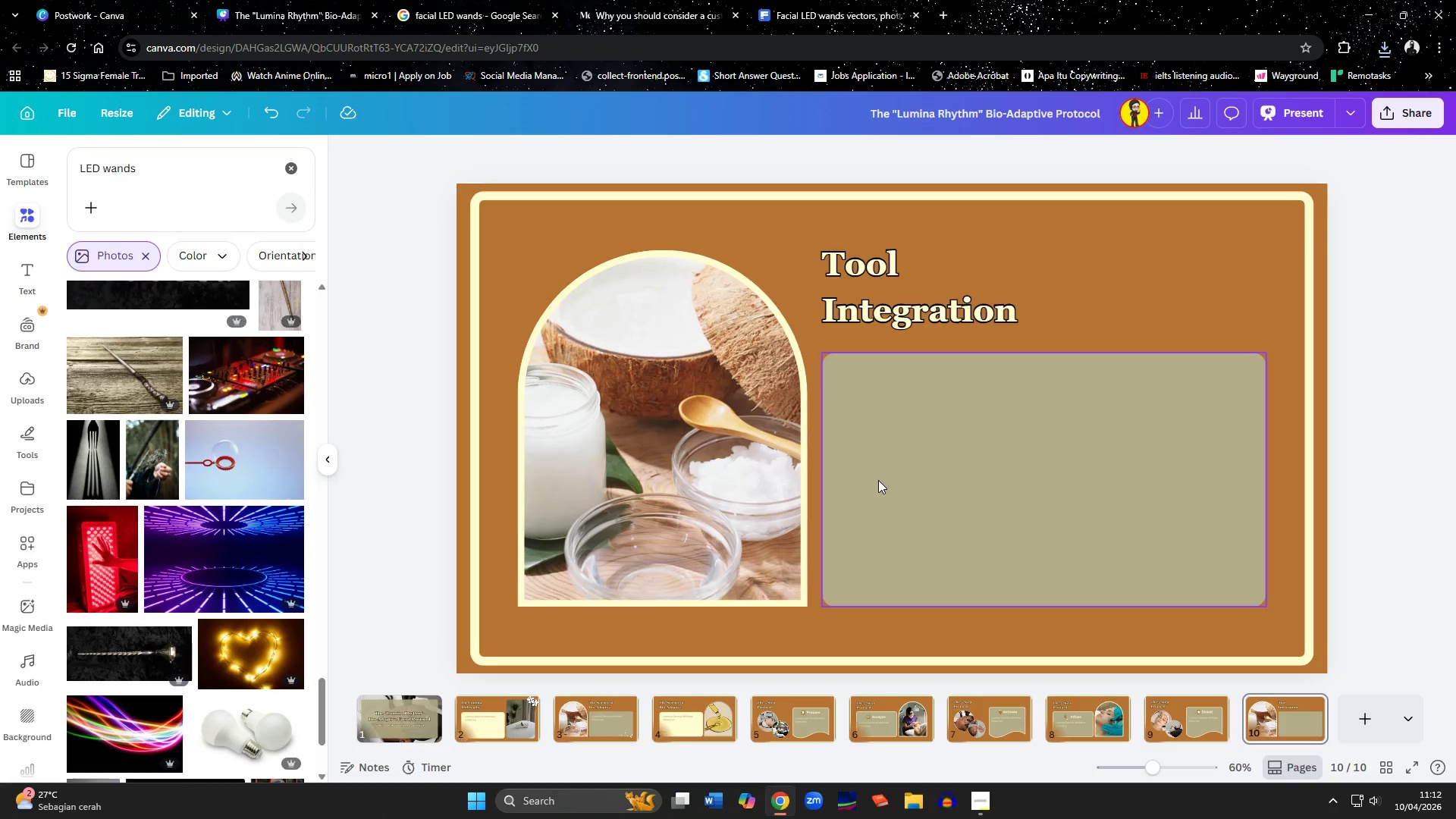 
left_click([878, 480])
 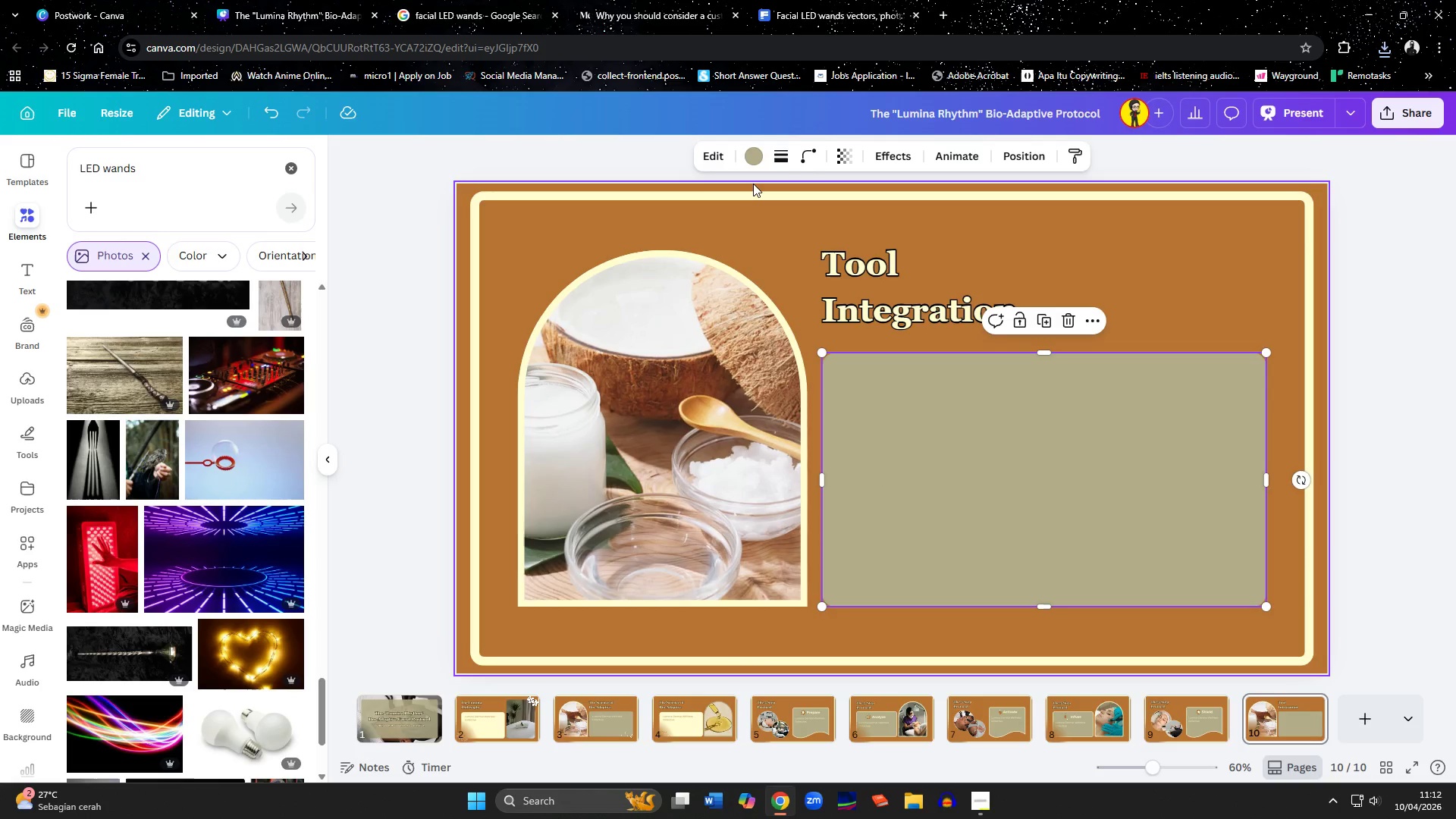 
wait(5.17)
 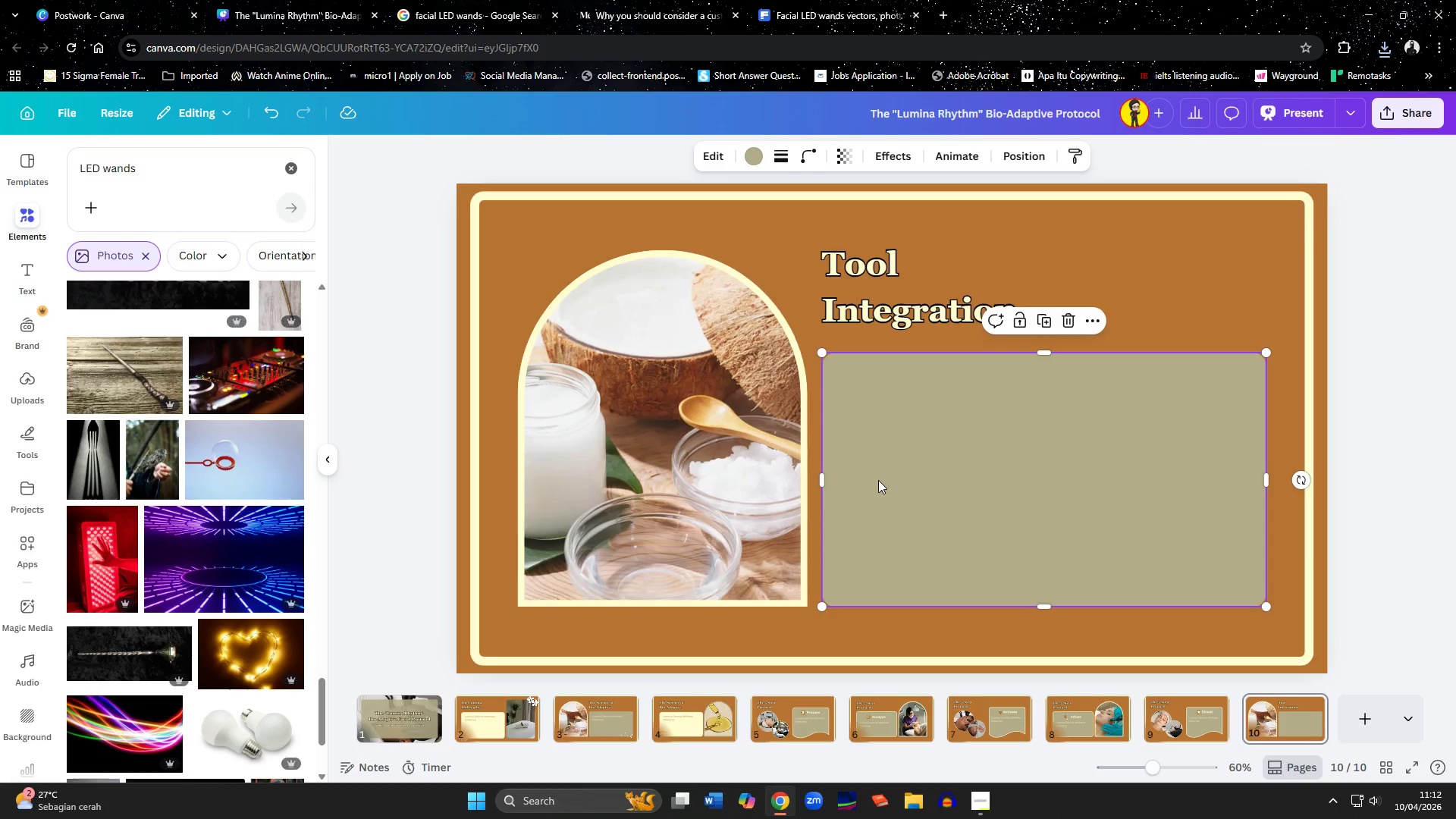 
left_click([753, 149])
 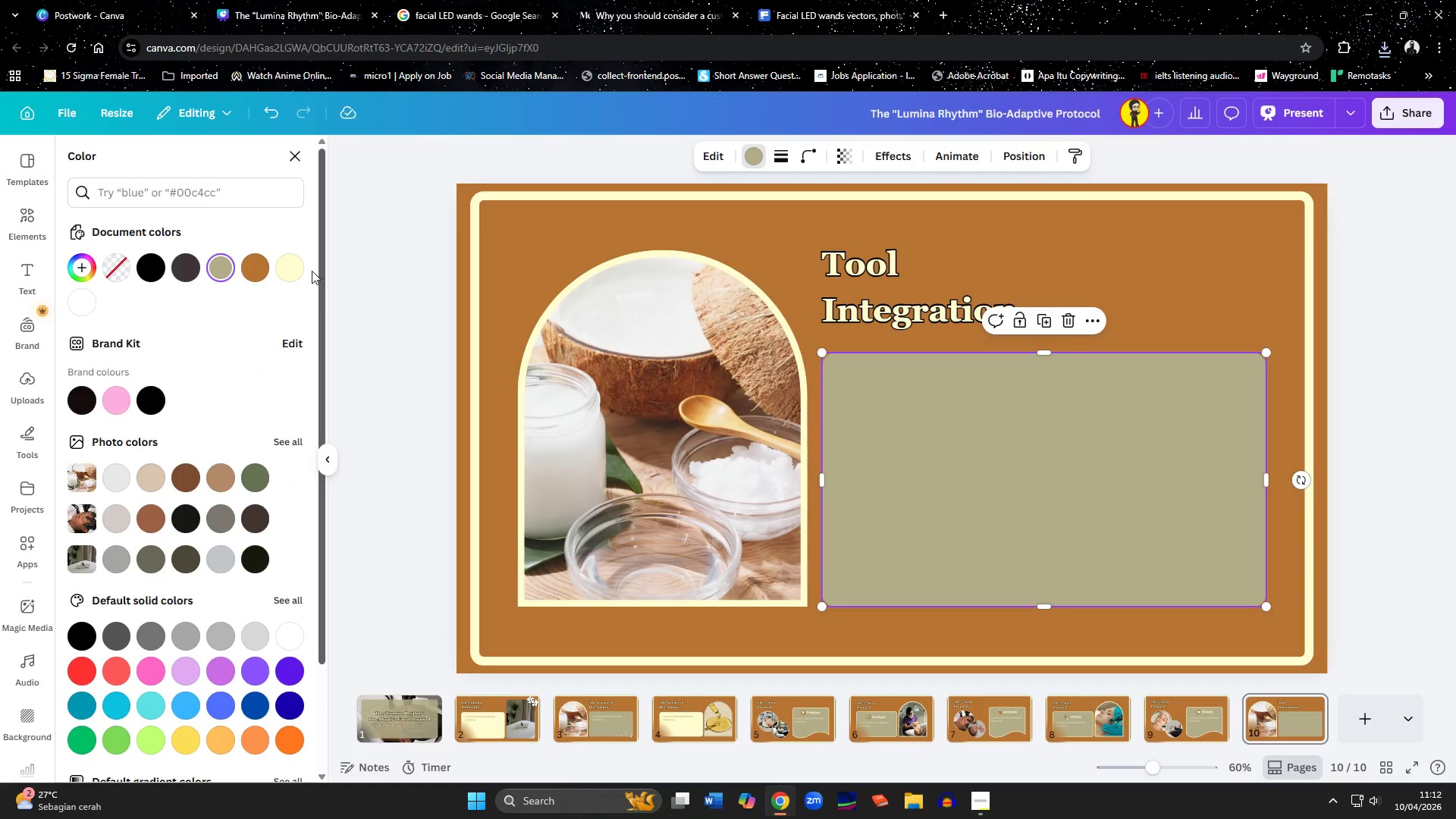 
left_click([288, 267])
 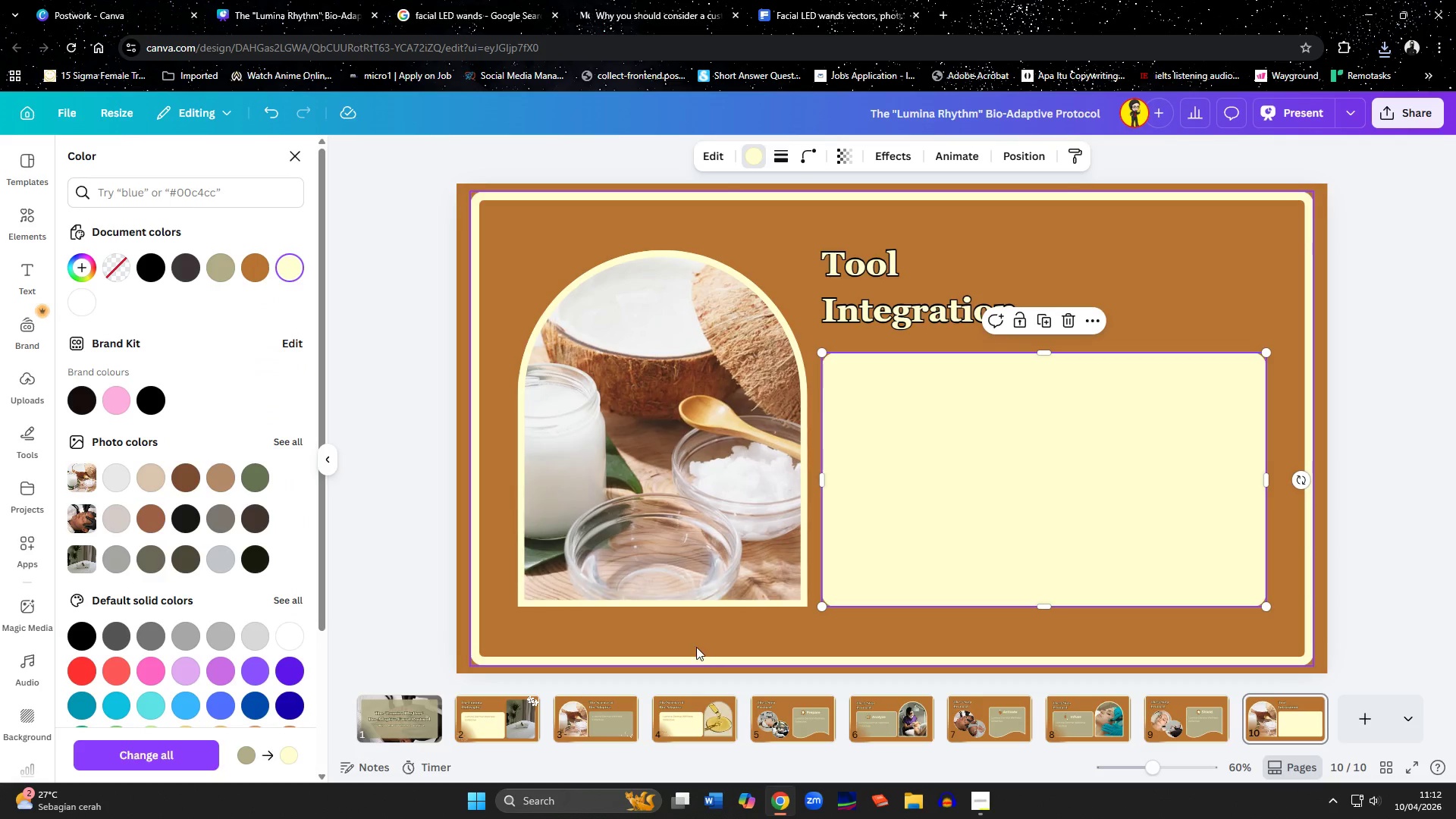 
left_click([696, 645])
 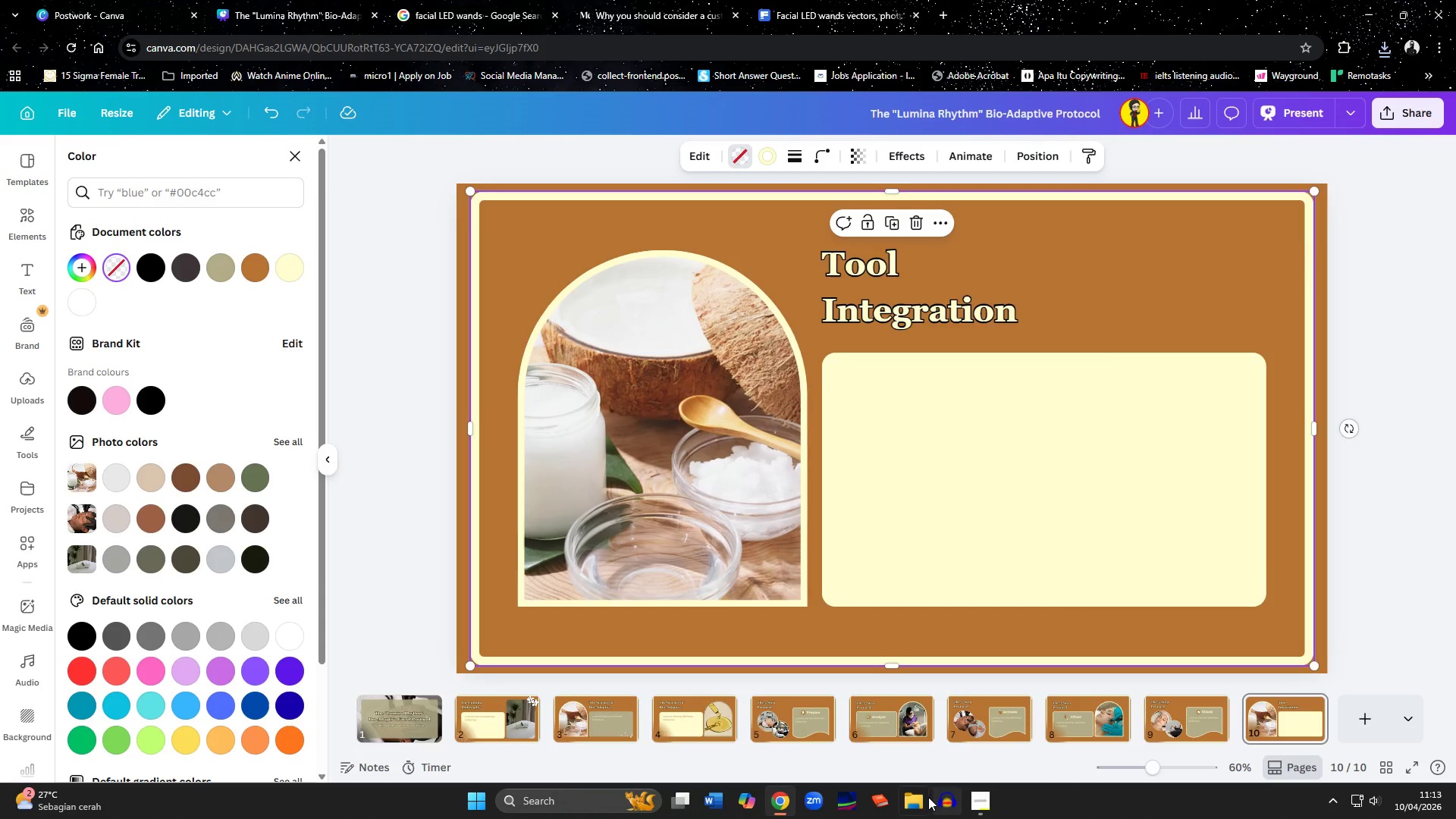 
left_click([913, 801])
 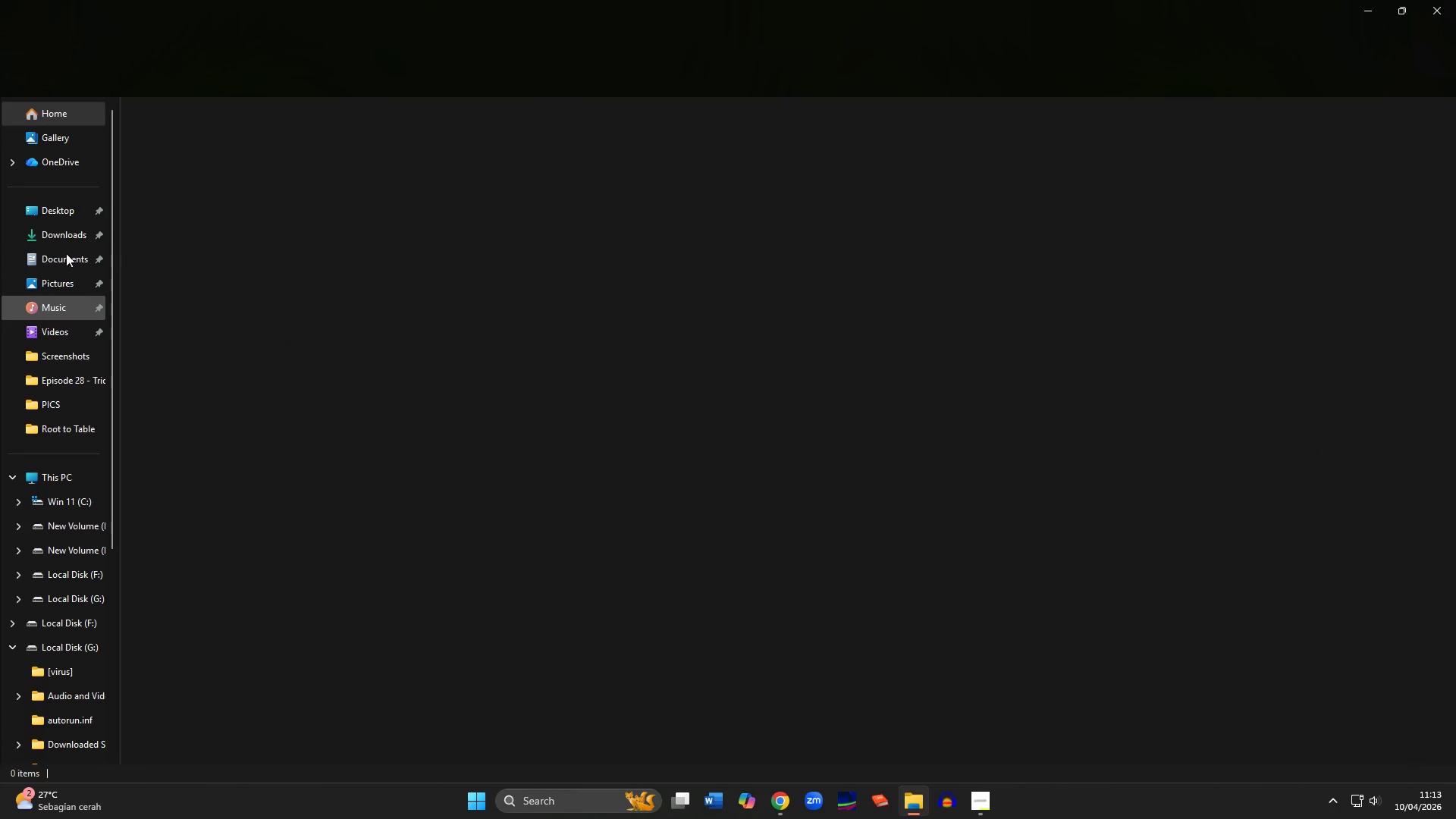 
left_click([58, 232])
 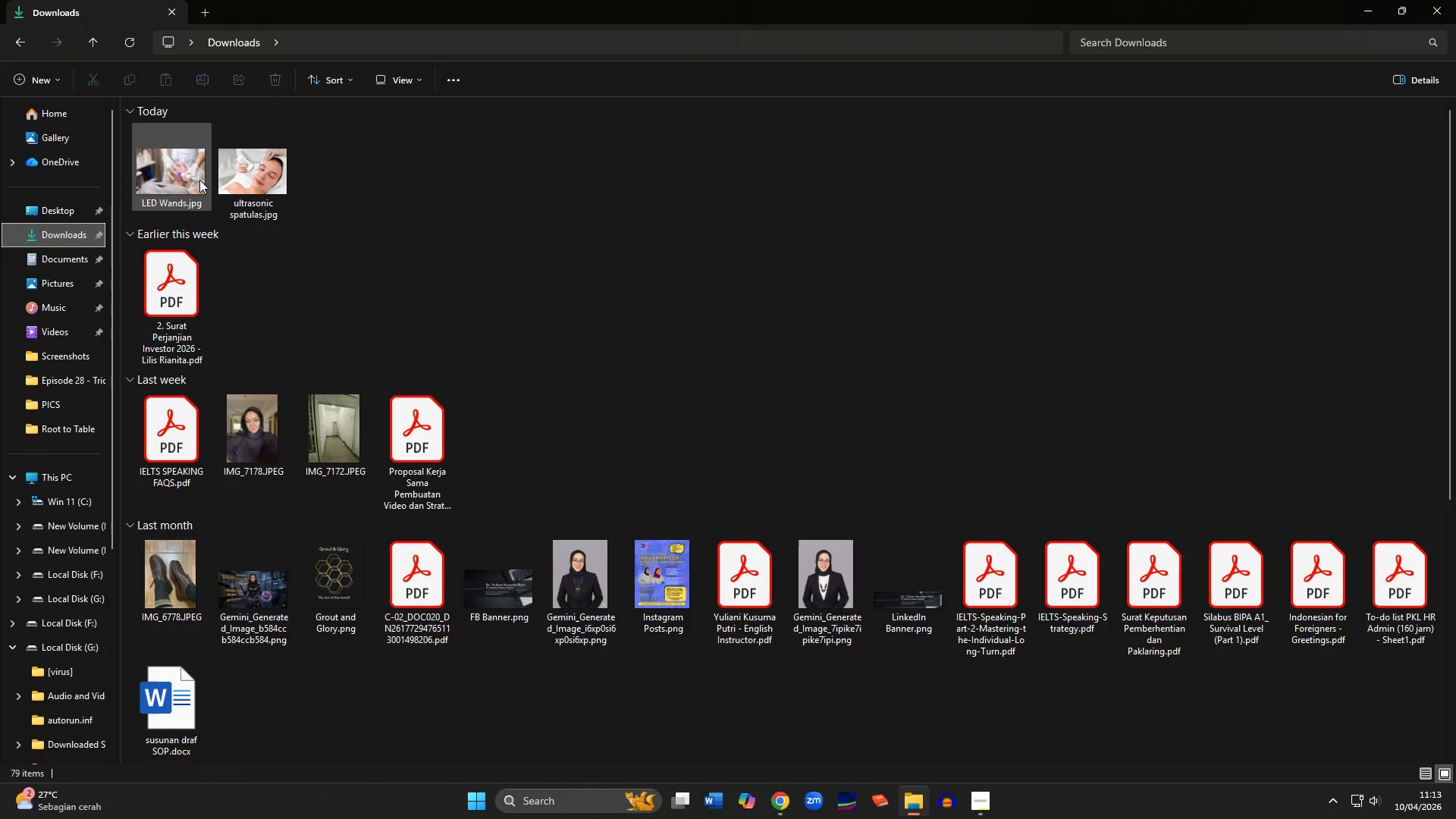 
left_click([197, 179])
 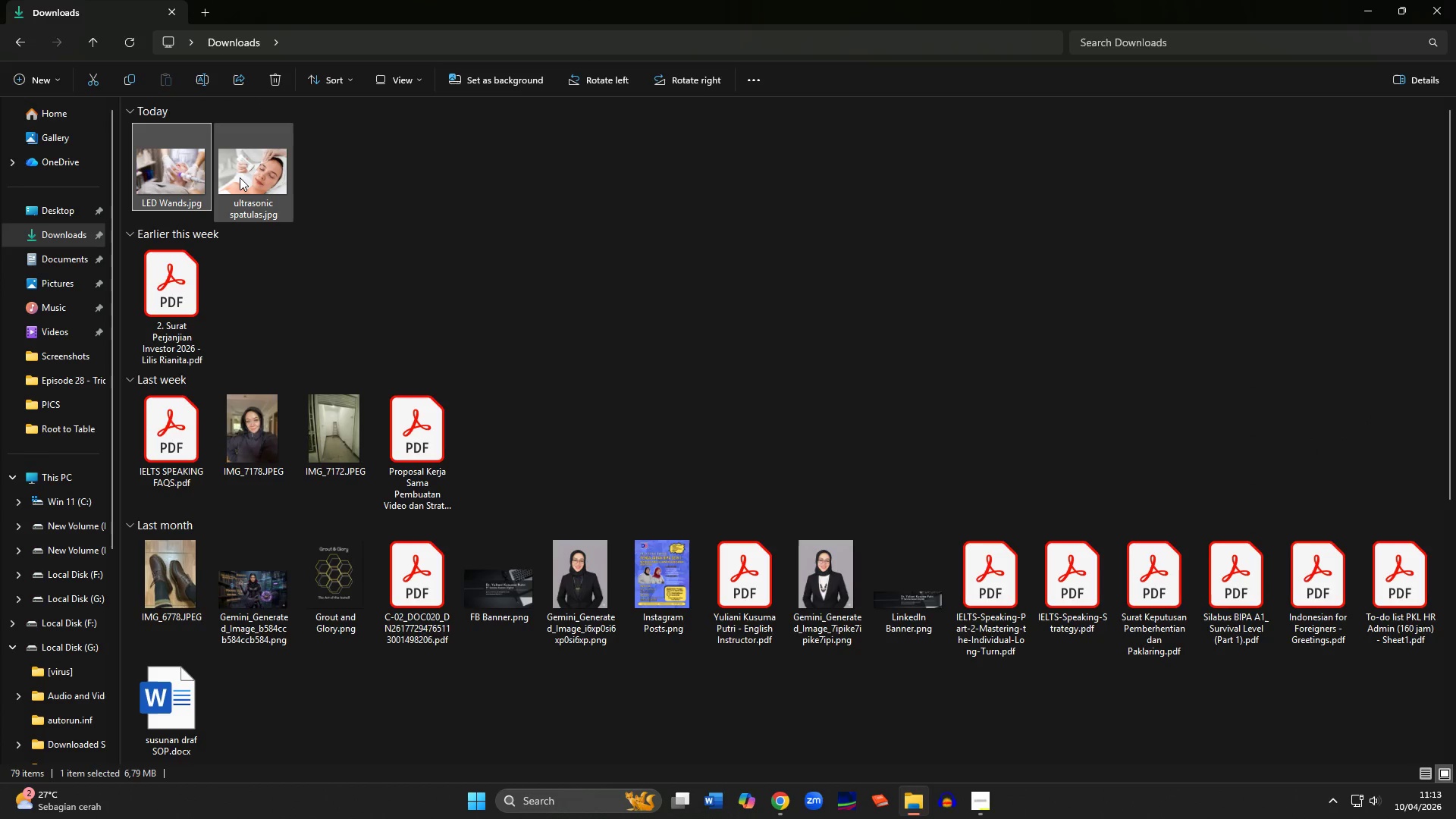 
hold_key(key=ControlLeft, duration=0.56)
double_click([241, 177])
 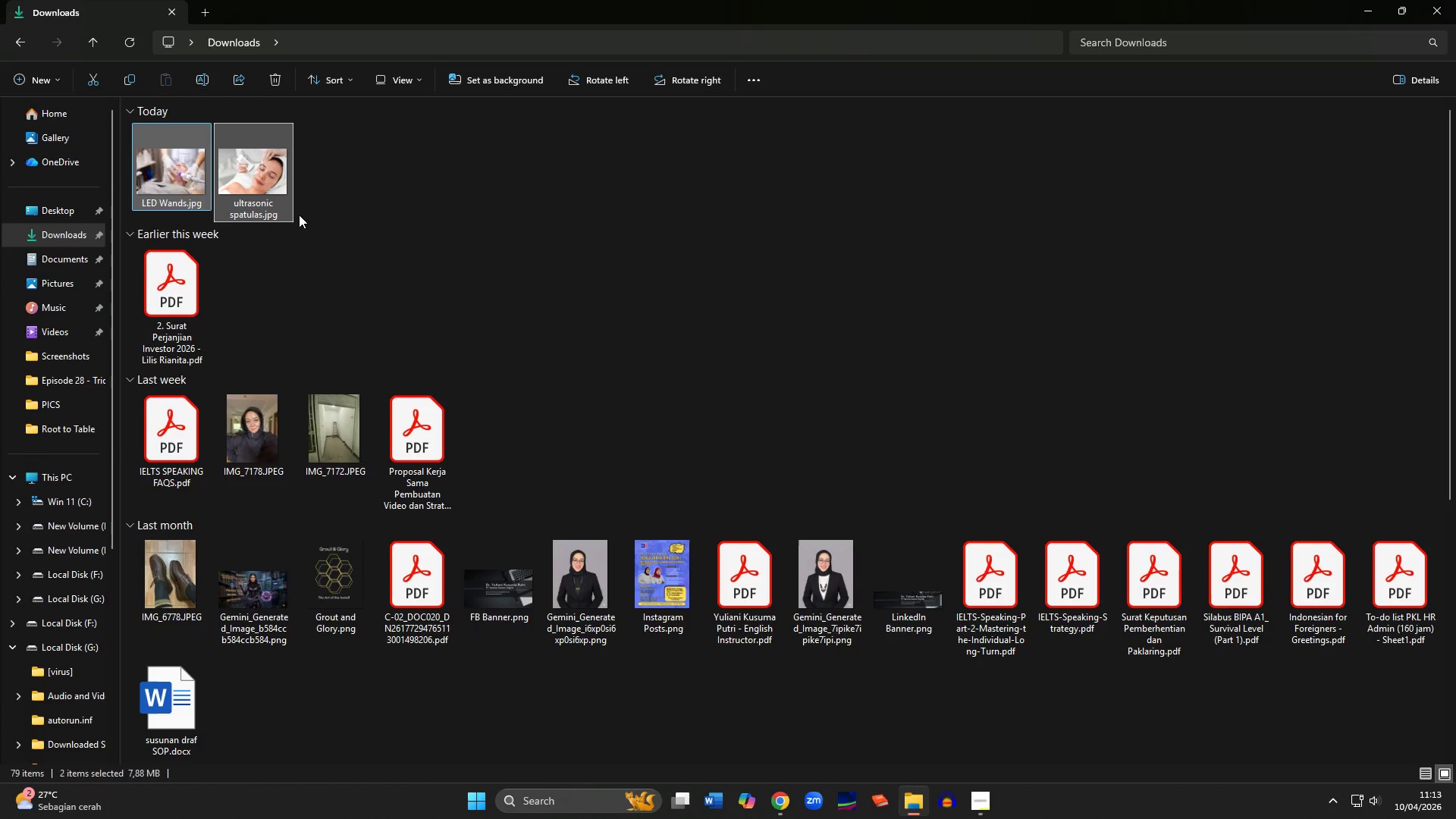 
left_click_drag(start_coordinate=[241, 177], to_coordinate=[158, 463])
 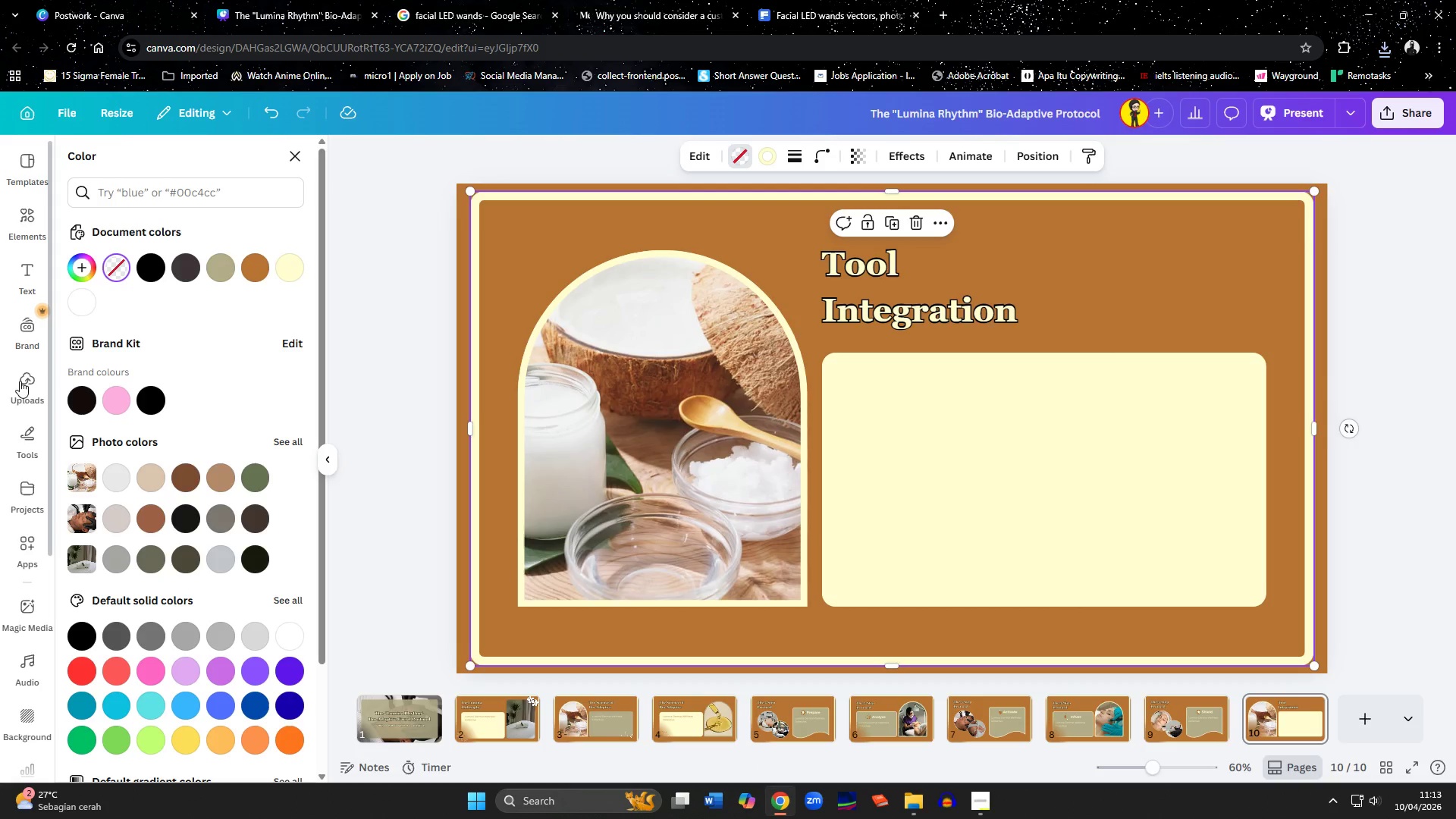 
left_click([20, 381])
 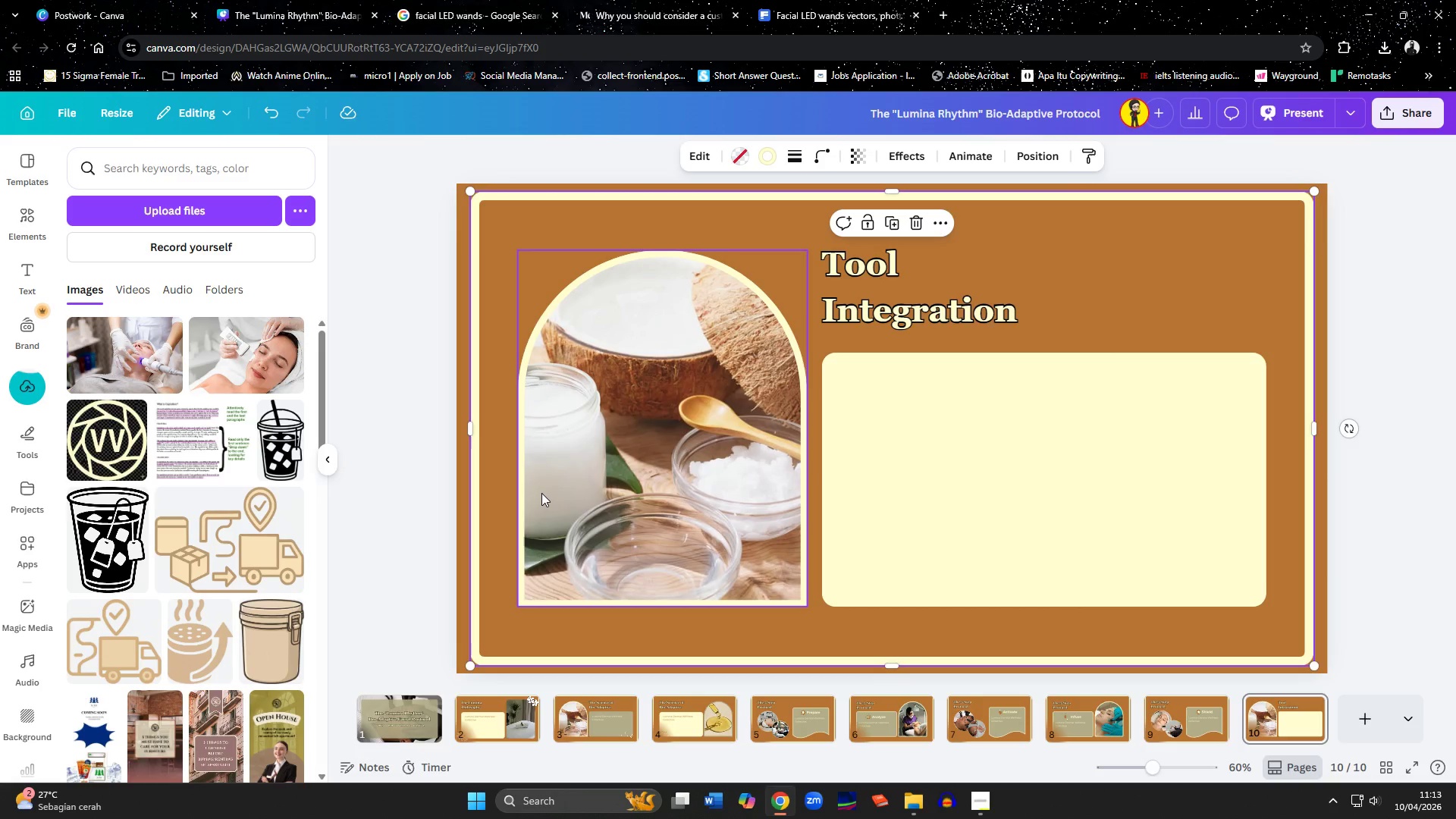 
wait(6.16)
 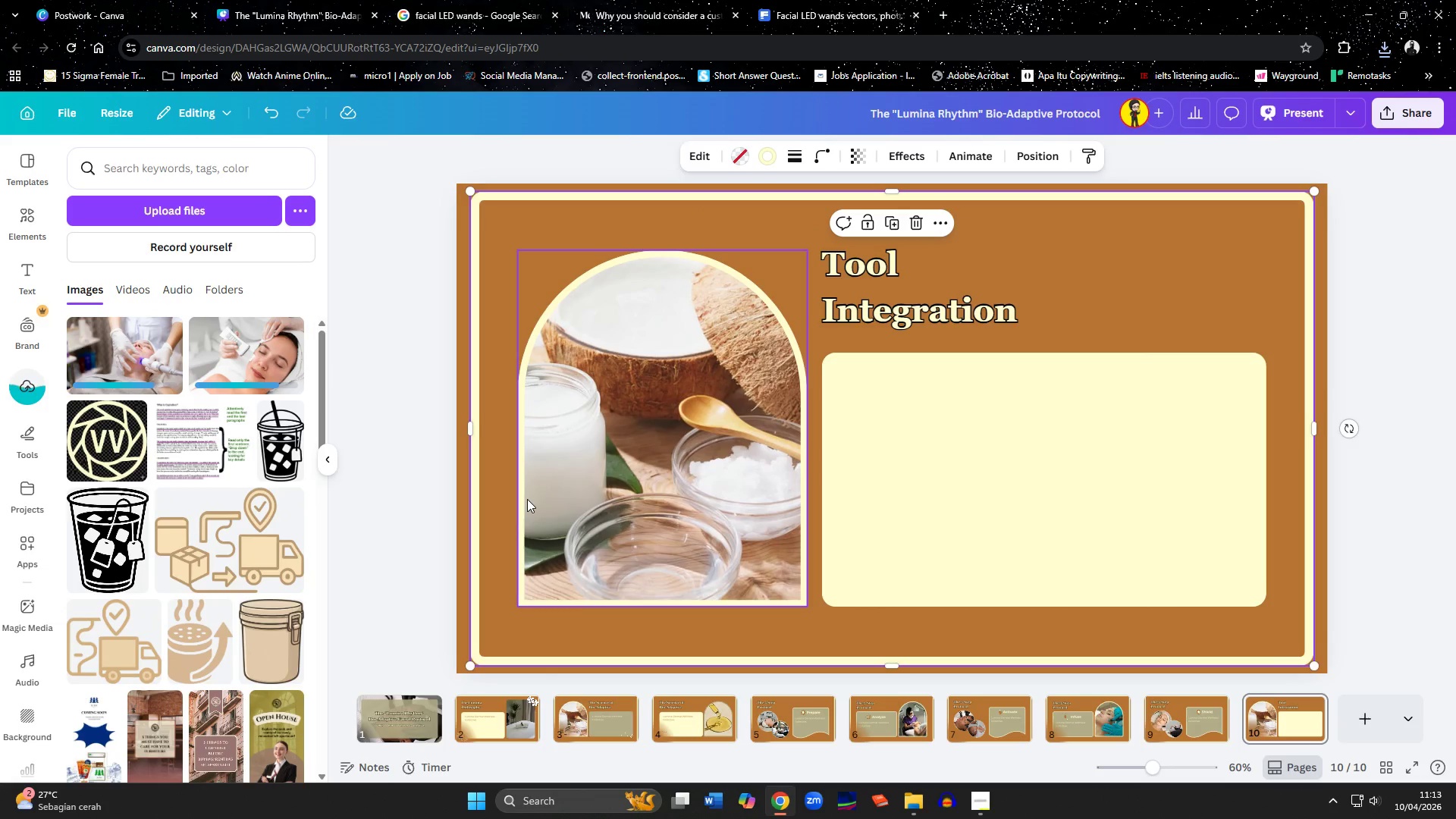 
left_click_drag(start_coordinate=[238, 374], to_coordinate=[601, 422])
 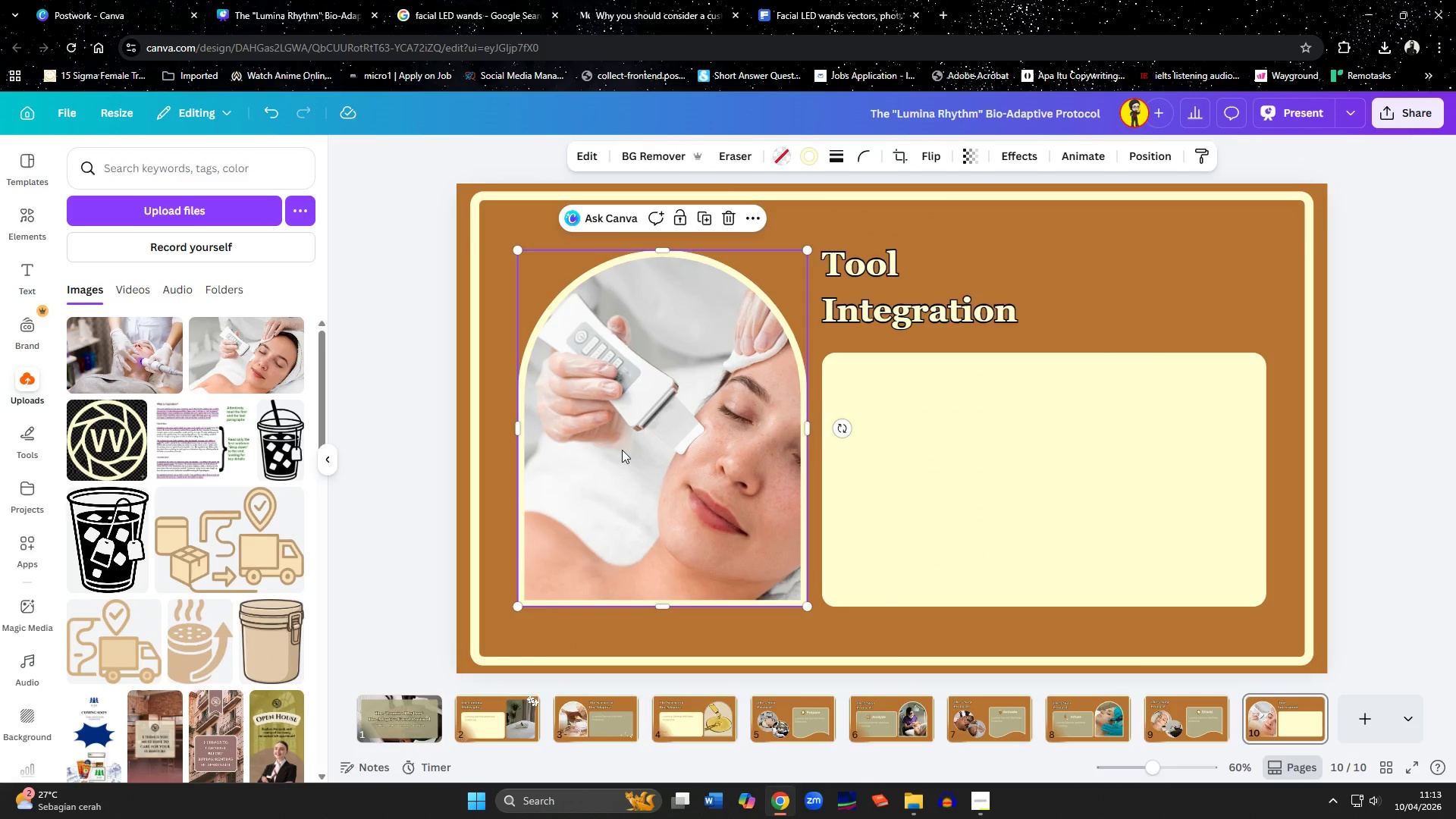 
double_click([622, 450])
 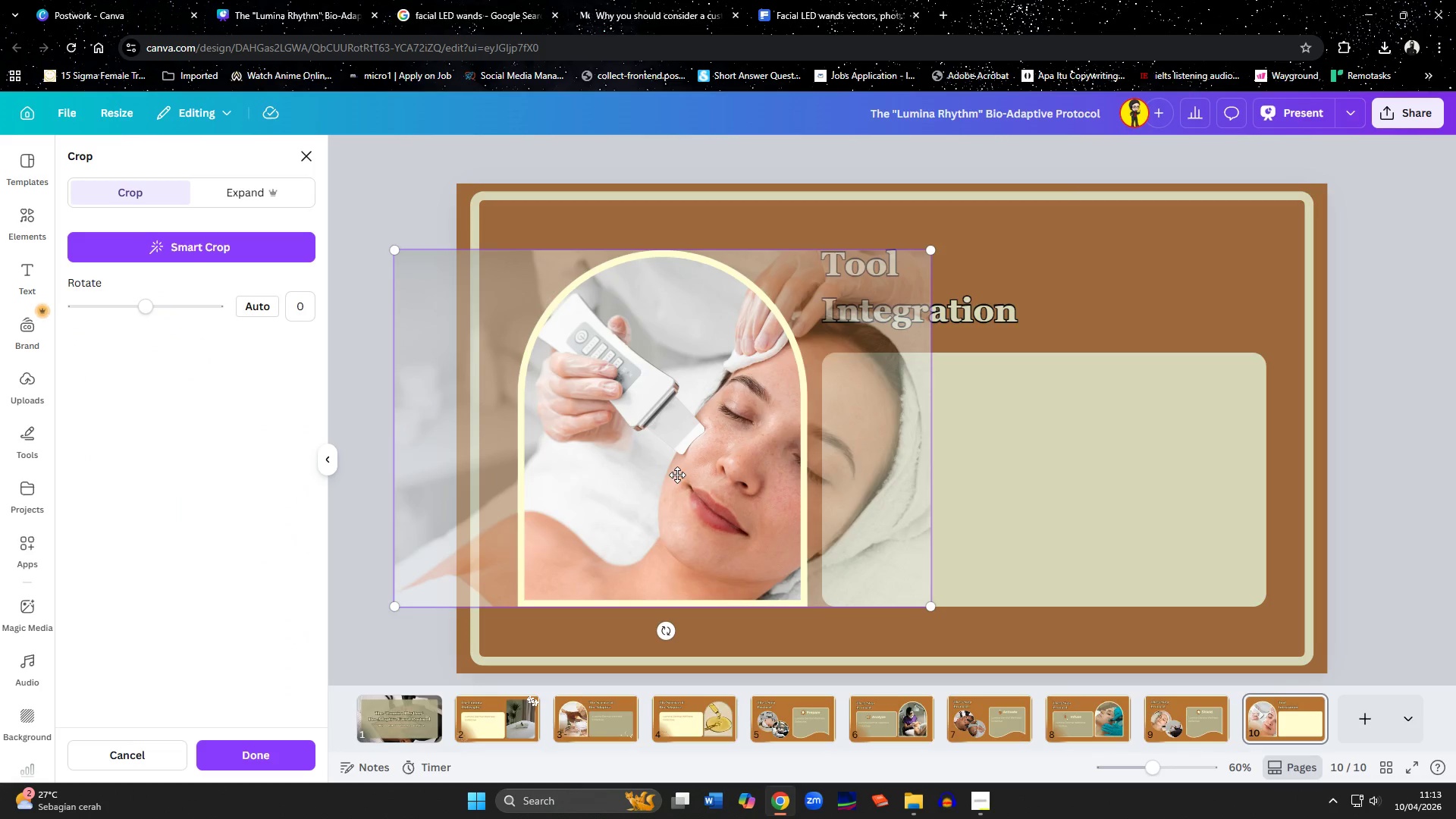 
left_click_drag(start_coordinate=[677, 475], to_coordinate=[617, 482])
 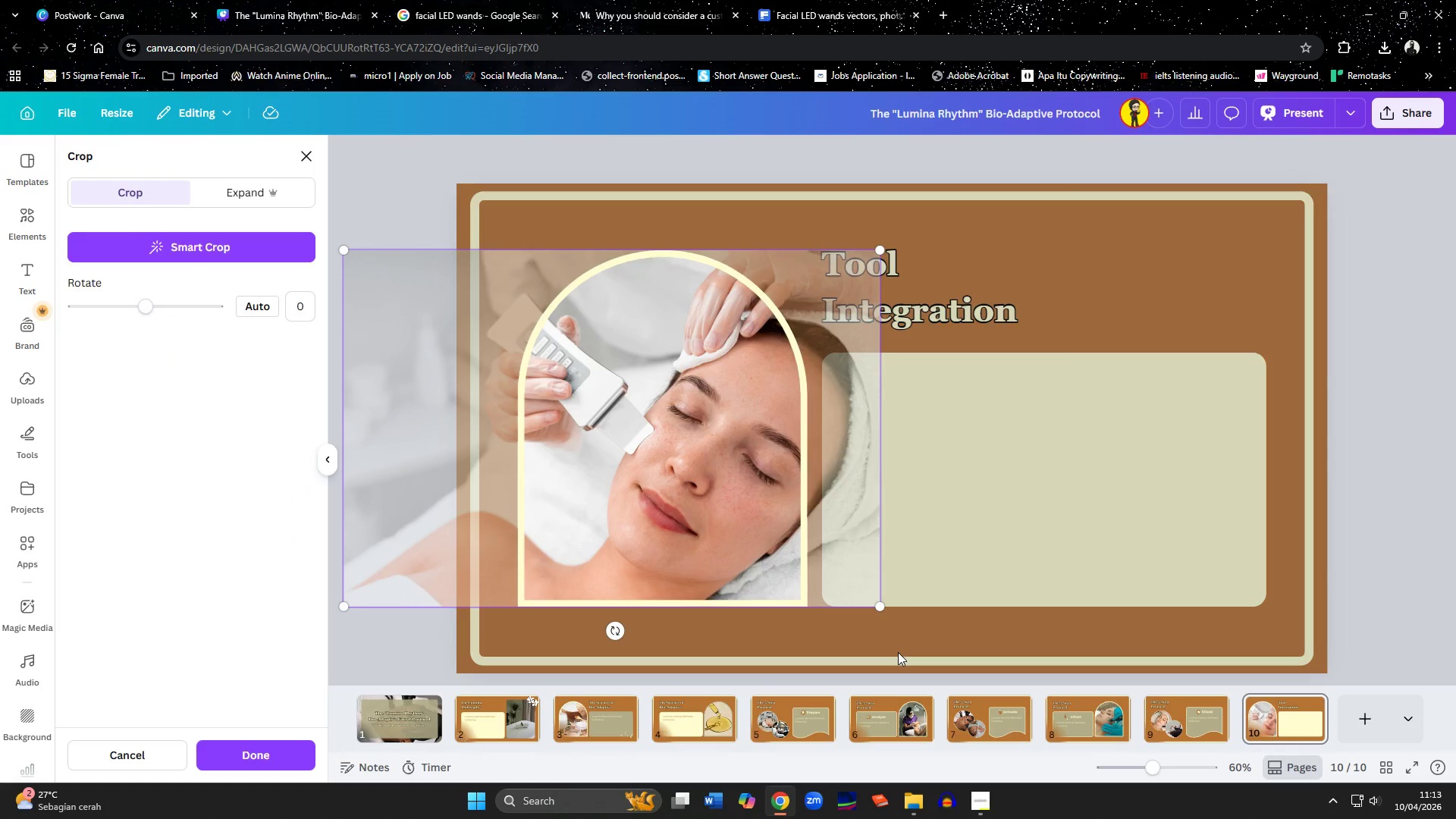 
left_click([898, 652])
 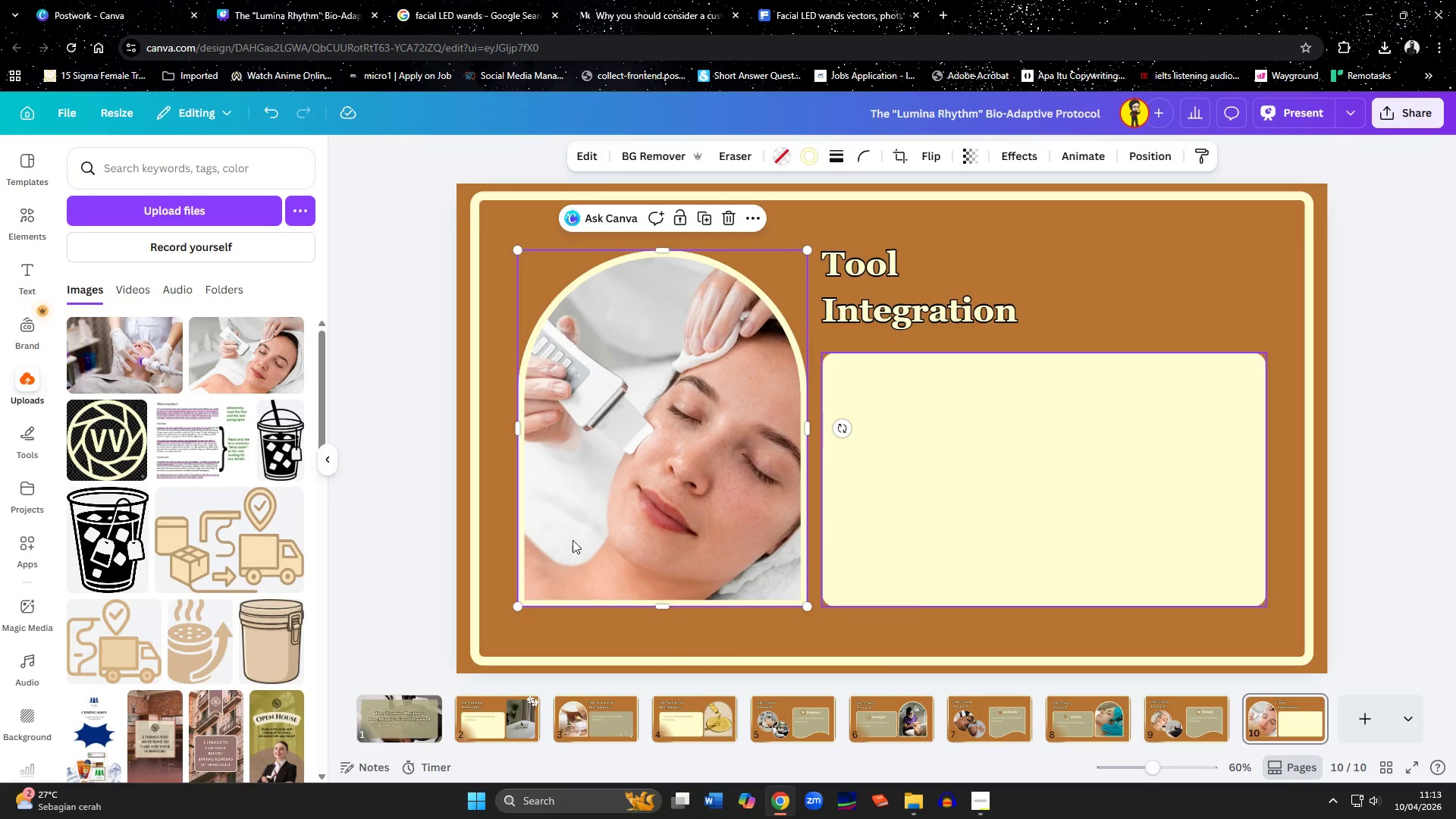 
left_click([124, 364])
 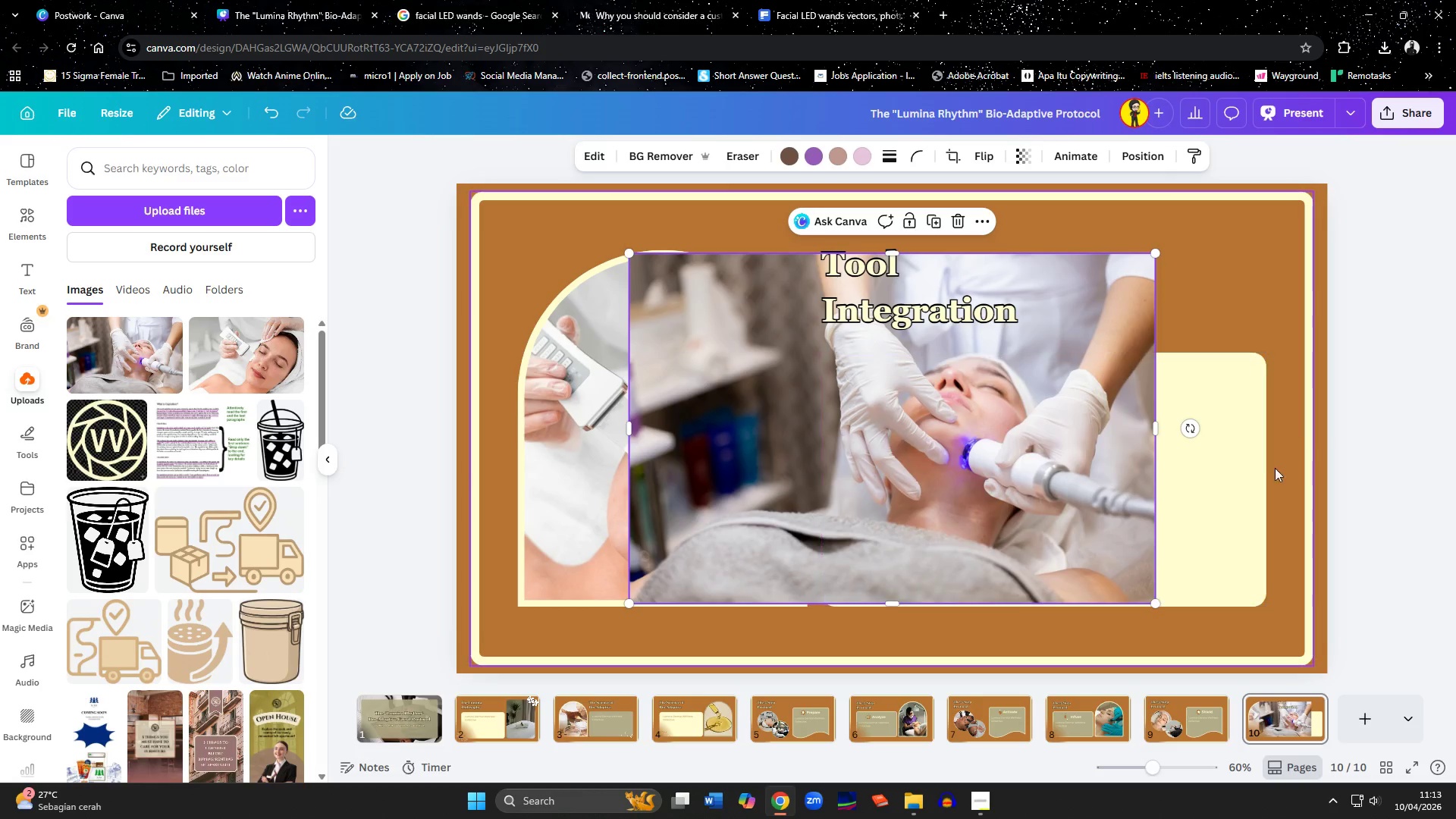 
left_click([1252, 475])
 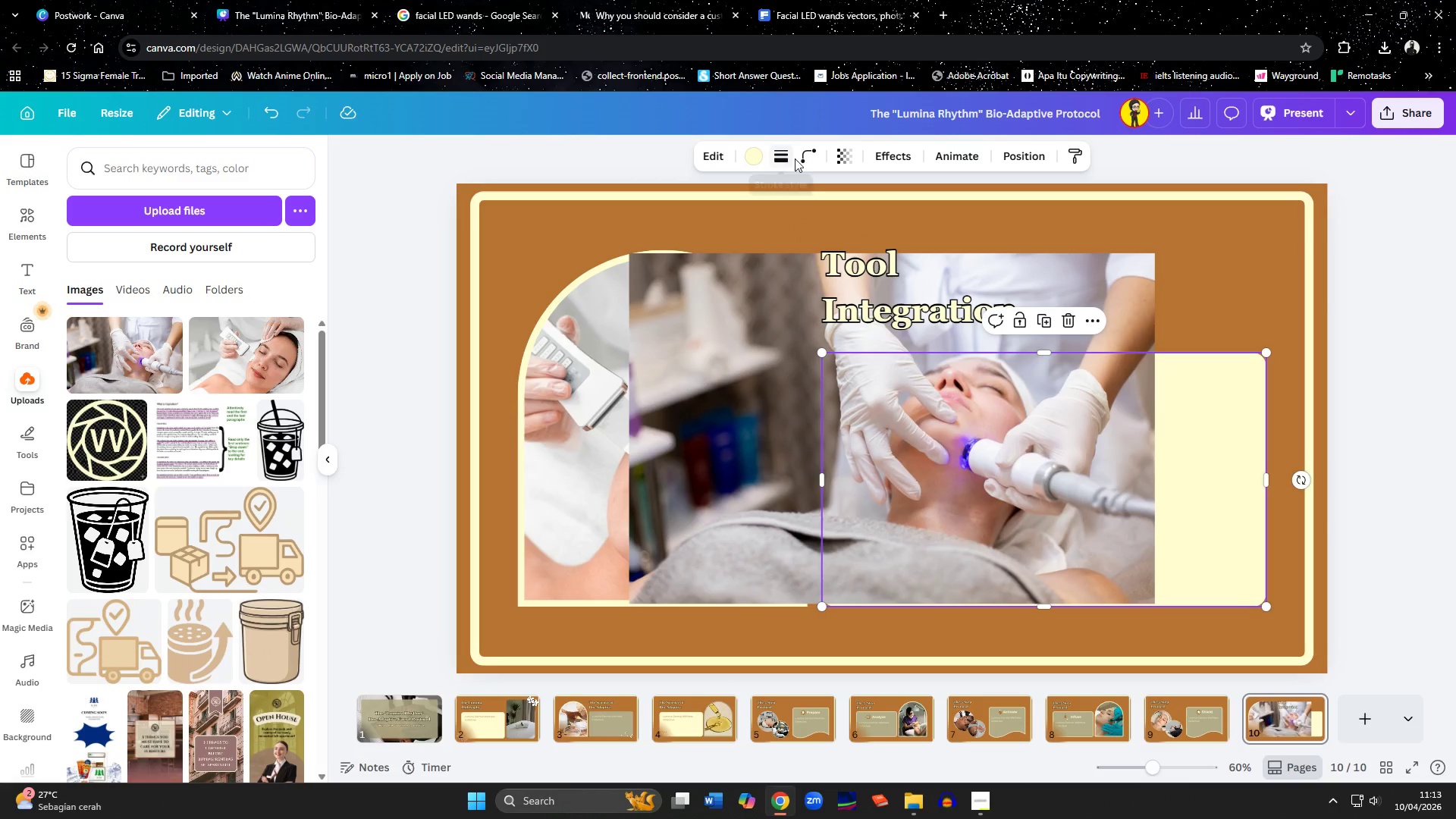 
left_click([799, 158])
 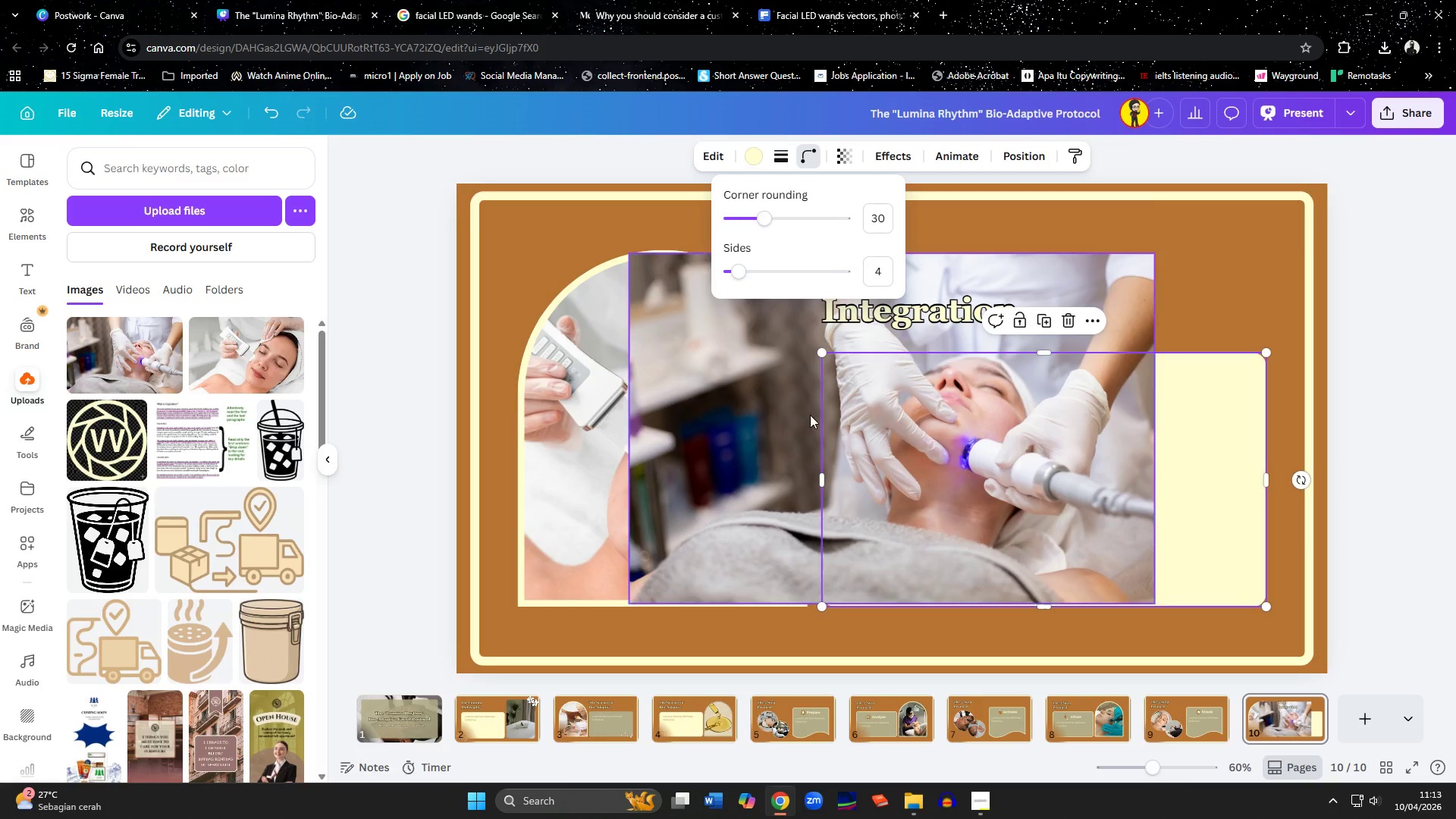 
left_click([810, 419])
 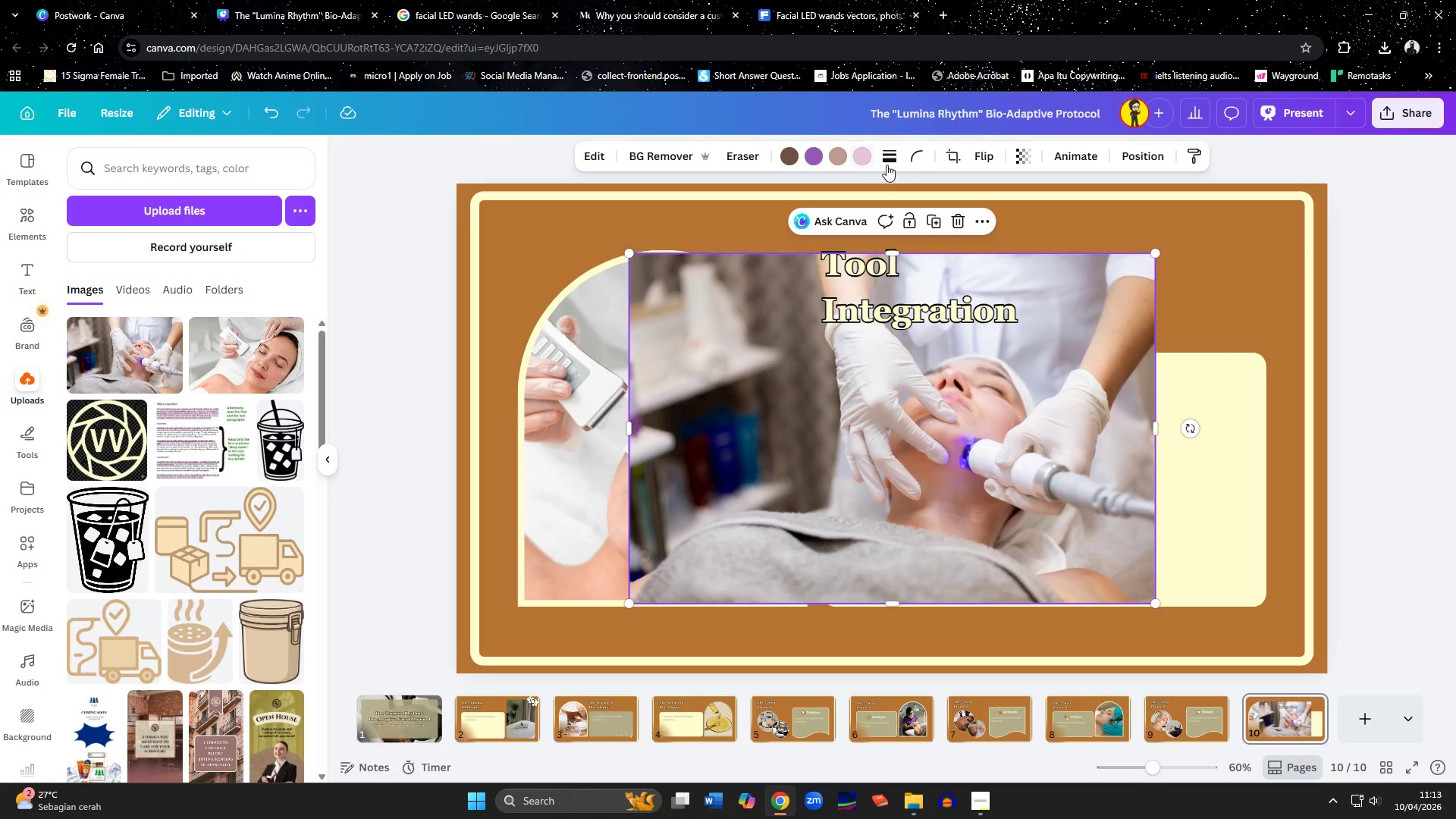 
left_click([913, 165])
 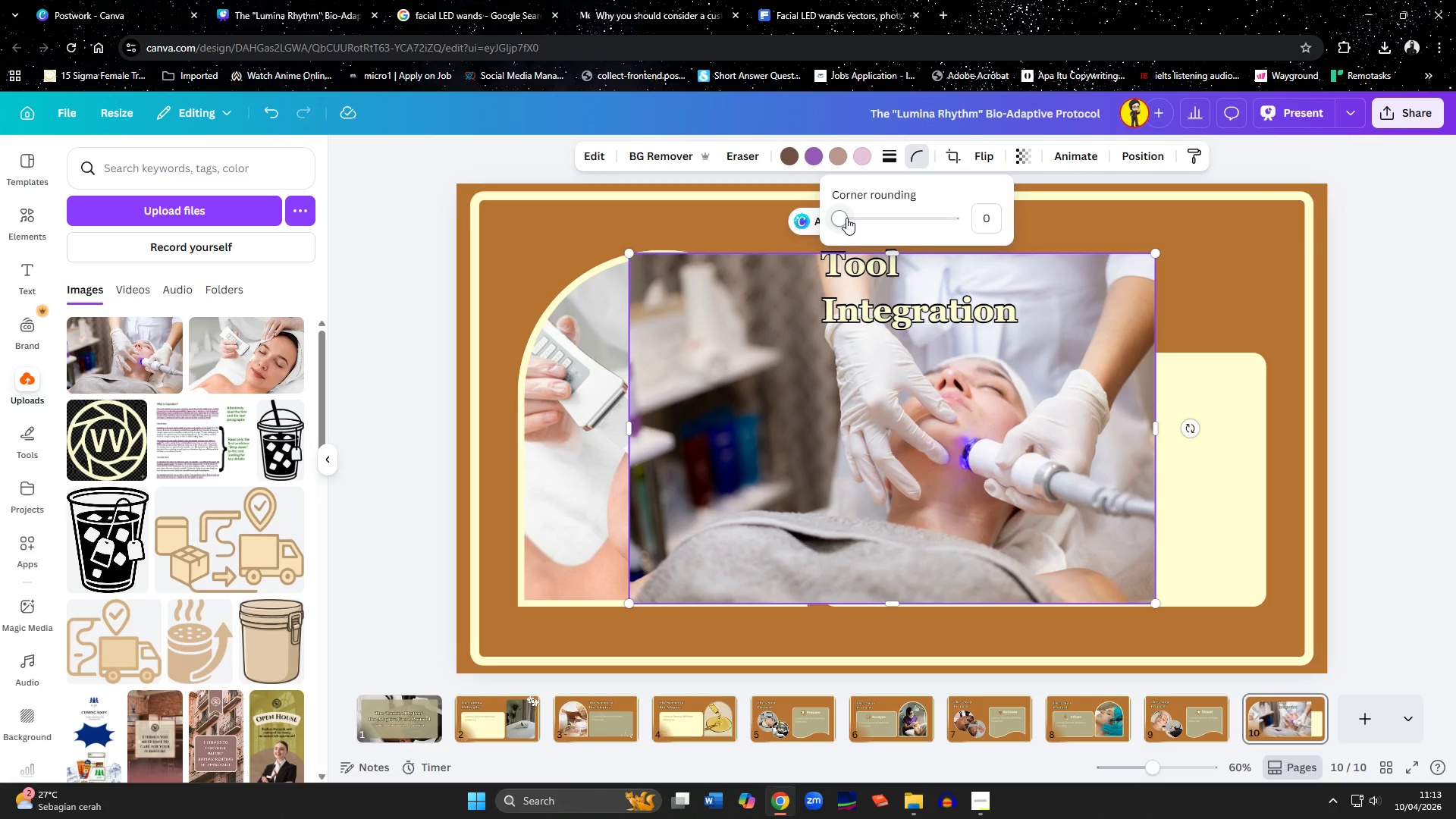 
left_click_drag(start_coordinate=[843, 218], to_coordinate=[873, 240])
 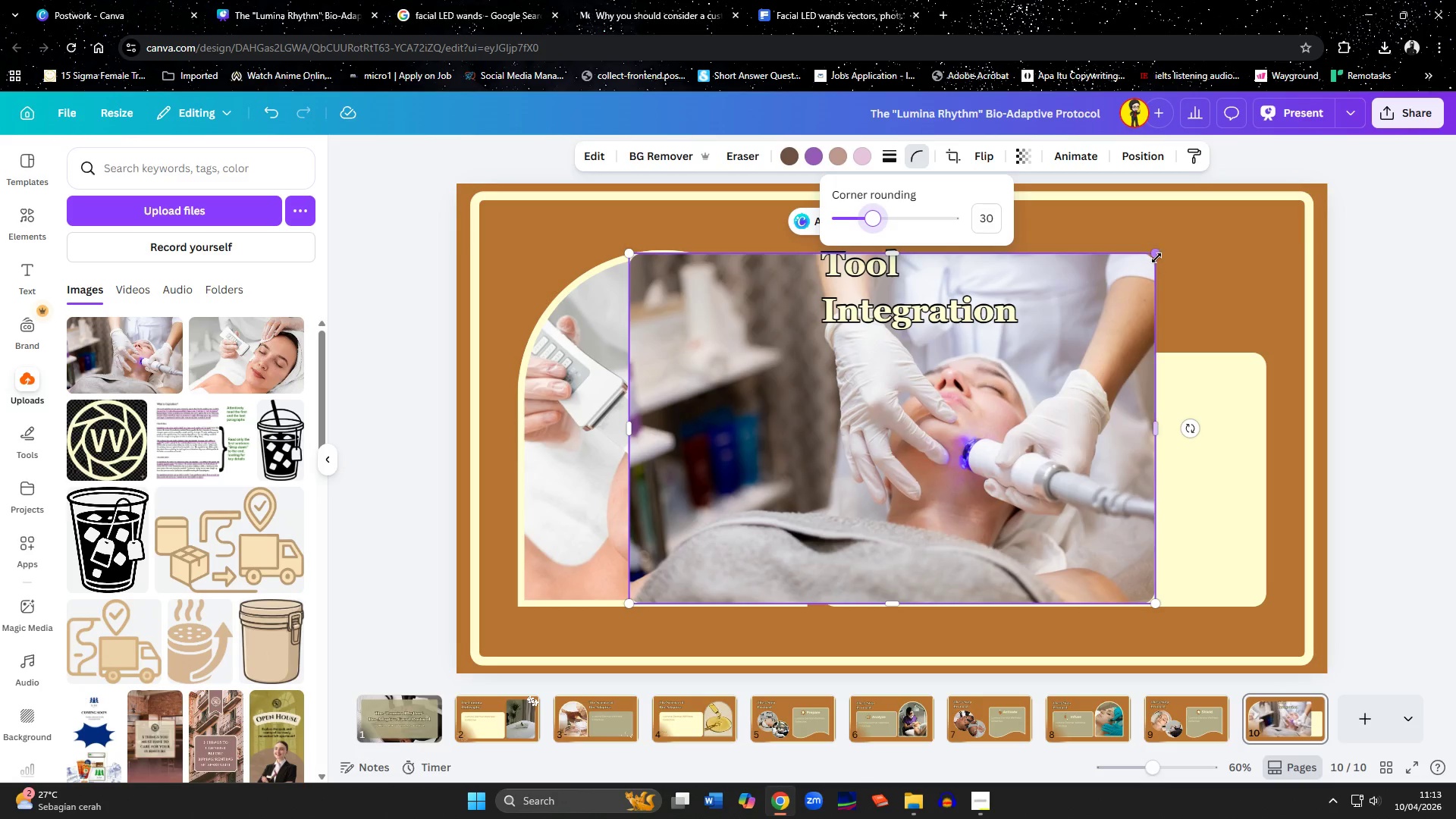 
left_click_drag(start_coordinate=[1156, 258], to_coordinate=[974, 425])
 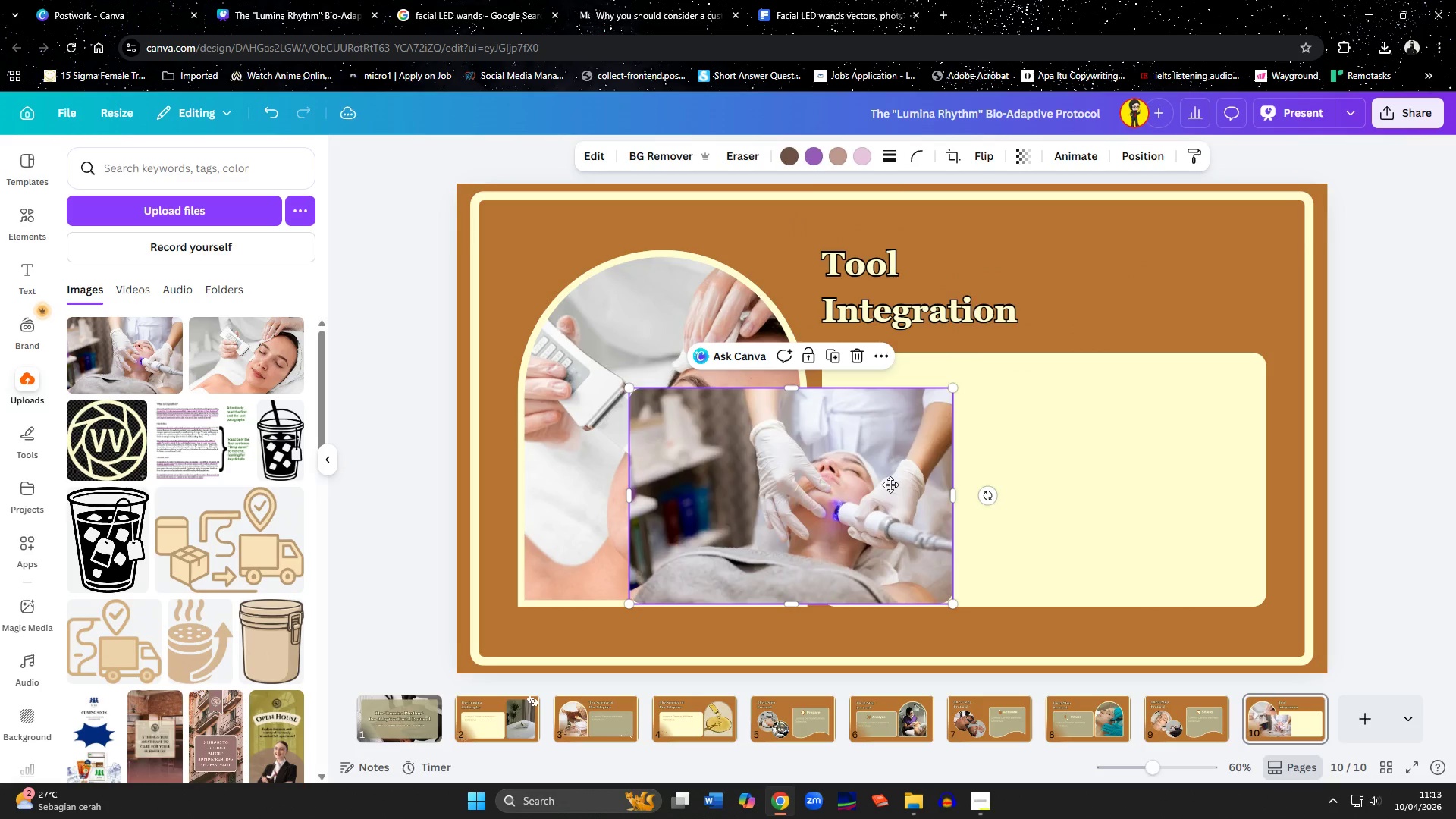 
left_click_drag(start_coordinate=[795, 492], to_coordinate=[998, 465])
 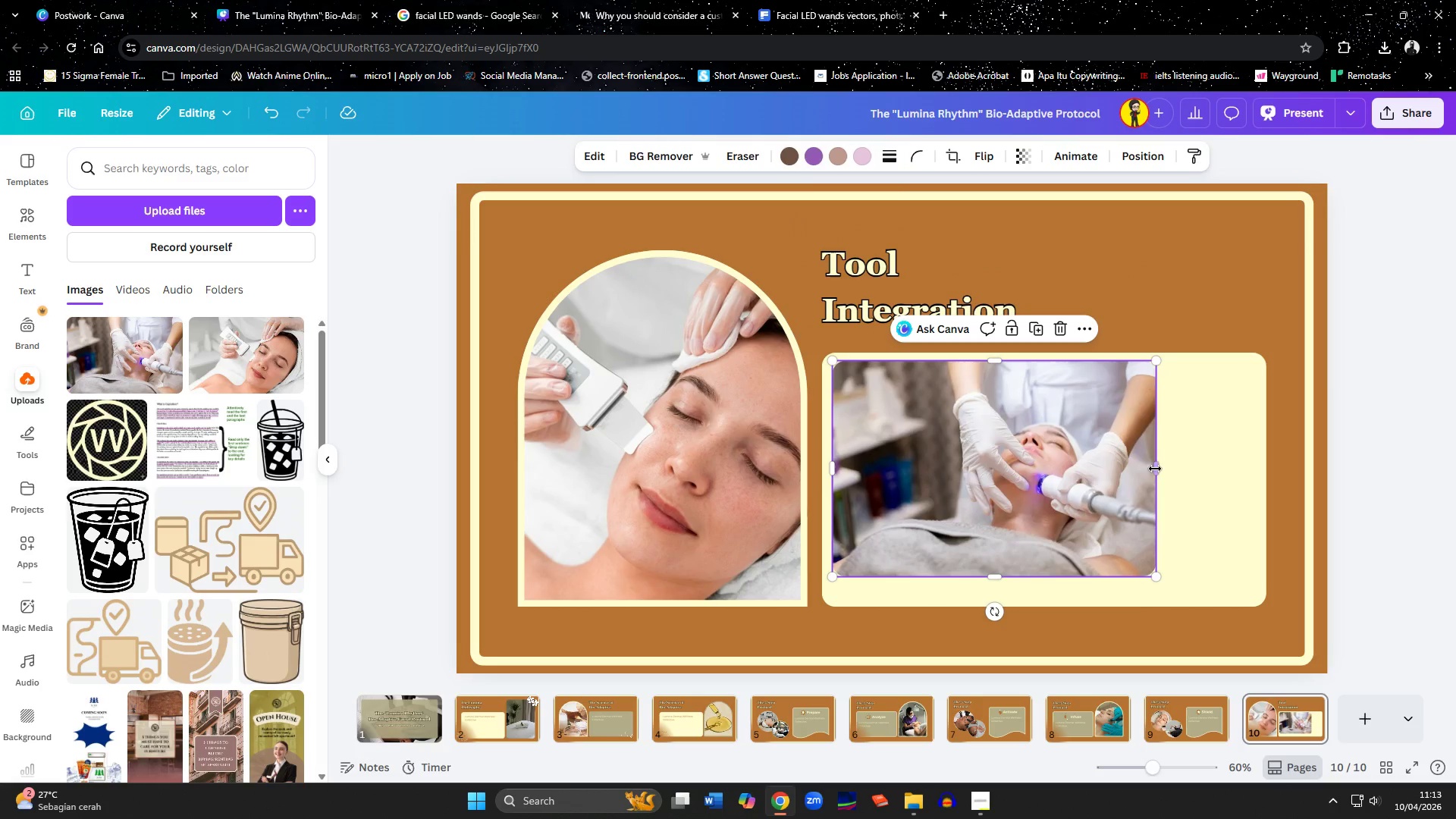 
left_click_drag(start_coordinate=[1155, 469], to_coordinate=[1254, 472])
 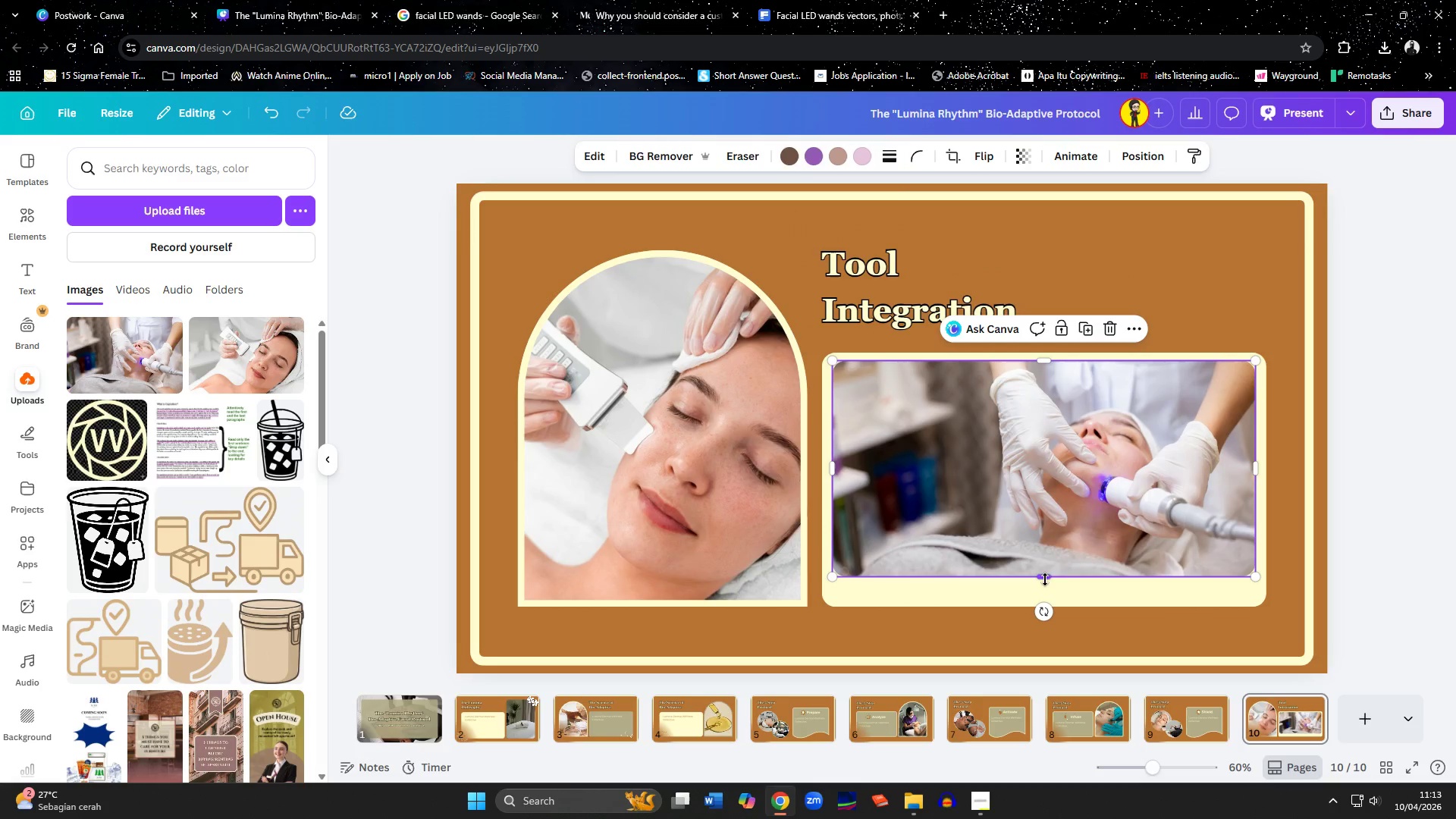 
left_click_drag(start_coordinate=[1045, 579], to_coordinate=[1065, 548])
 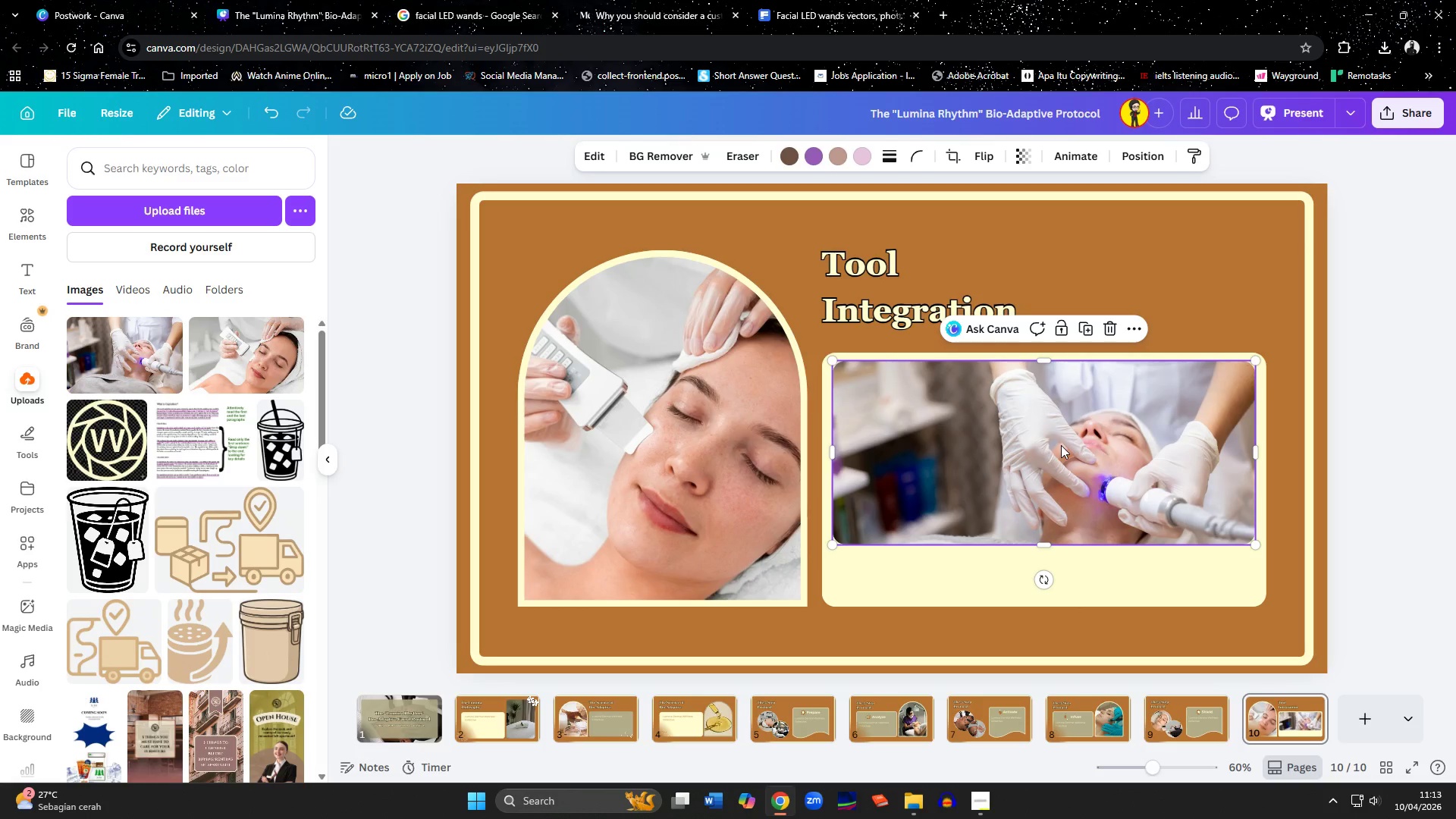 
double_click([1061, 445])
 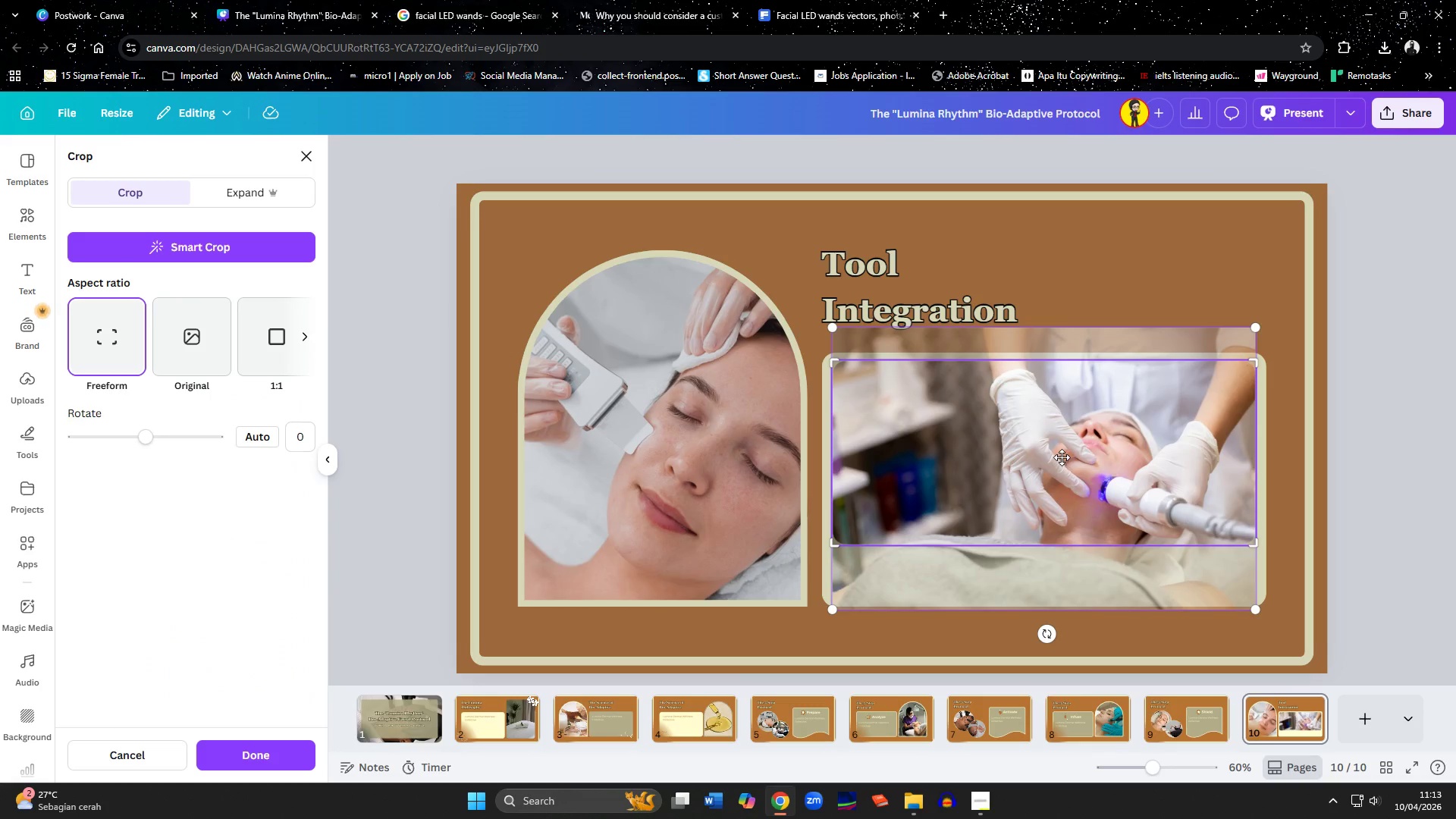 
left_click_drag(start_coordinate=[1062, 458], to_coordinate=[1065, 407])
 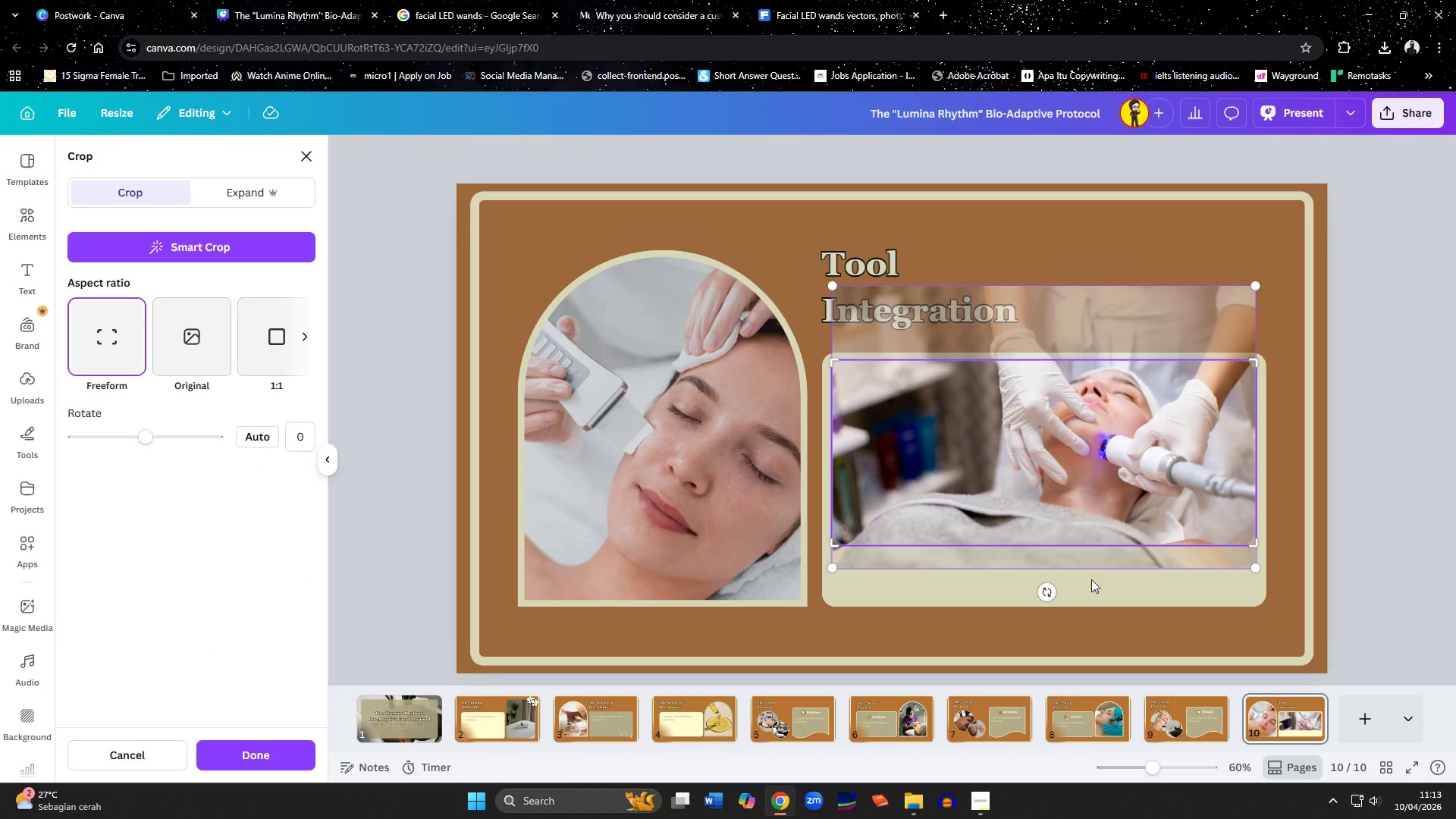 
left_click([1091, 579])
 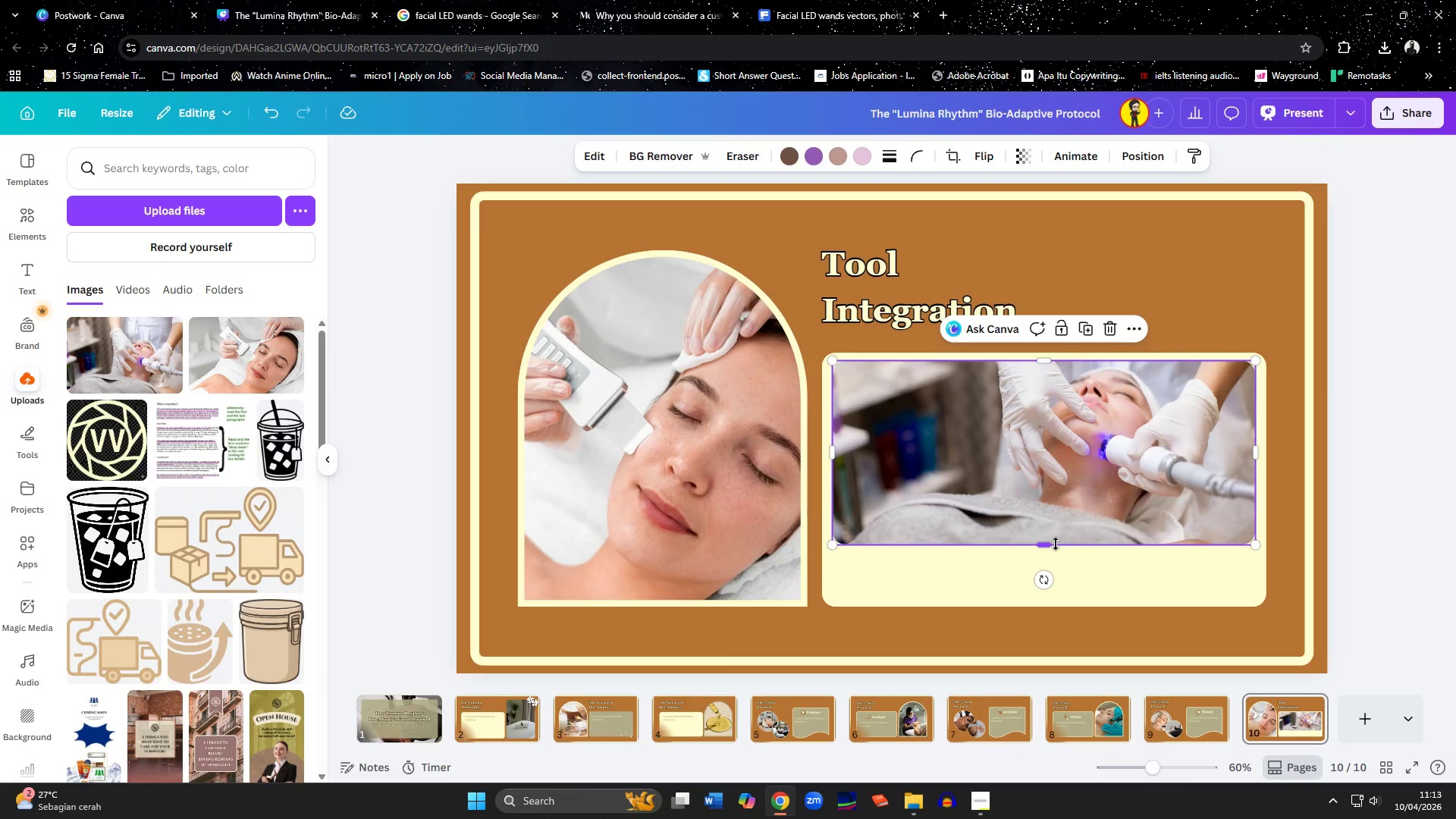 
left_click_drag(start_coordinate=[1056, 544], to_coordinate=[1061, 513])
 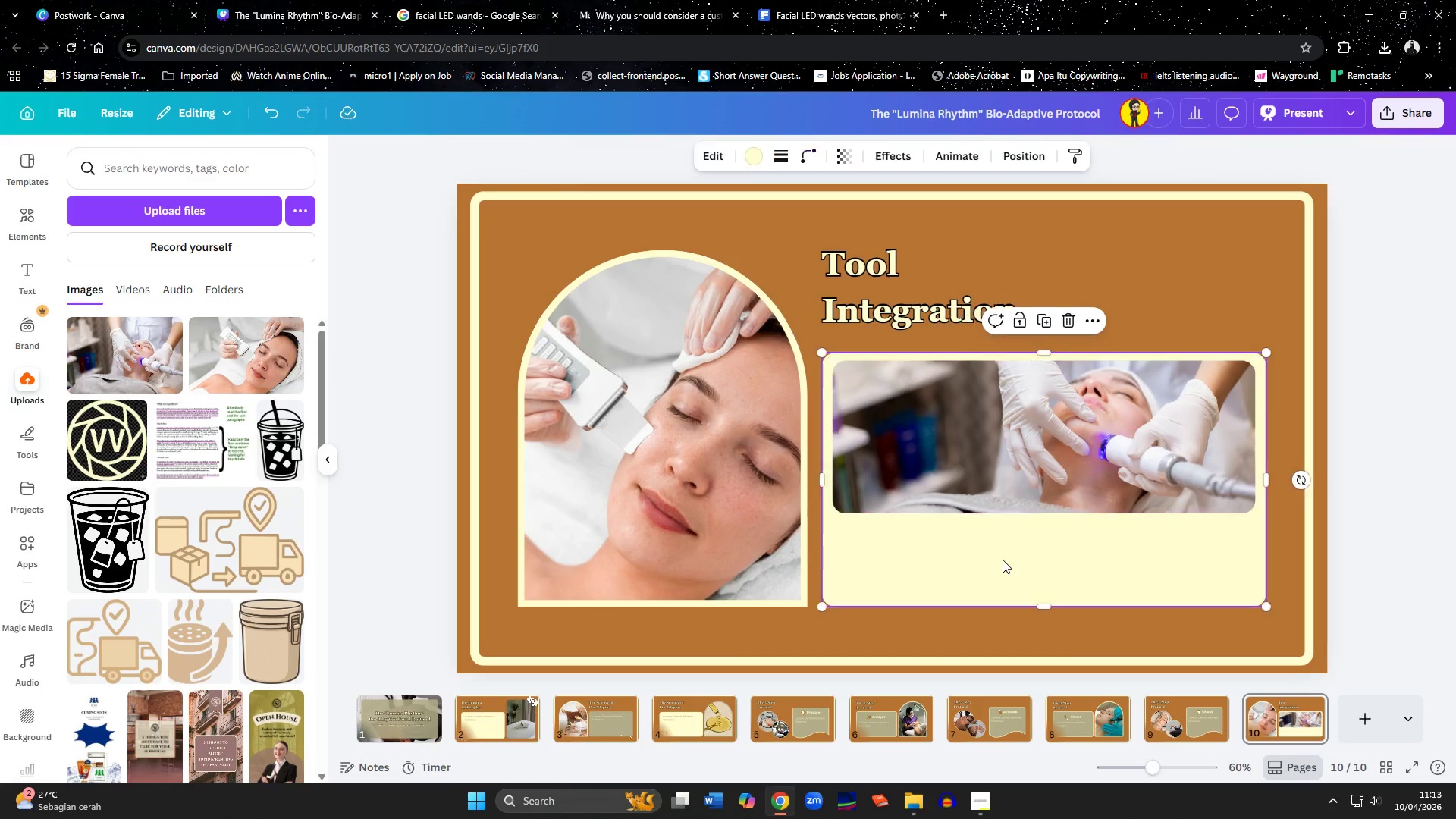 
left_click([1003, 560])
 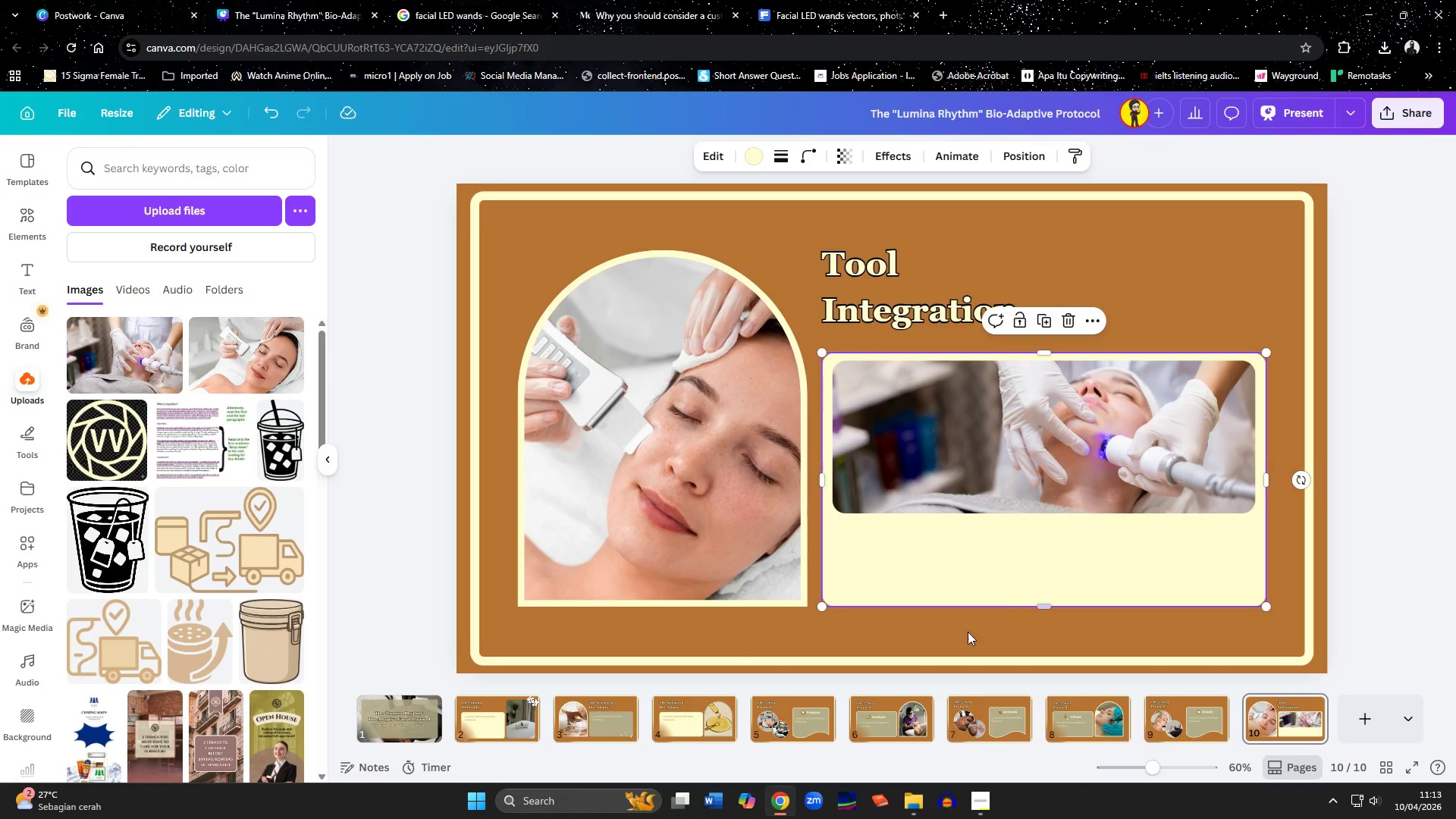 
left_click([949, 652])
 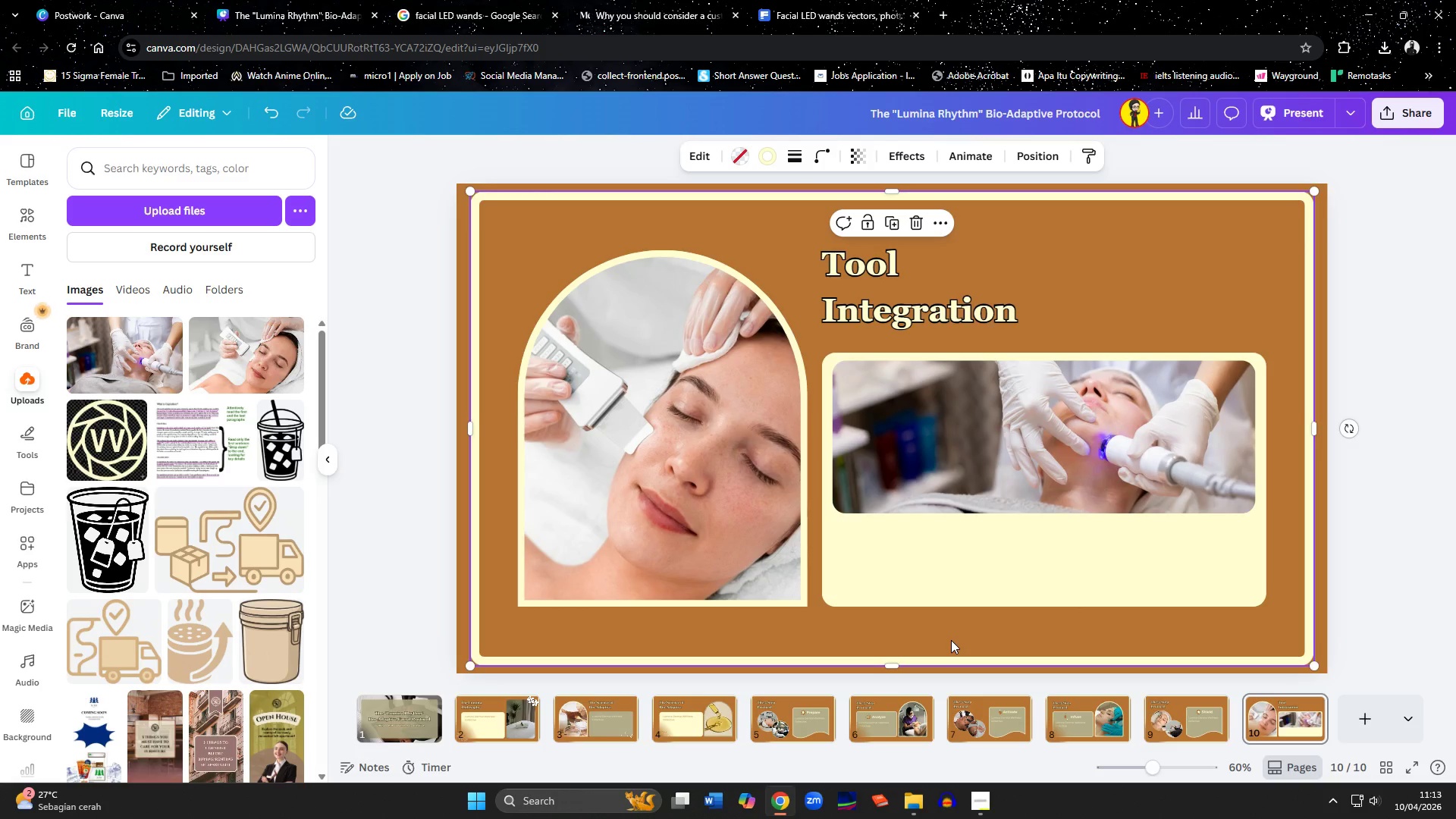 
double_click([623, 512])
 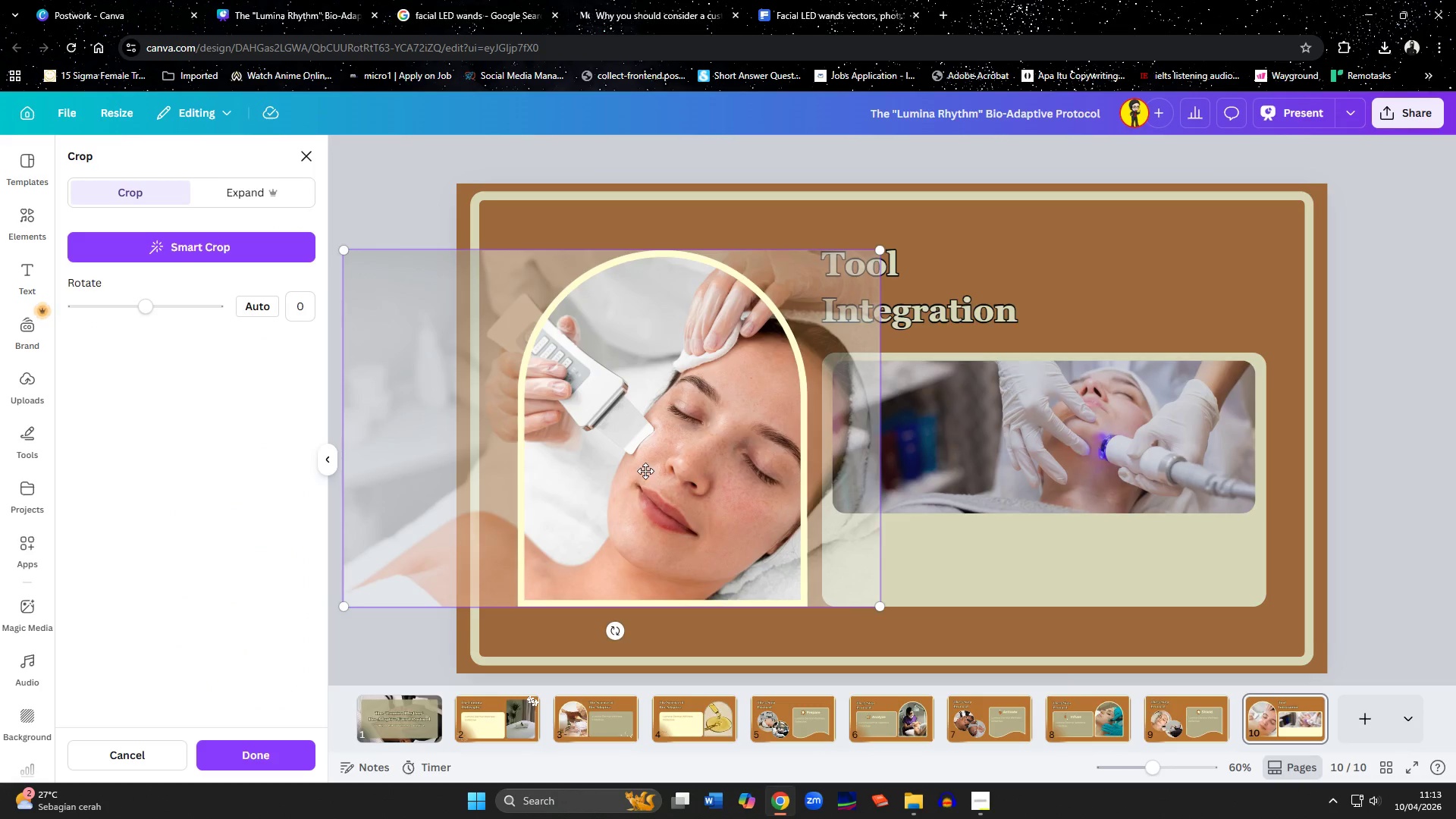 
left_click_drag(start_coordinate=[645, 483], to_coordinate=[647, 441])
 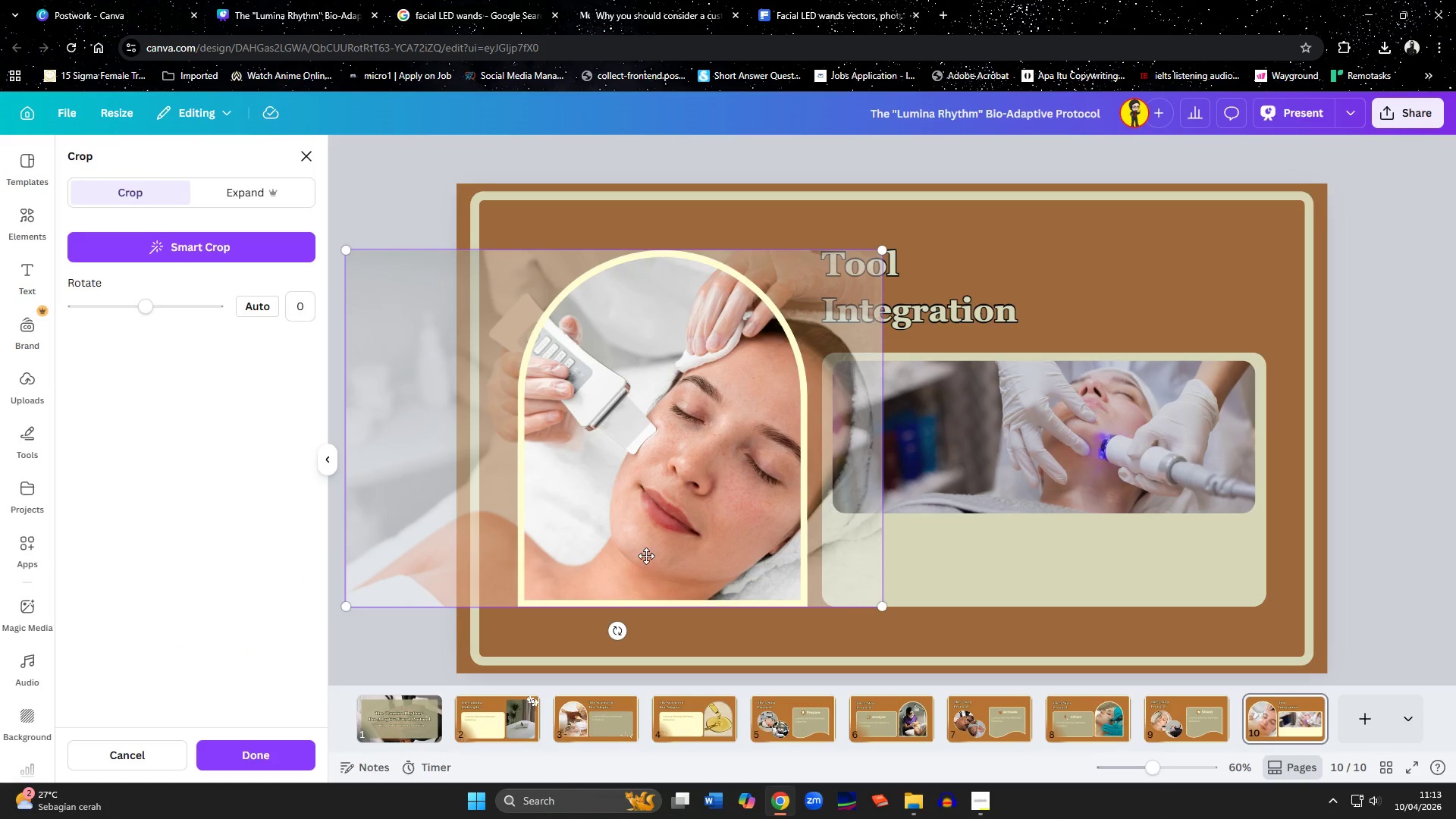 
left_click_drag(start_coordinate=[646, 556], to_coordinate=[635, 555])
 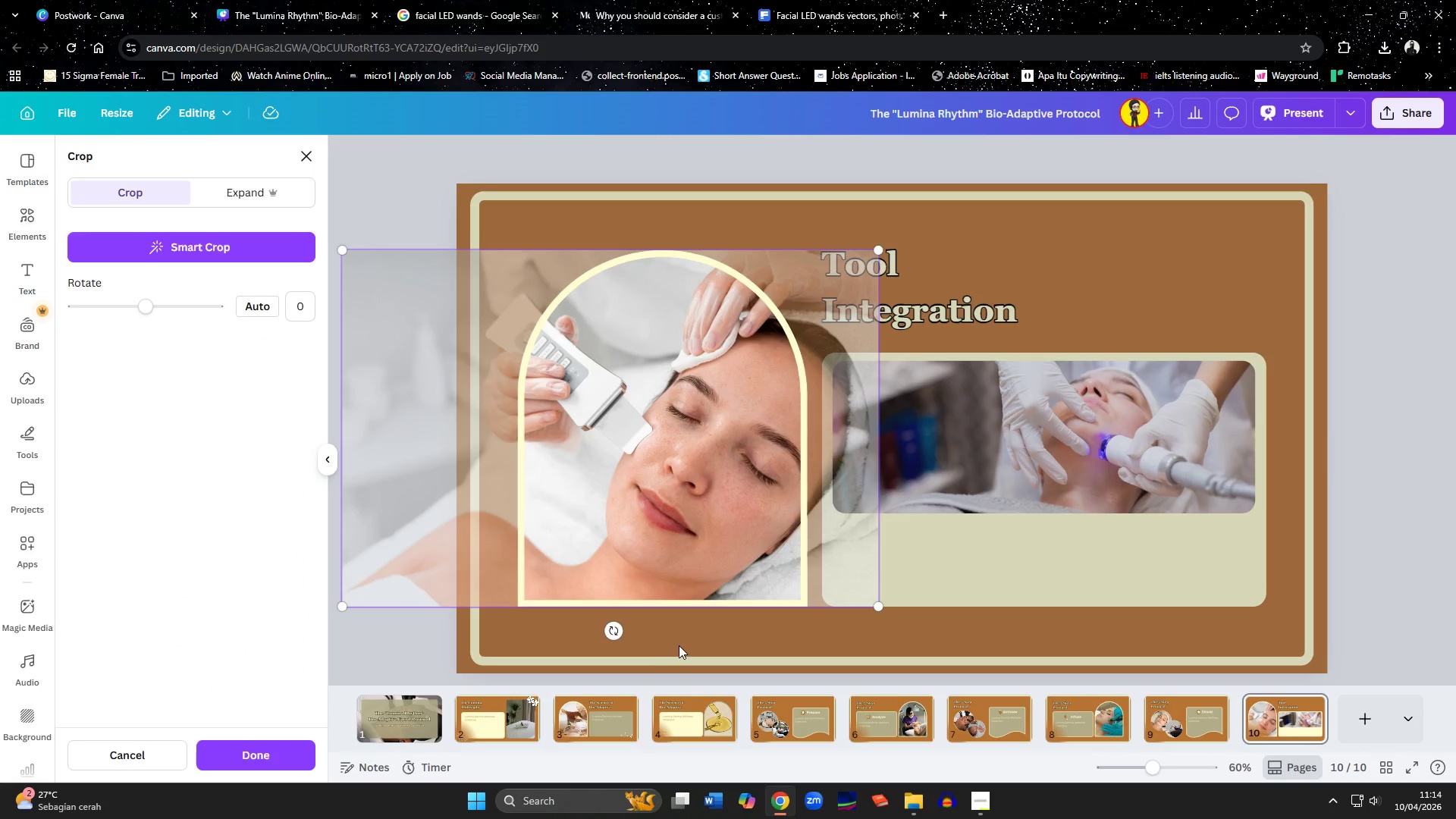 
left_click([679, 645])
 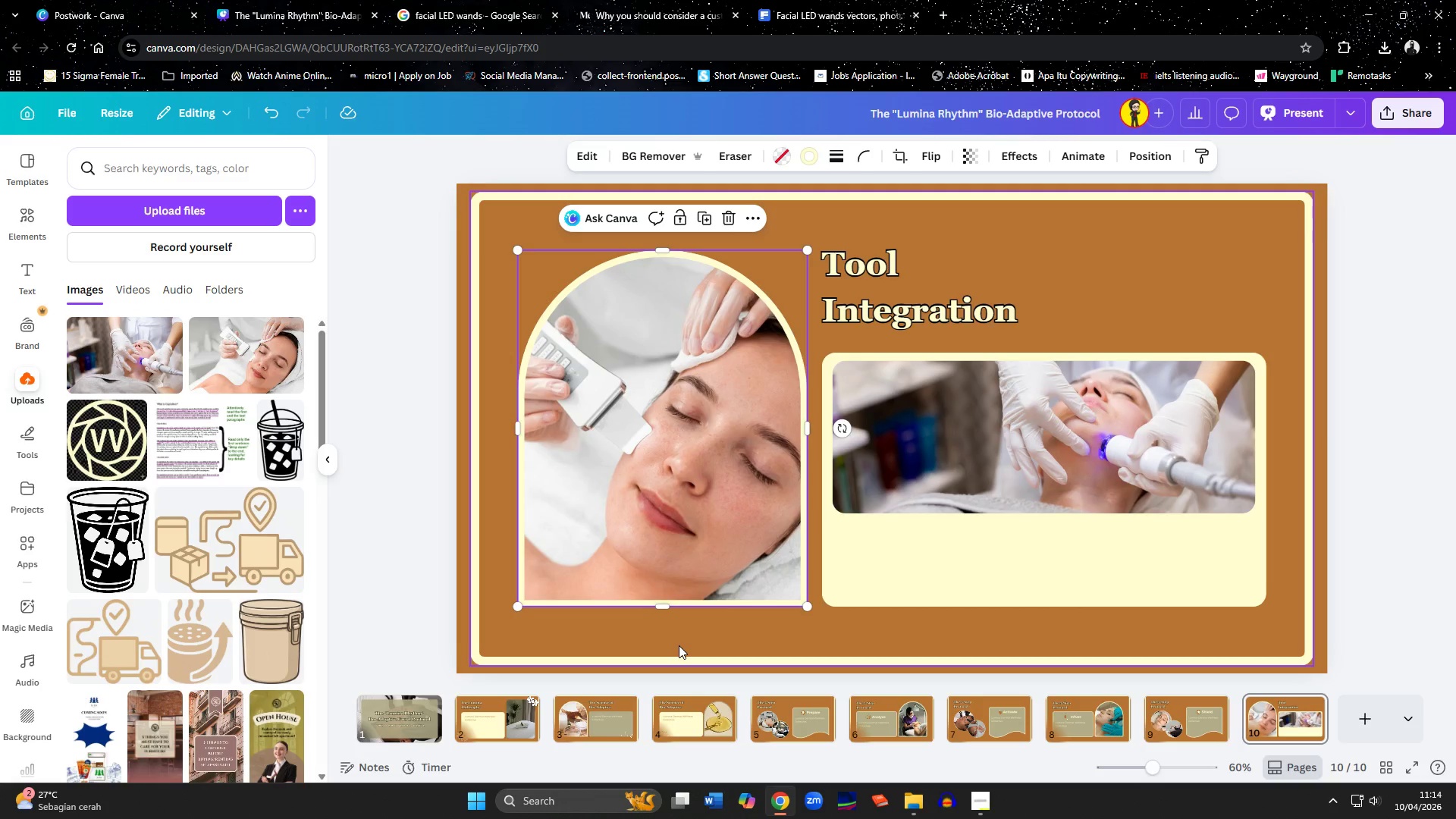 
wait(7.92)
 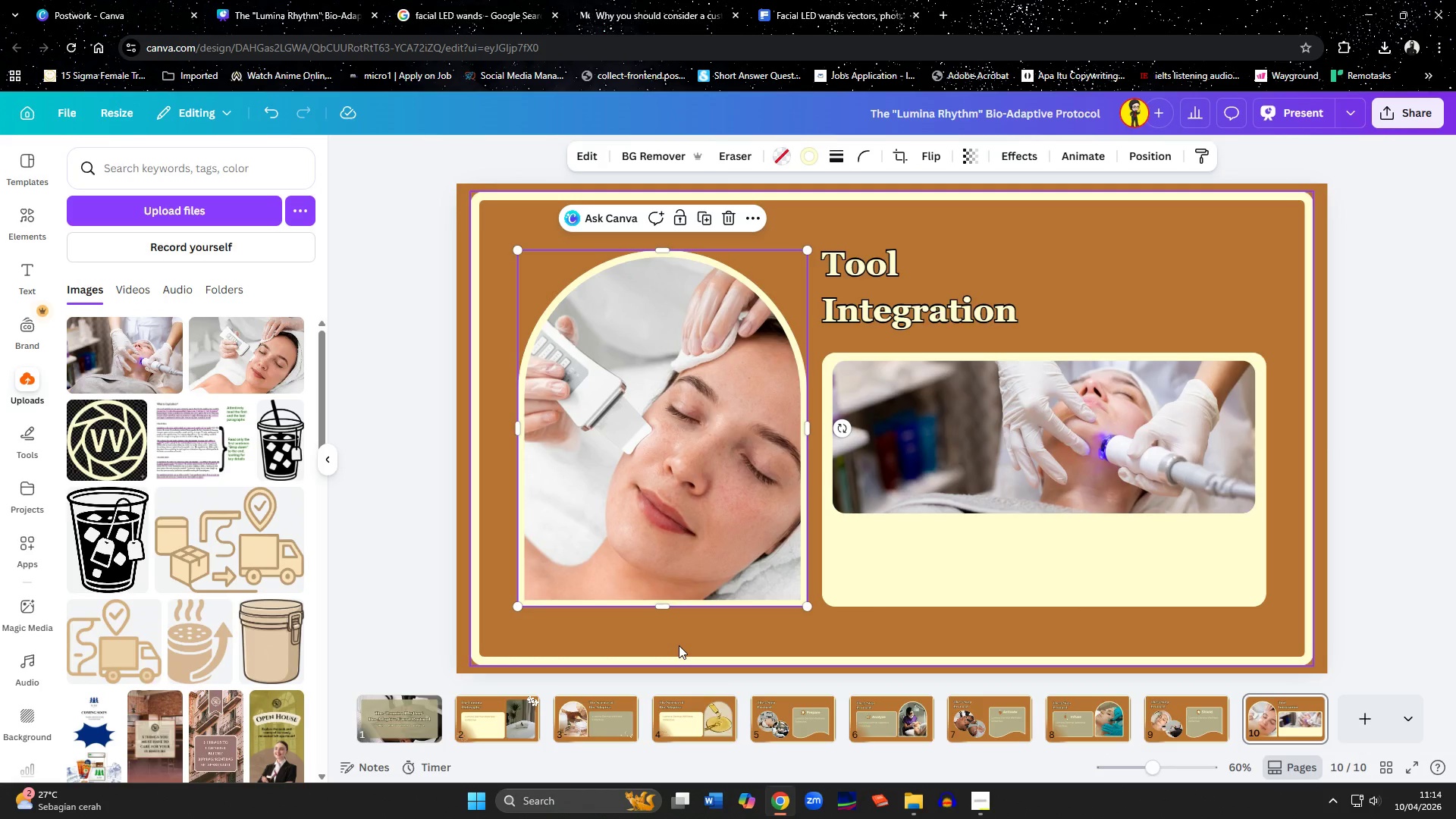 
left_click_drag(start_coordinate=[668, 605], to_coordinate=[683, 513])
 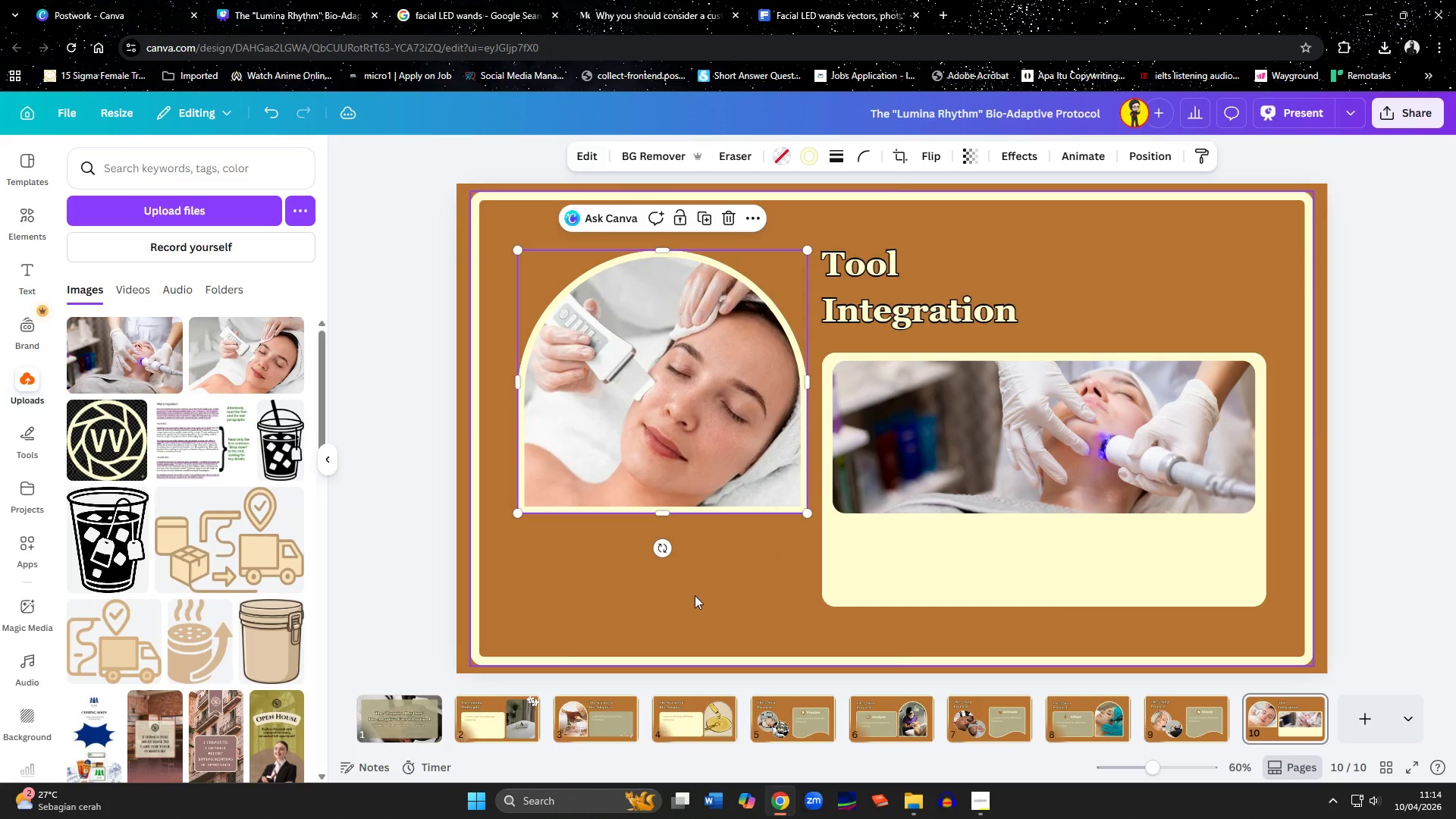 
left_click([695, 595])
 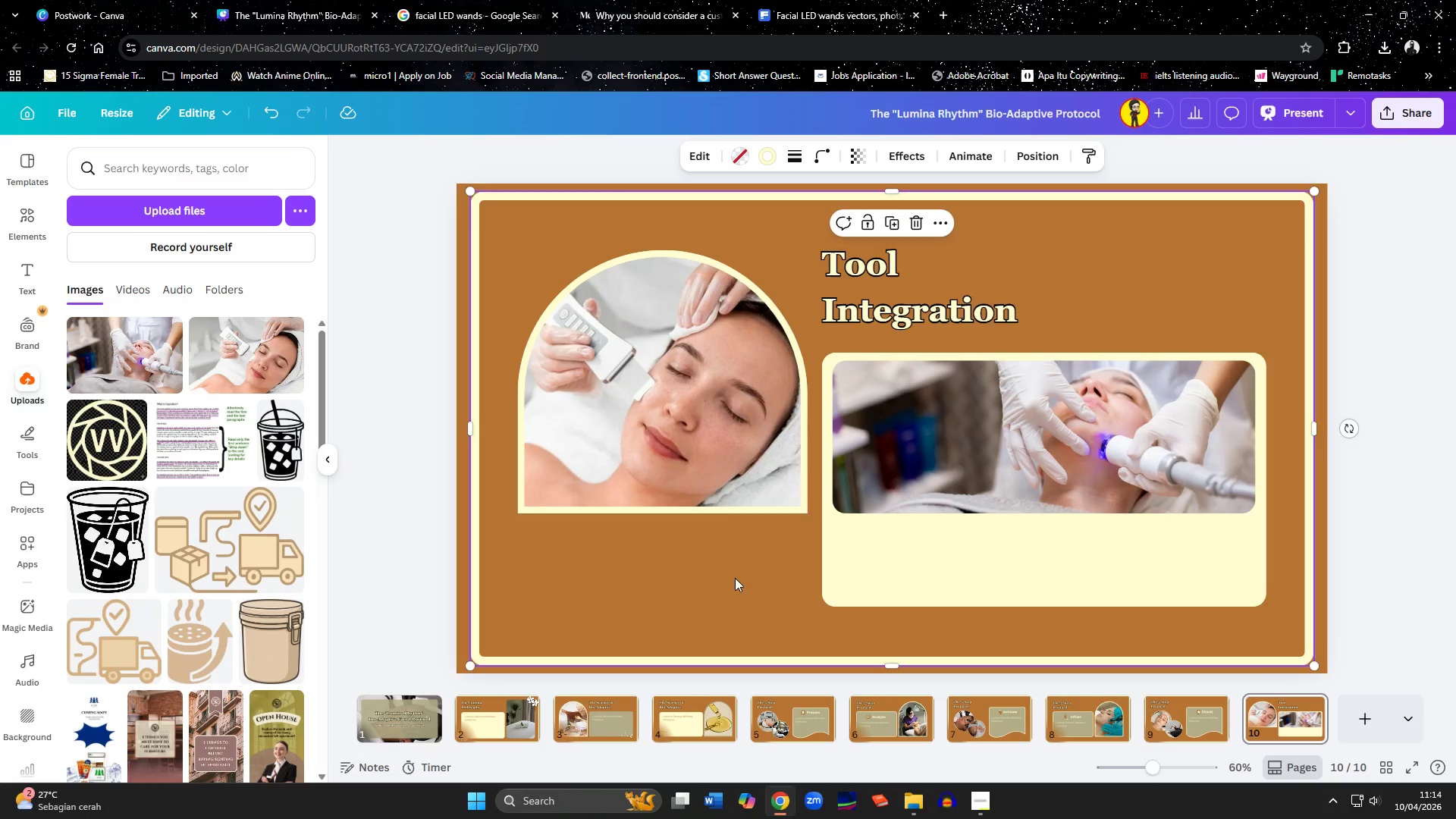 
left_click([940, 573])
 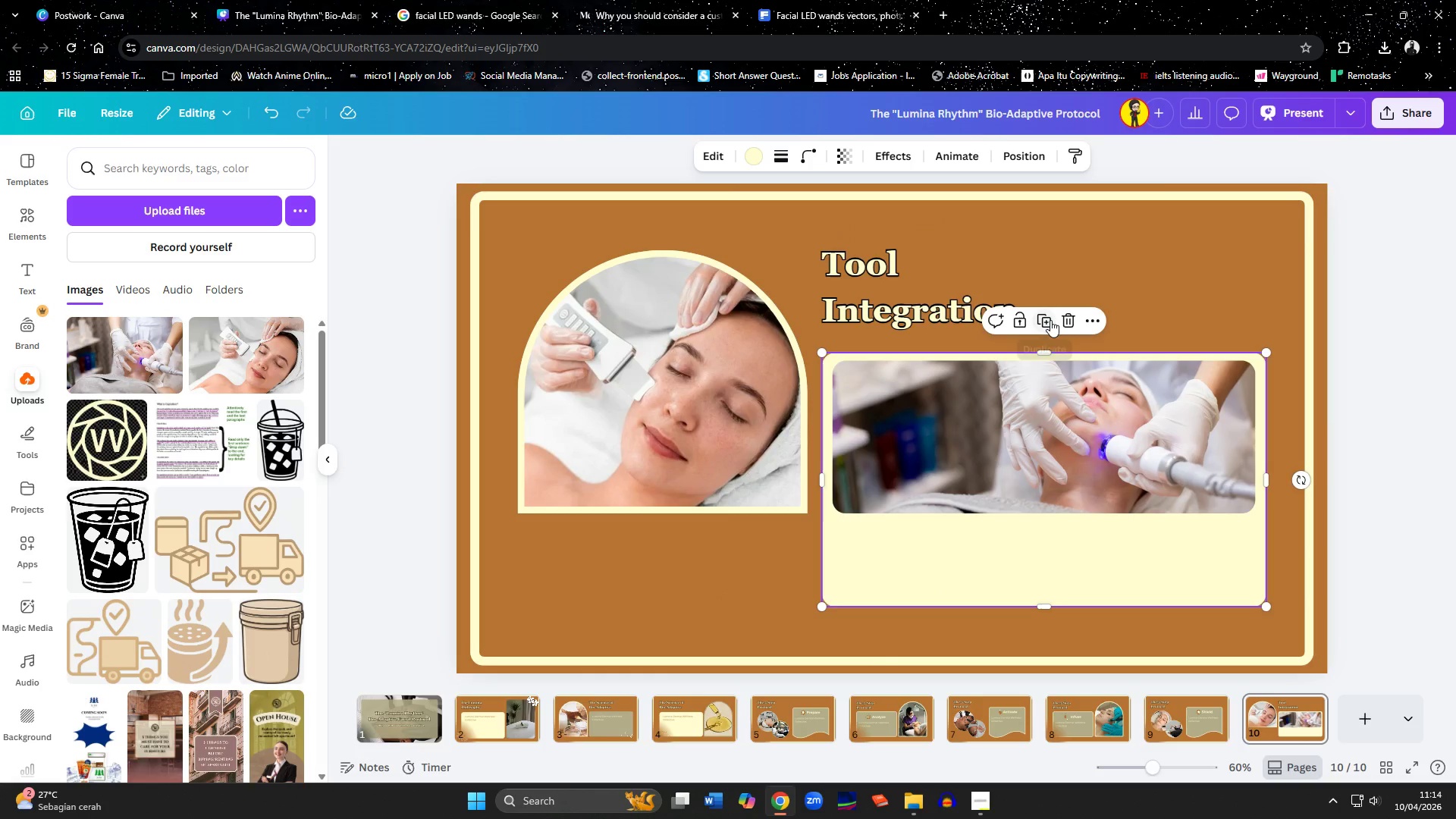 
left_click([1050, 320])
 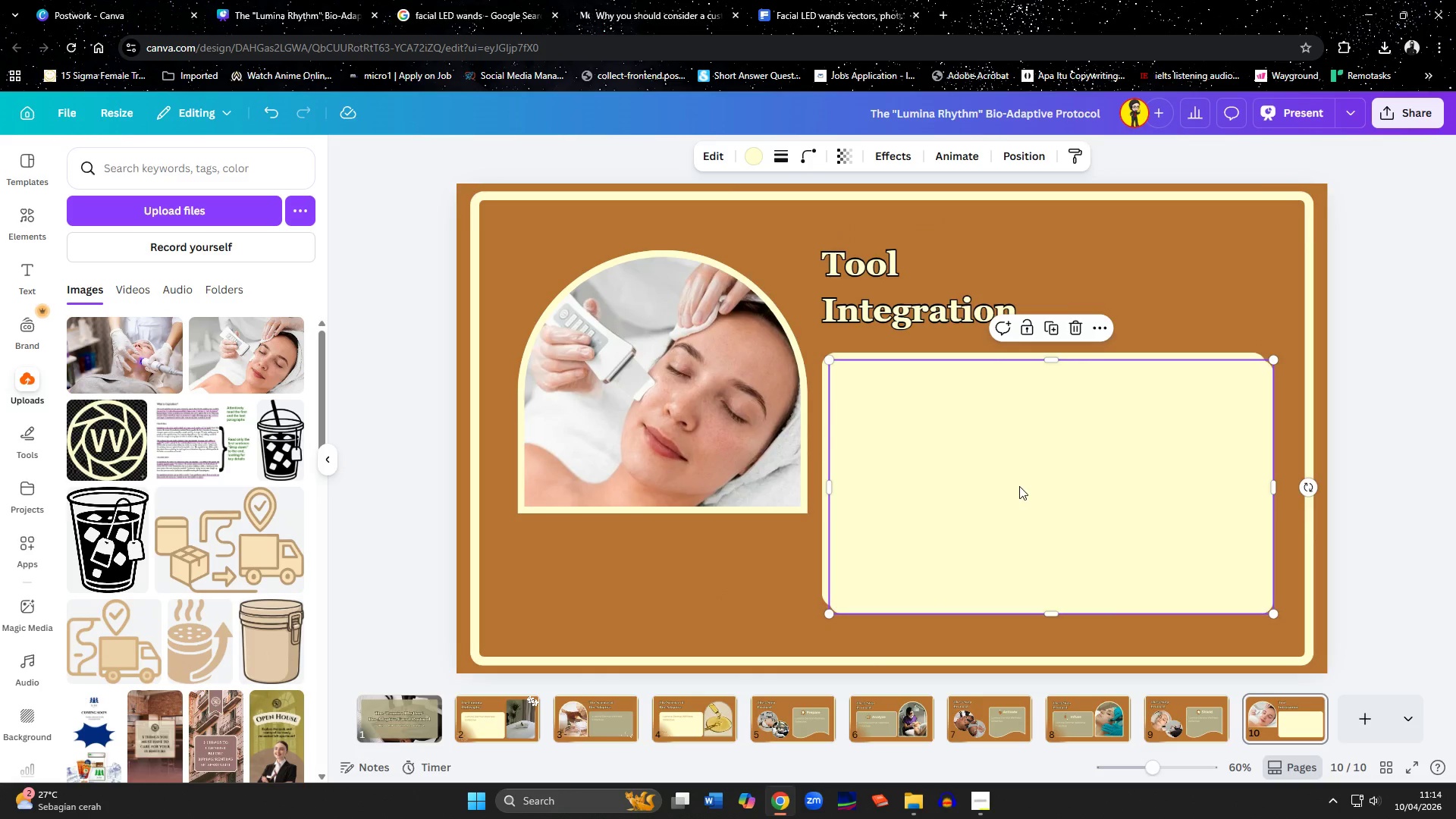 
left_click_drag(start_coordinate=[1019, 486], to_coordinate=[701, 648])
 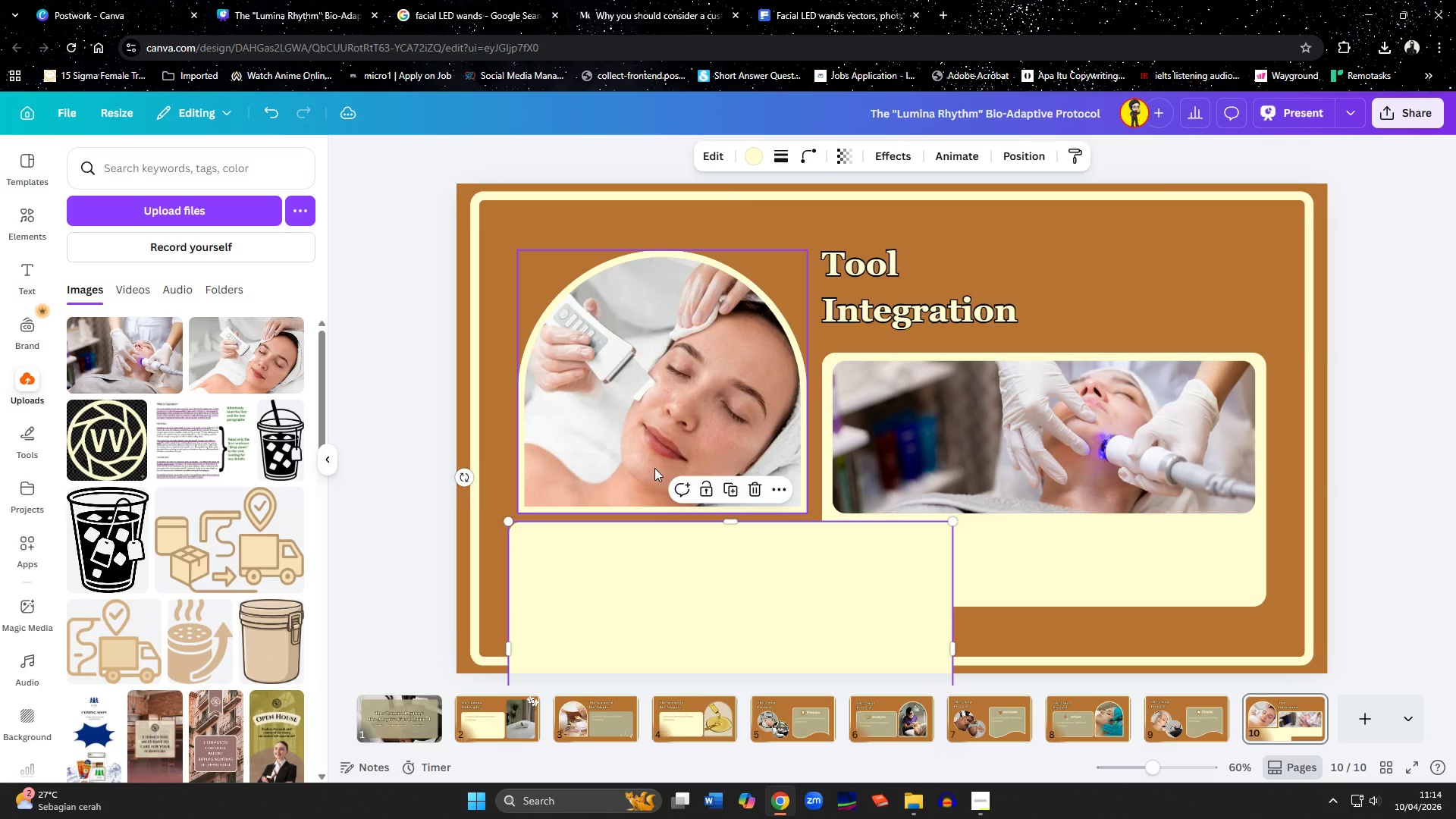 
left_click([654, 468])
 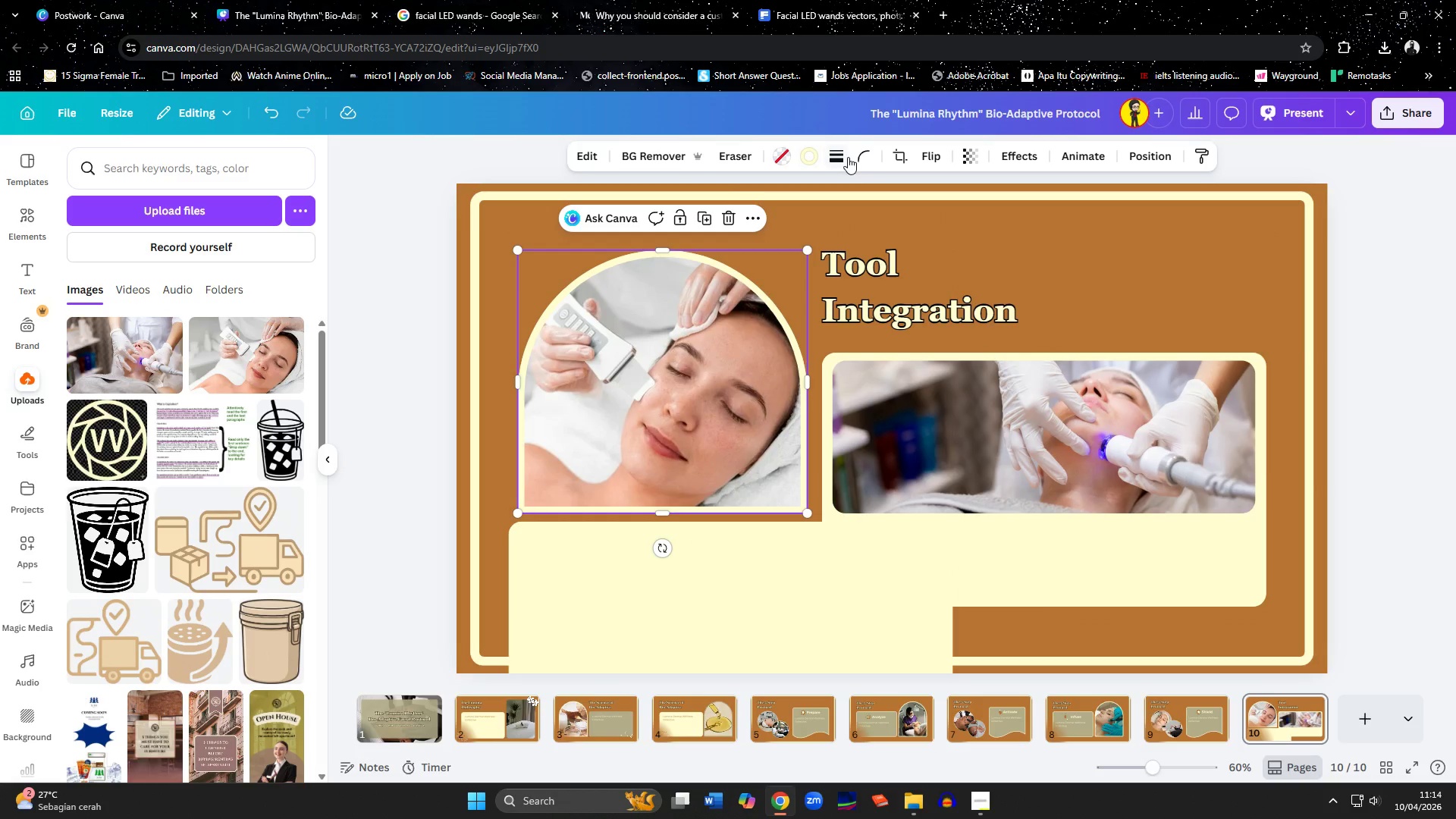 
left_click([864, 157])
 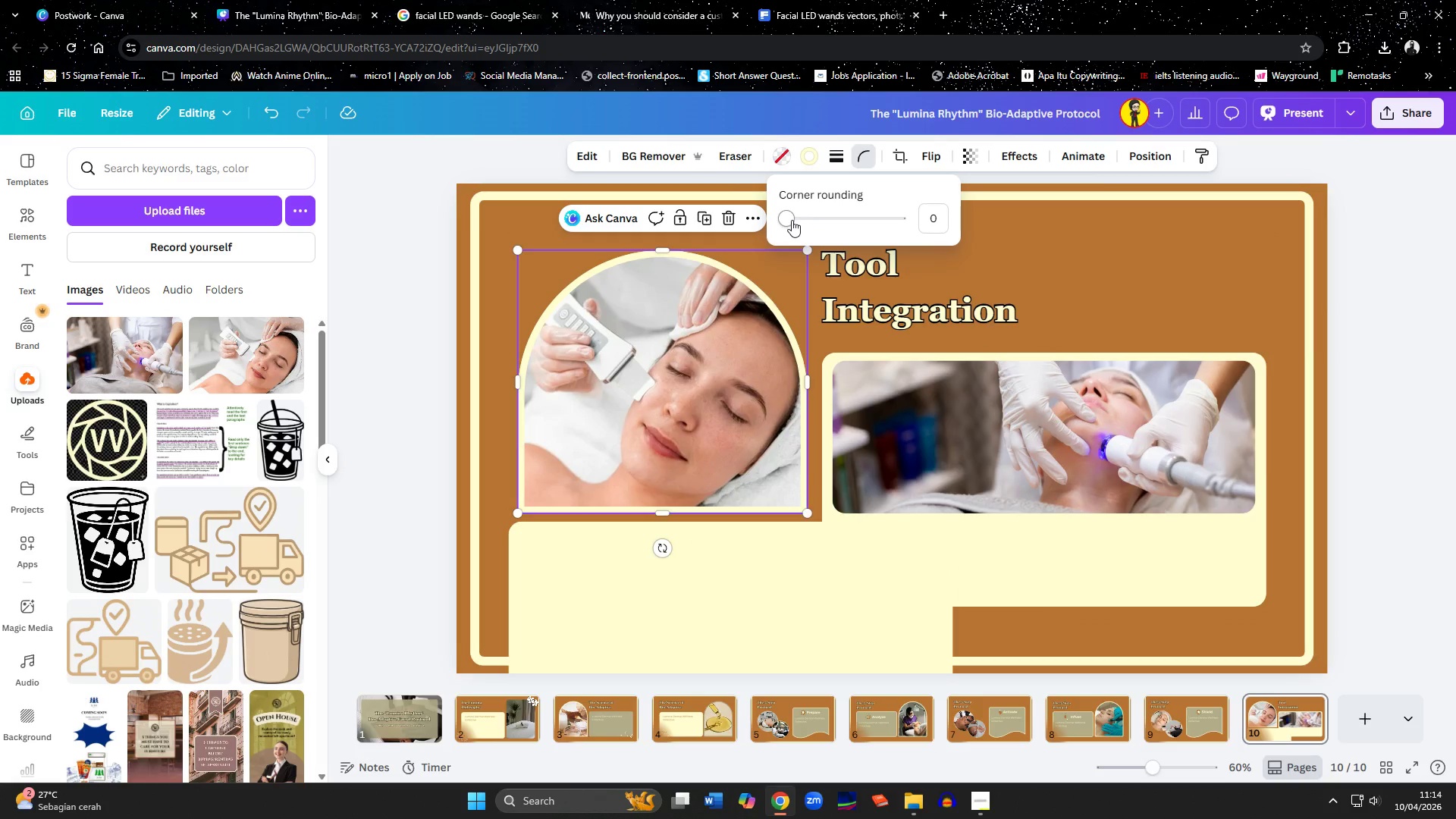 
left_click_drag(start_coordinate=[792, 220], to_coordinate=[820, 235])
 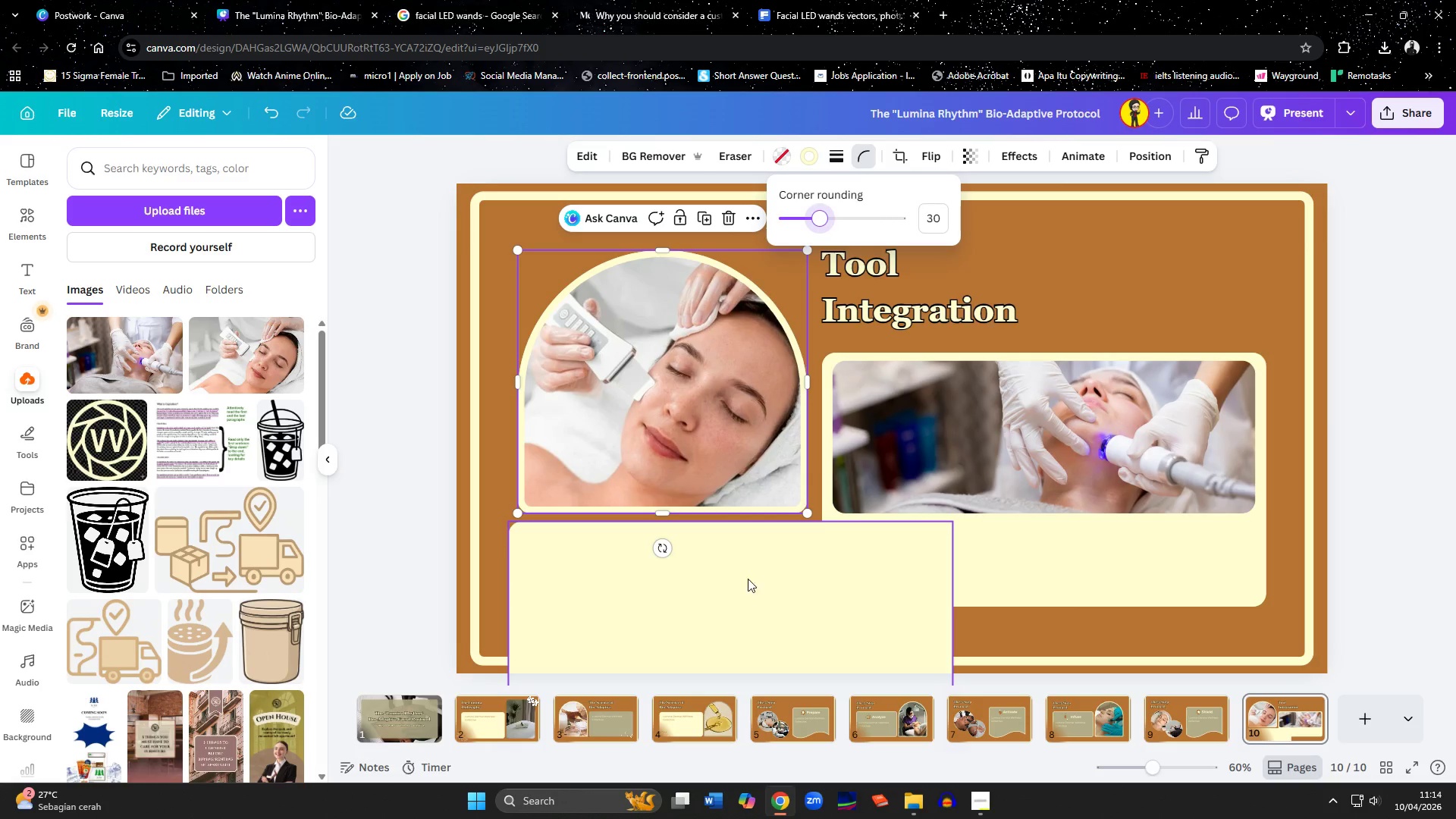 
left_click_drag(start_coordinate=[745, 578], to_coordinate=[757, 579])
 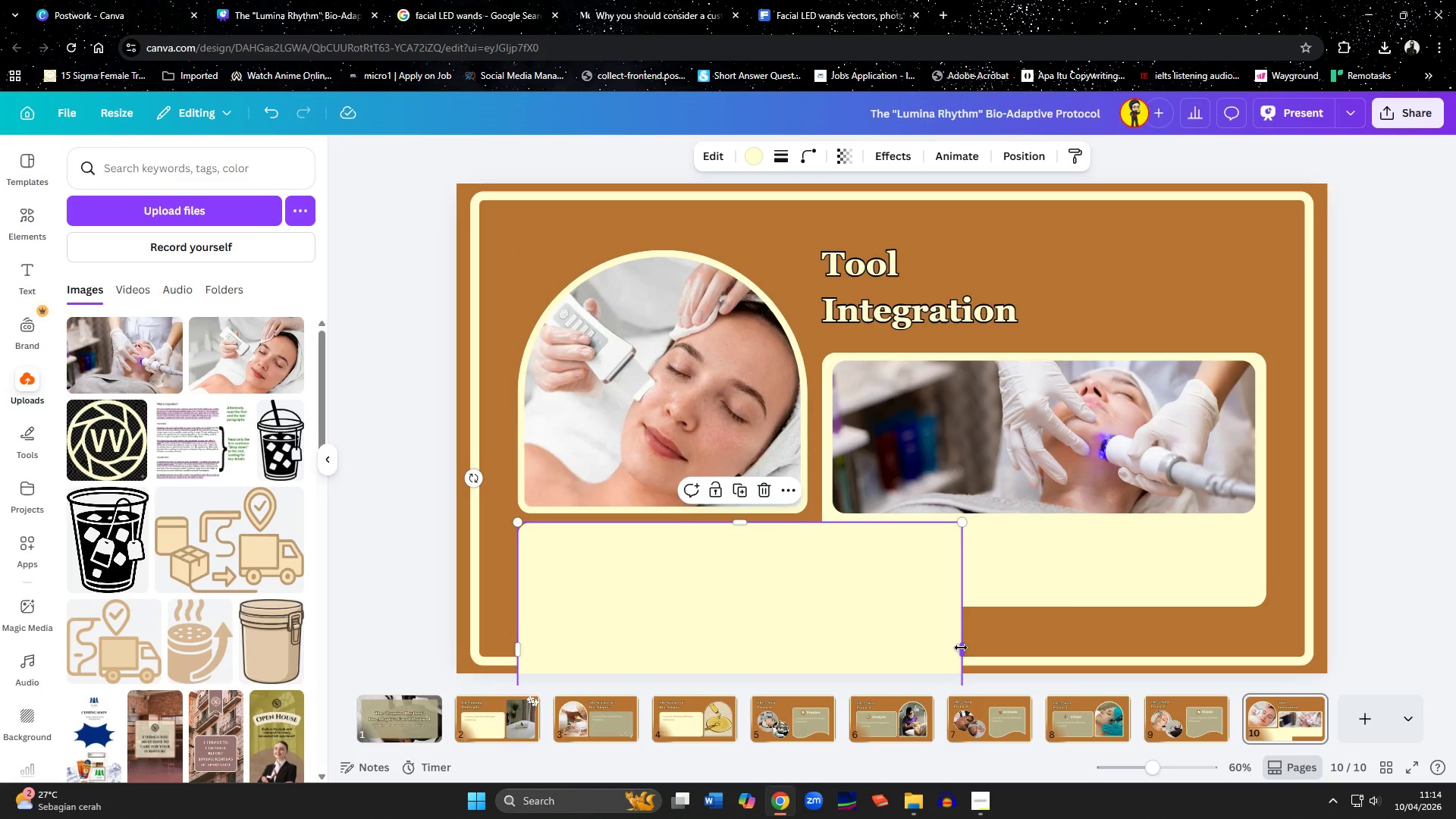 
left_click_drag(start_coordinate=[961, 648], to_coordinate=[807, 643])
 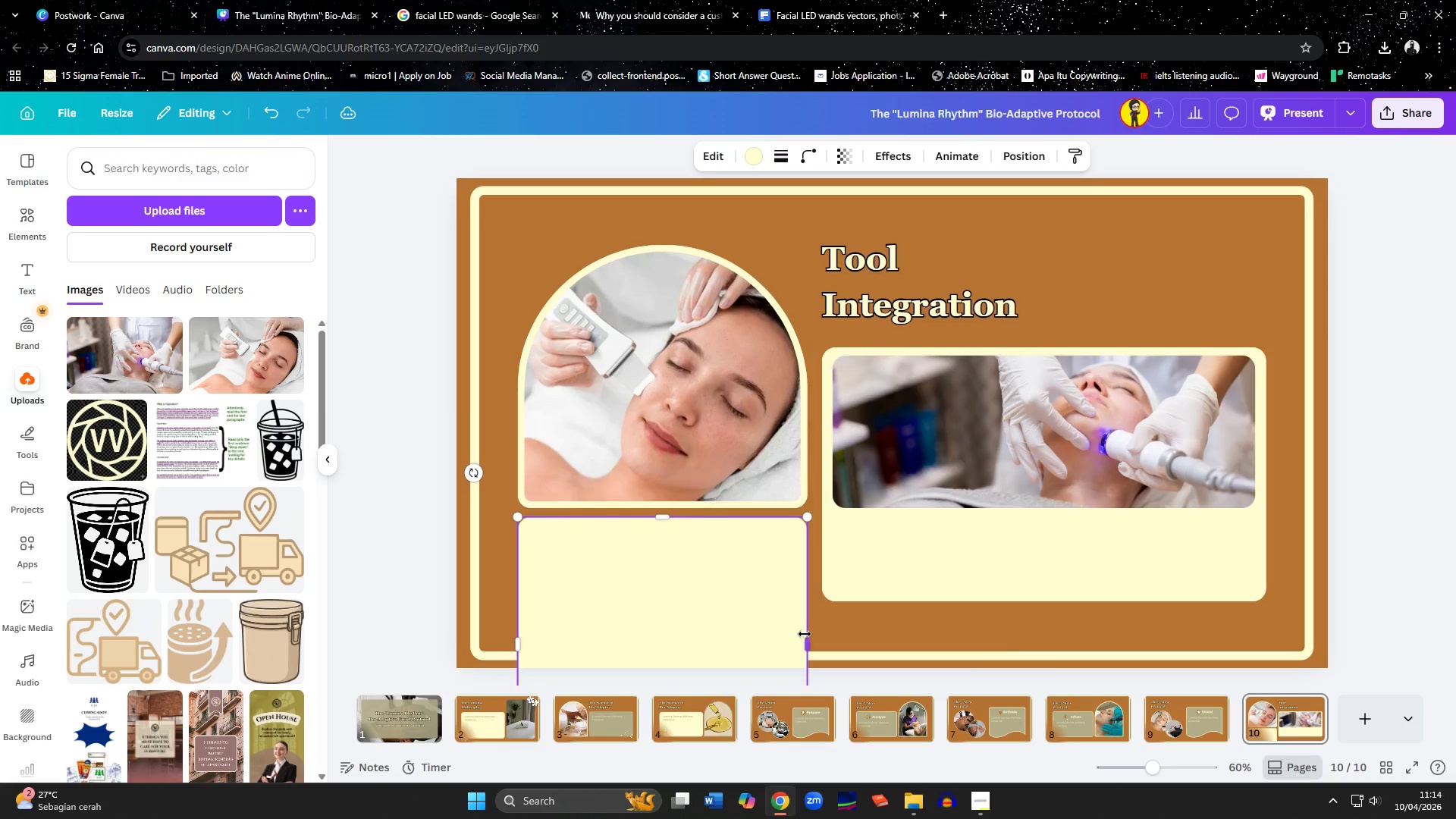 
scroll: coordinate [805, 634], scroll_direction: down, amount: 1.0
 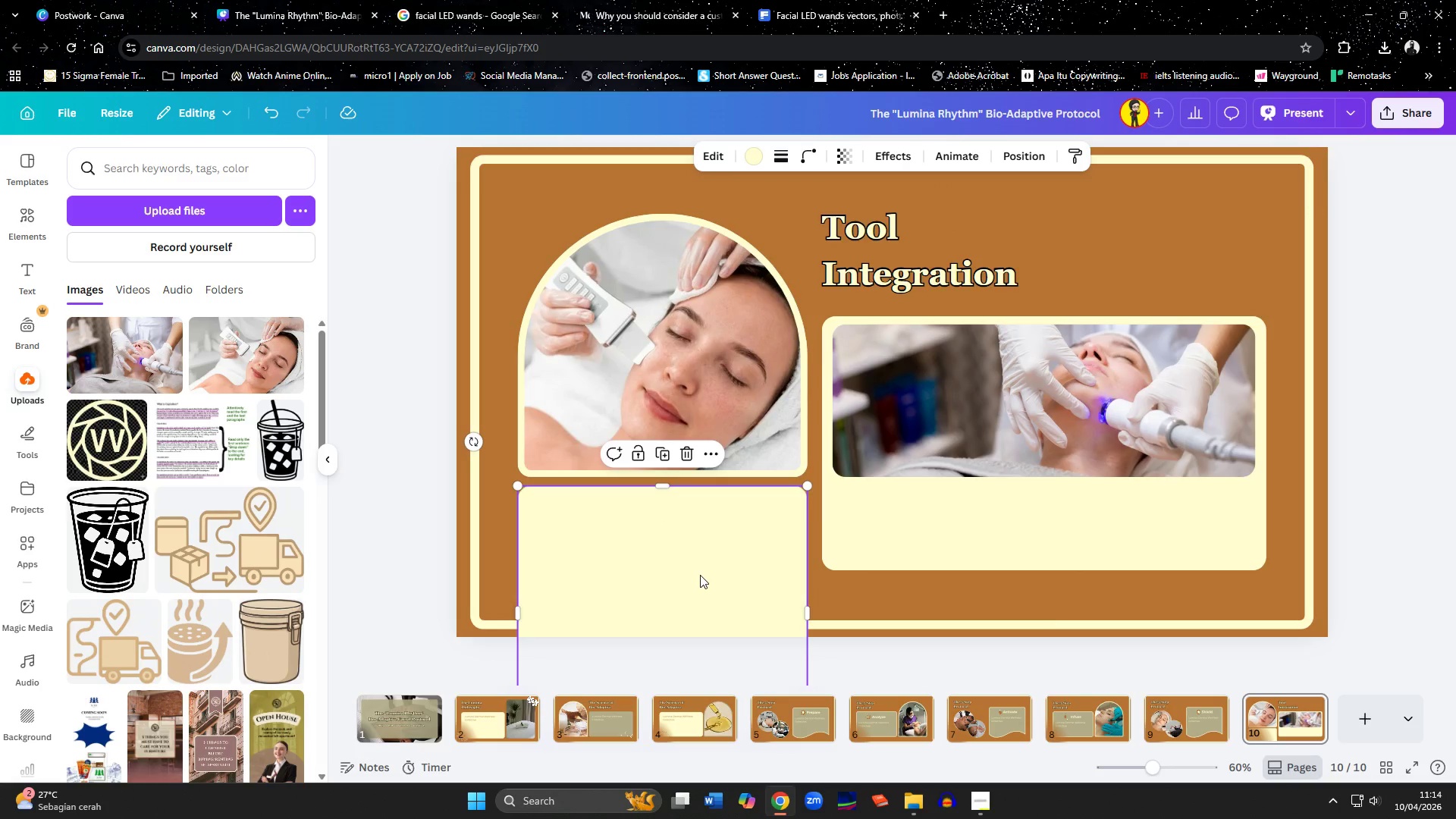 
left_click_drag(start_coordinate=[700, 575], to_coordinate=[698, 506])
 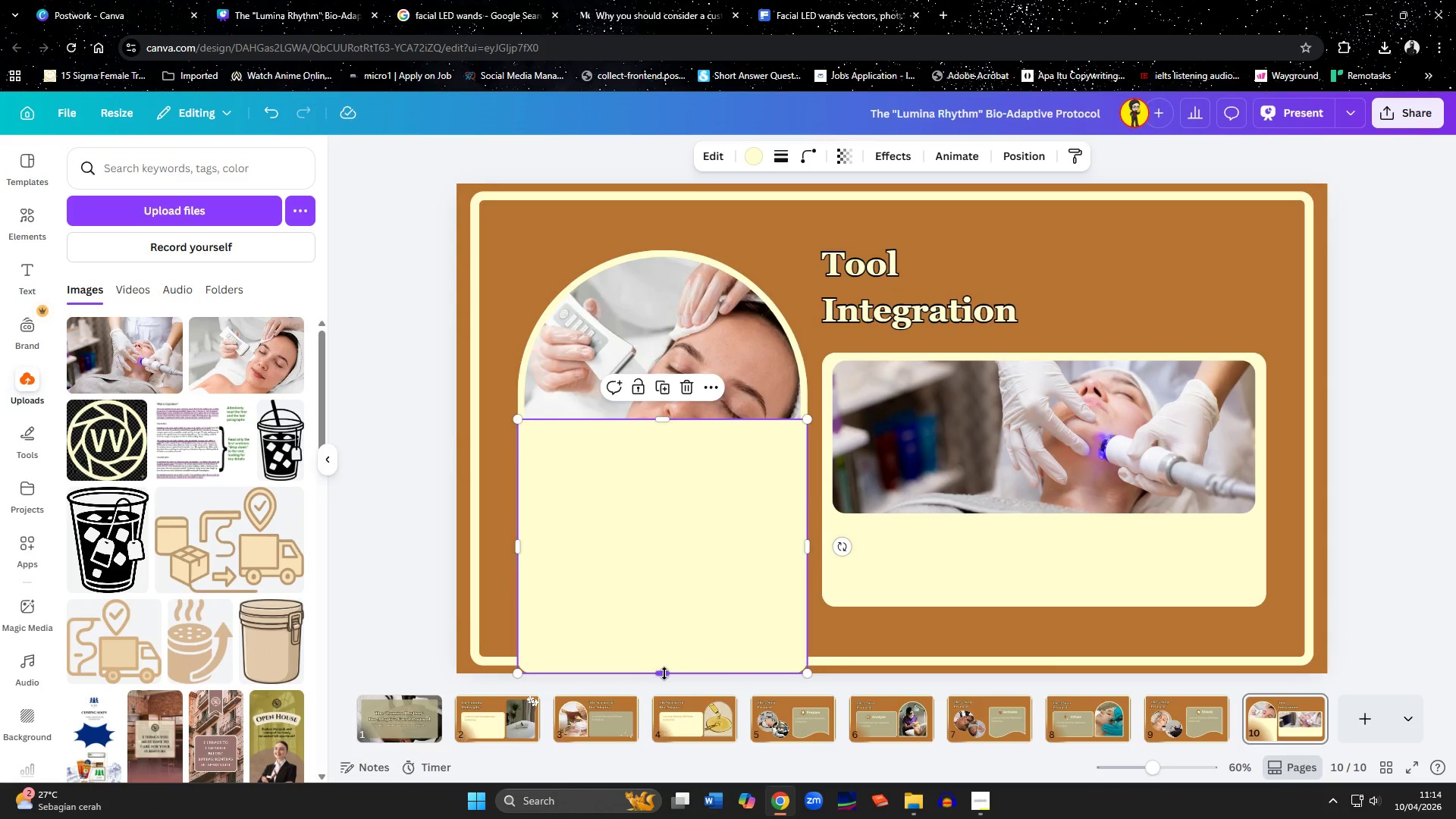 
left_click_drag(start_coordinate=[664, 673], to_coordinate=[673, 567])
 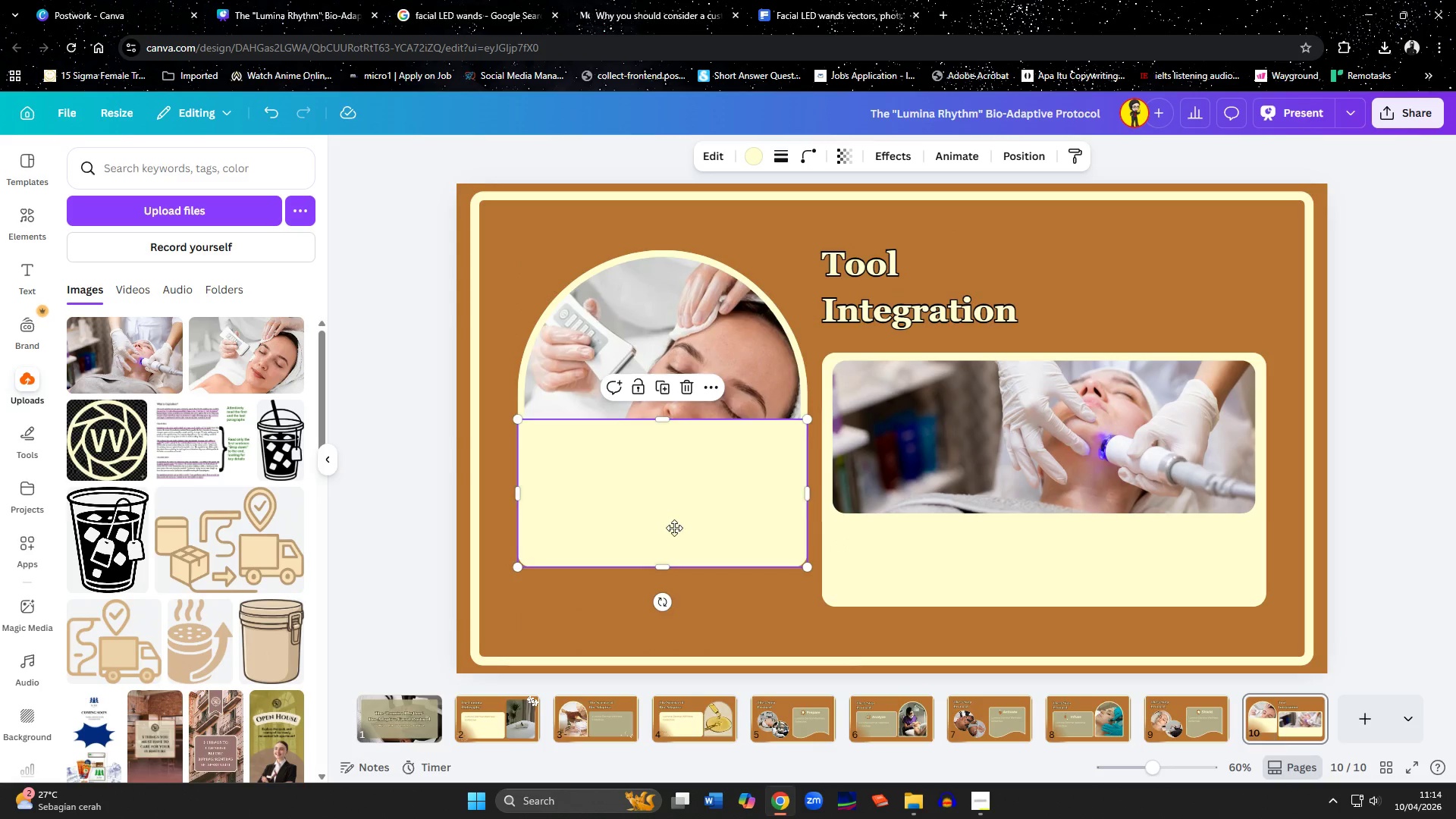 
left_click_drag(start_coordinate=[673, 499], to_coordinate=[670, 597])
 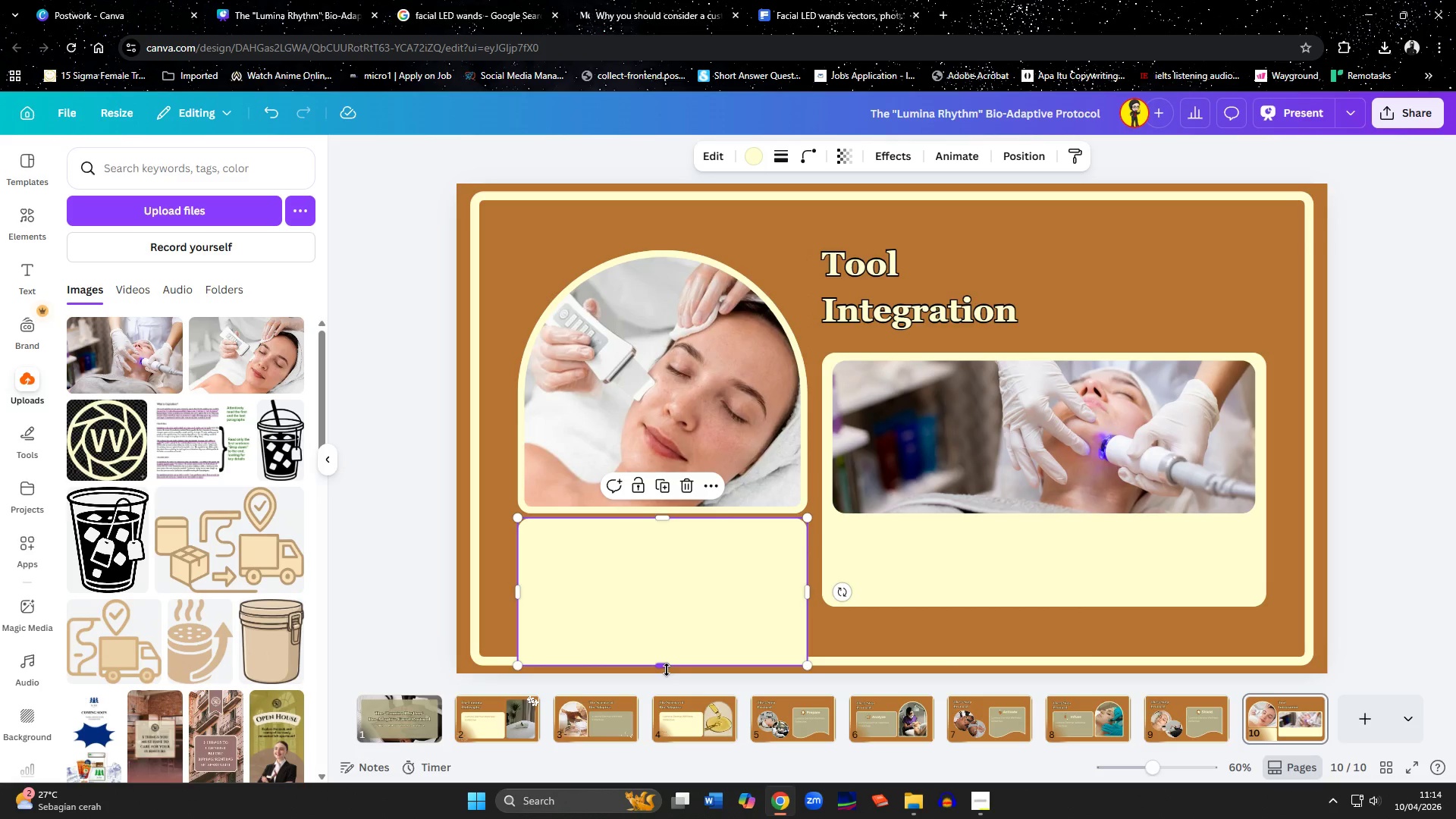 
left_click_drag(start_coordinate=[667, 670], to_coordinate=[672, 631])
 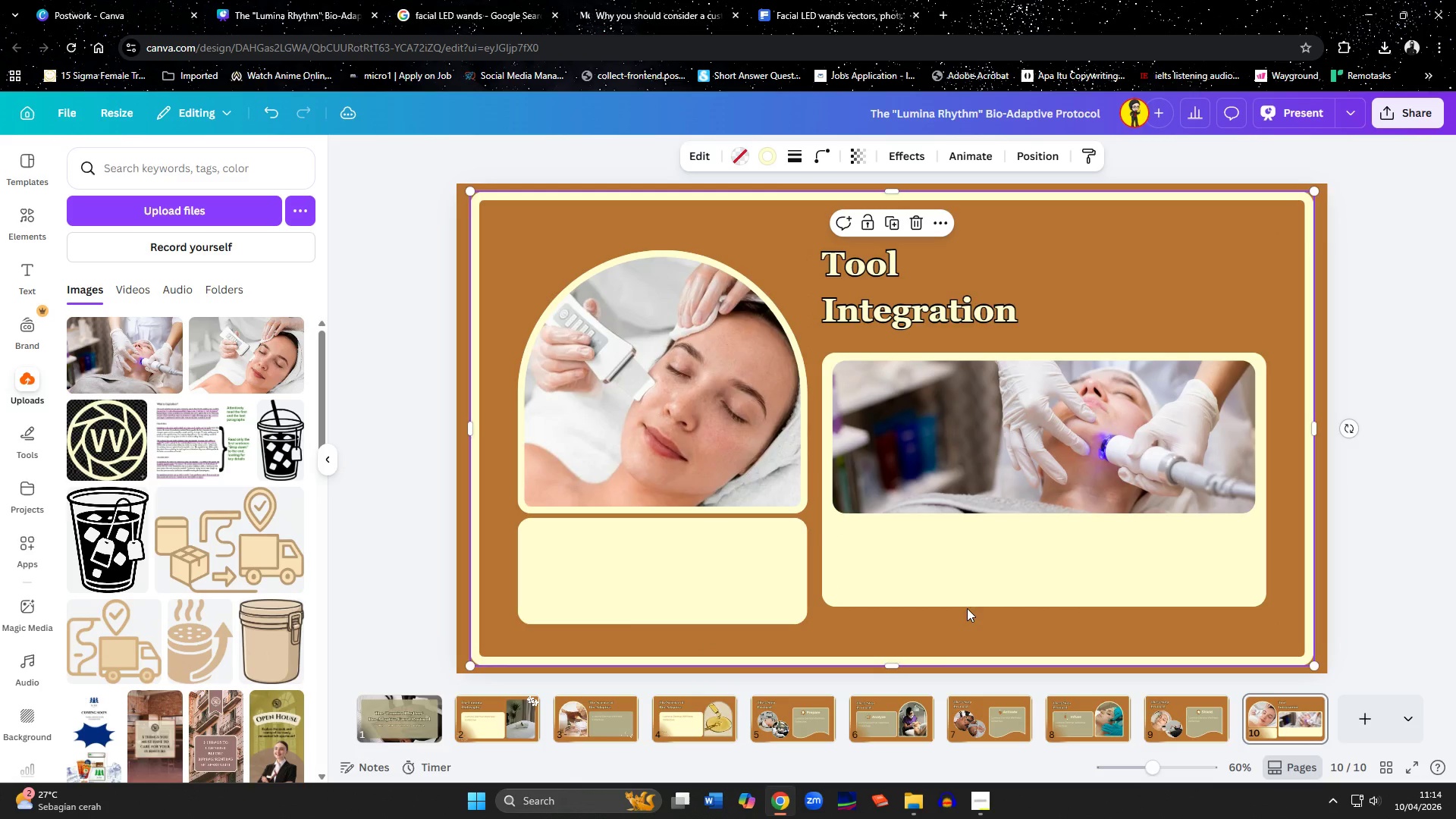 
left_click([967, 608])
 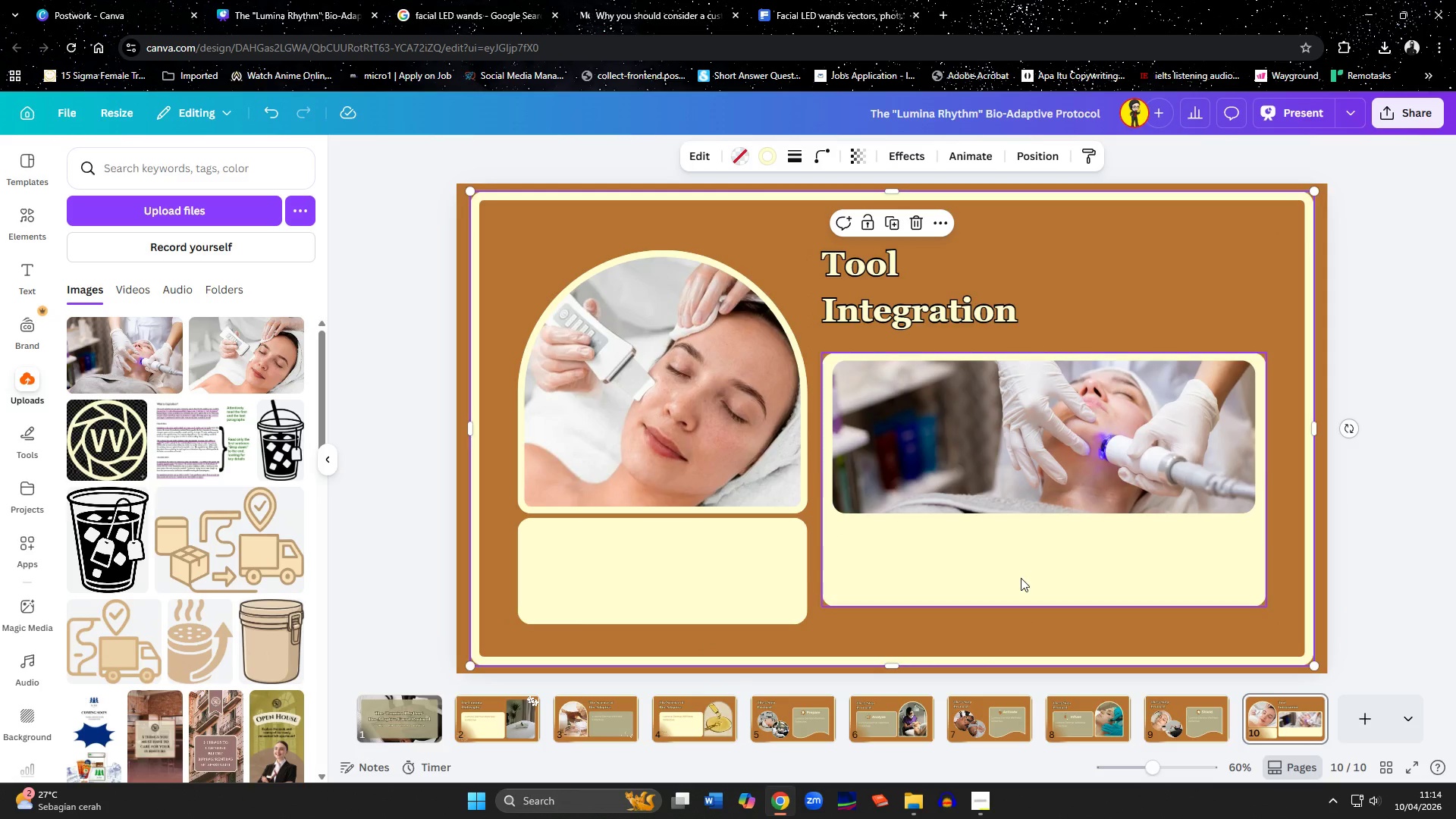 
left_click([1021, 578])
 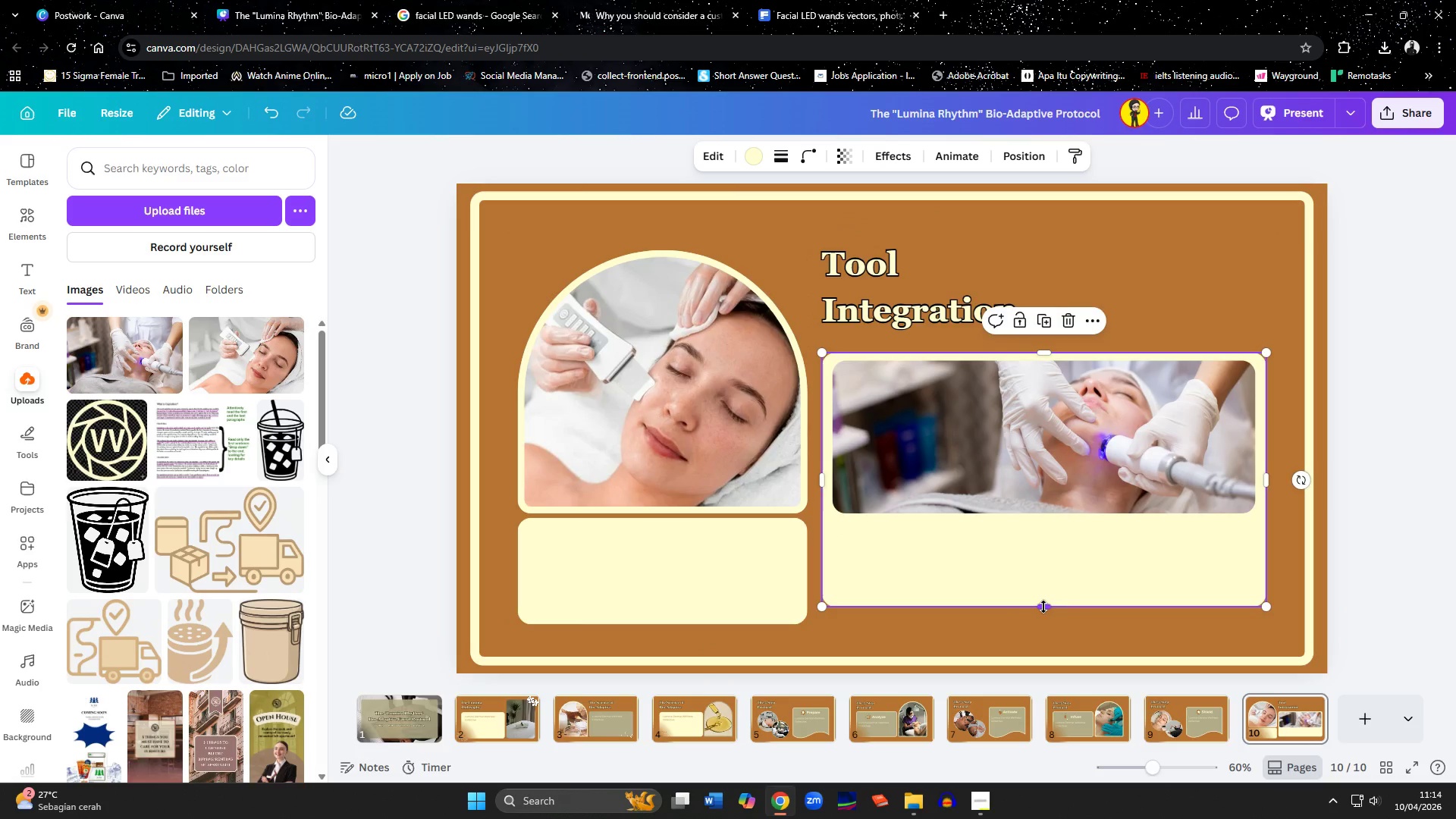 
left_click_drag(start_coordinate=[1043, 606], to_coordinate=[1046, 624])
 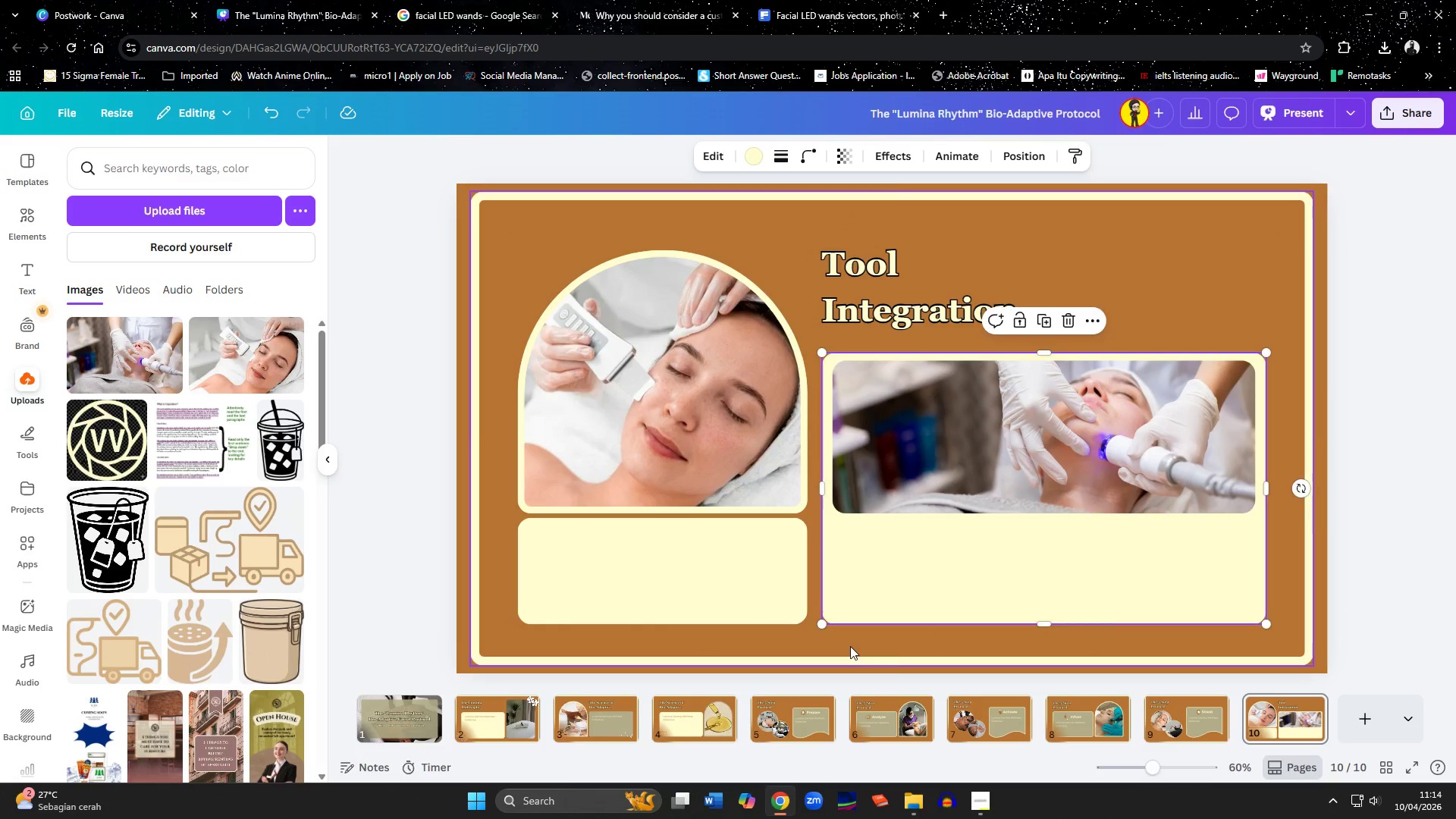 
left_click([850, 646])
 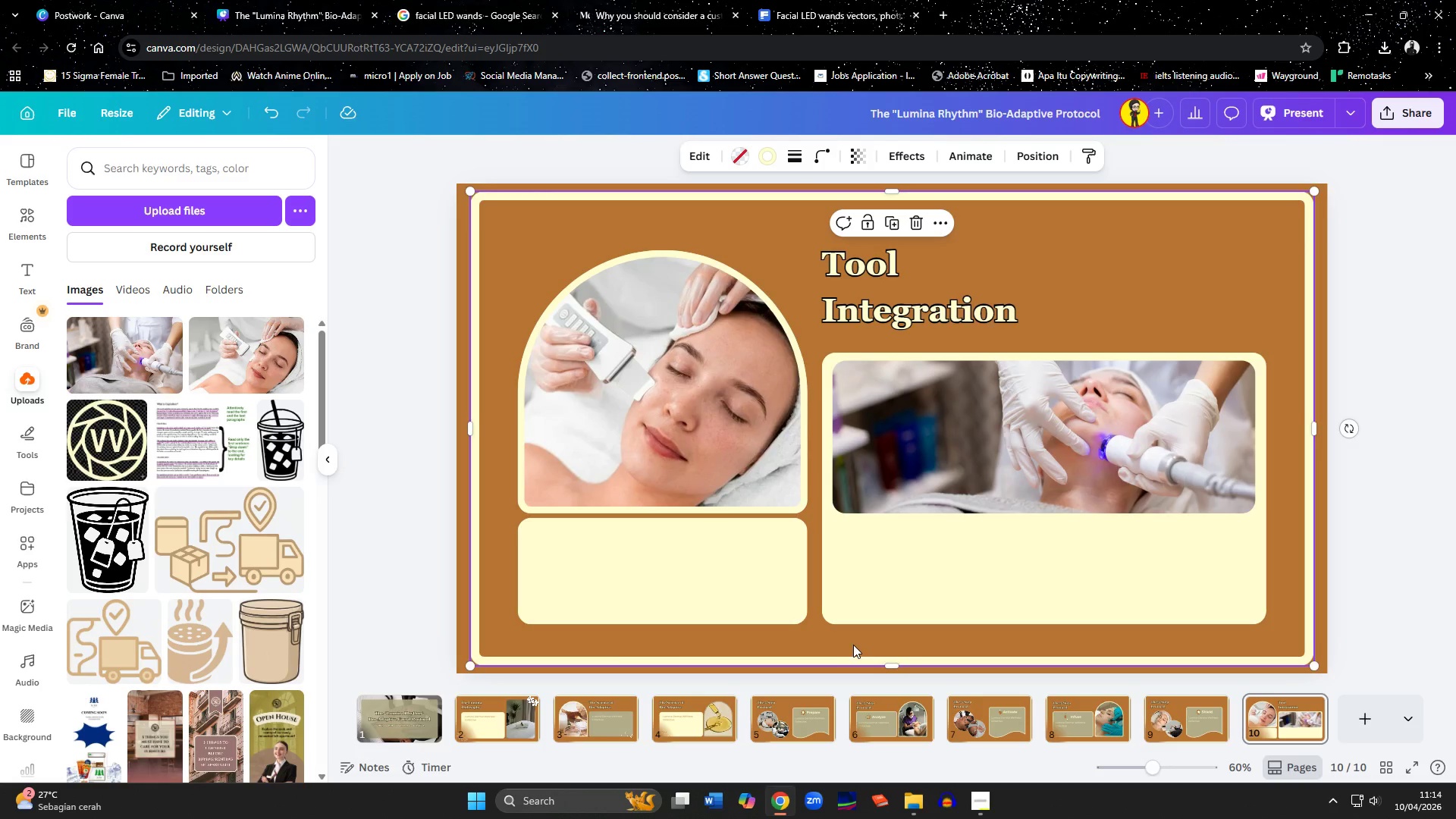 
wait(5.3)
 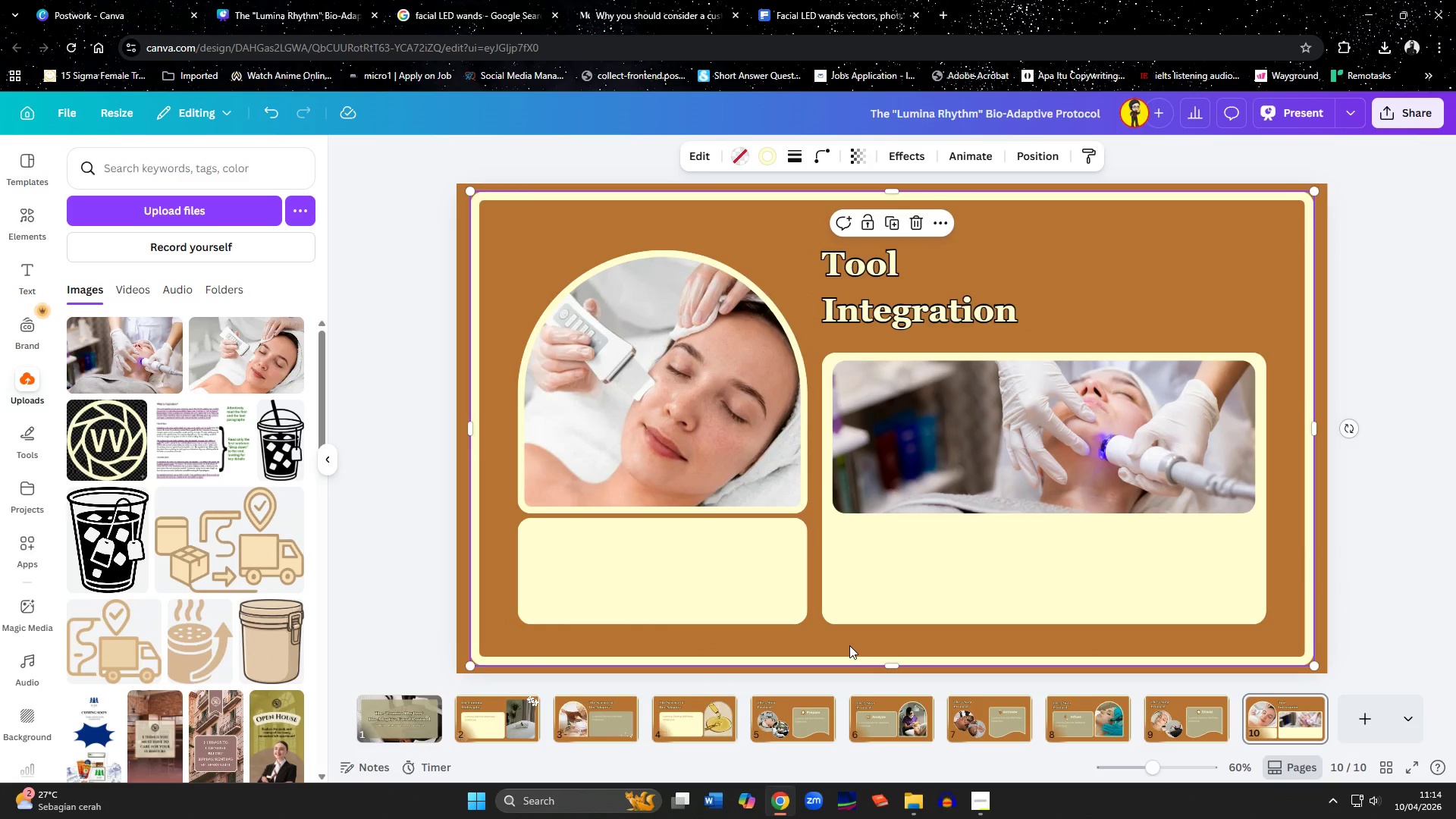 
left_click([680, 720])
 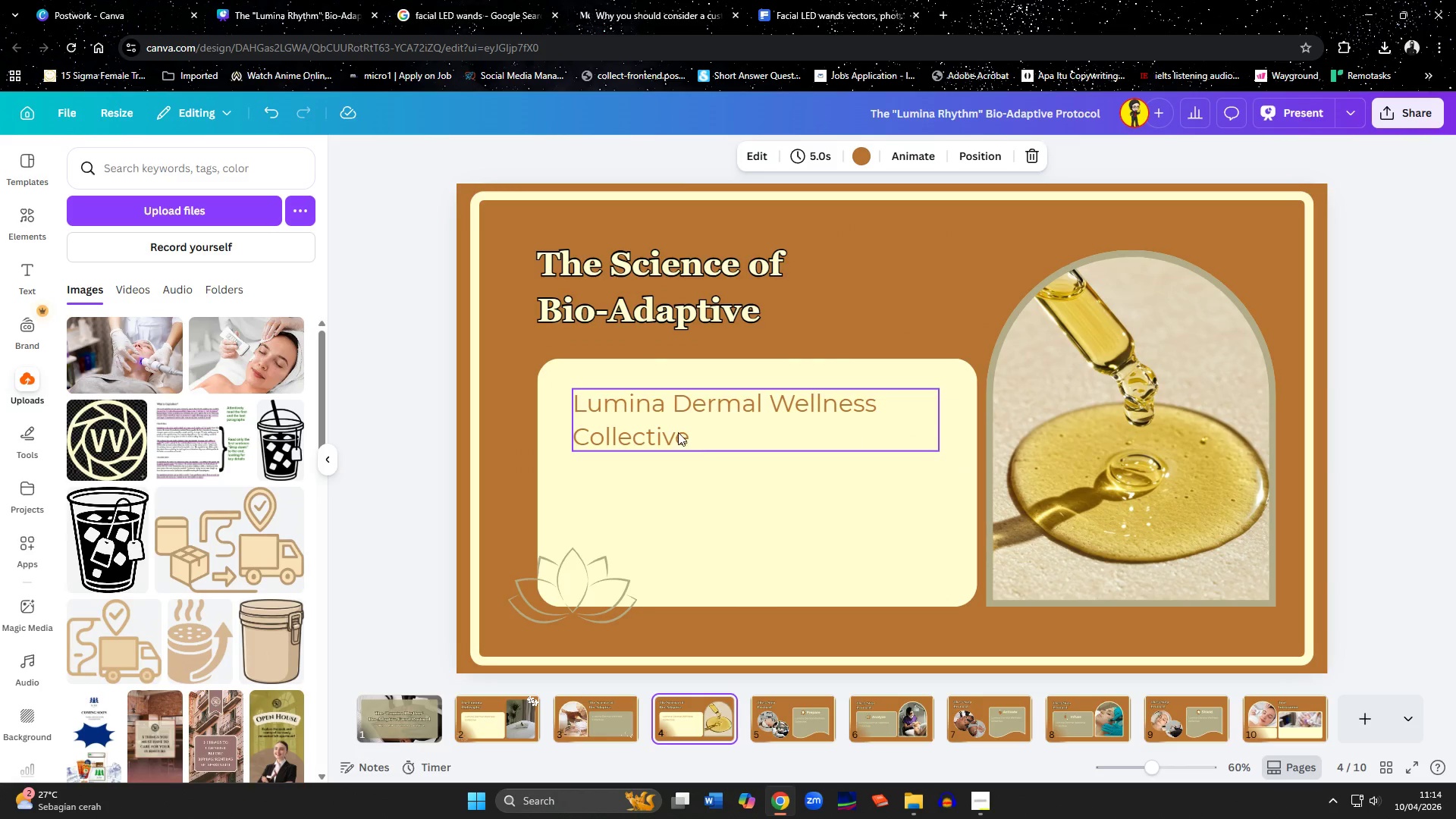 
left_click([678, 432])
 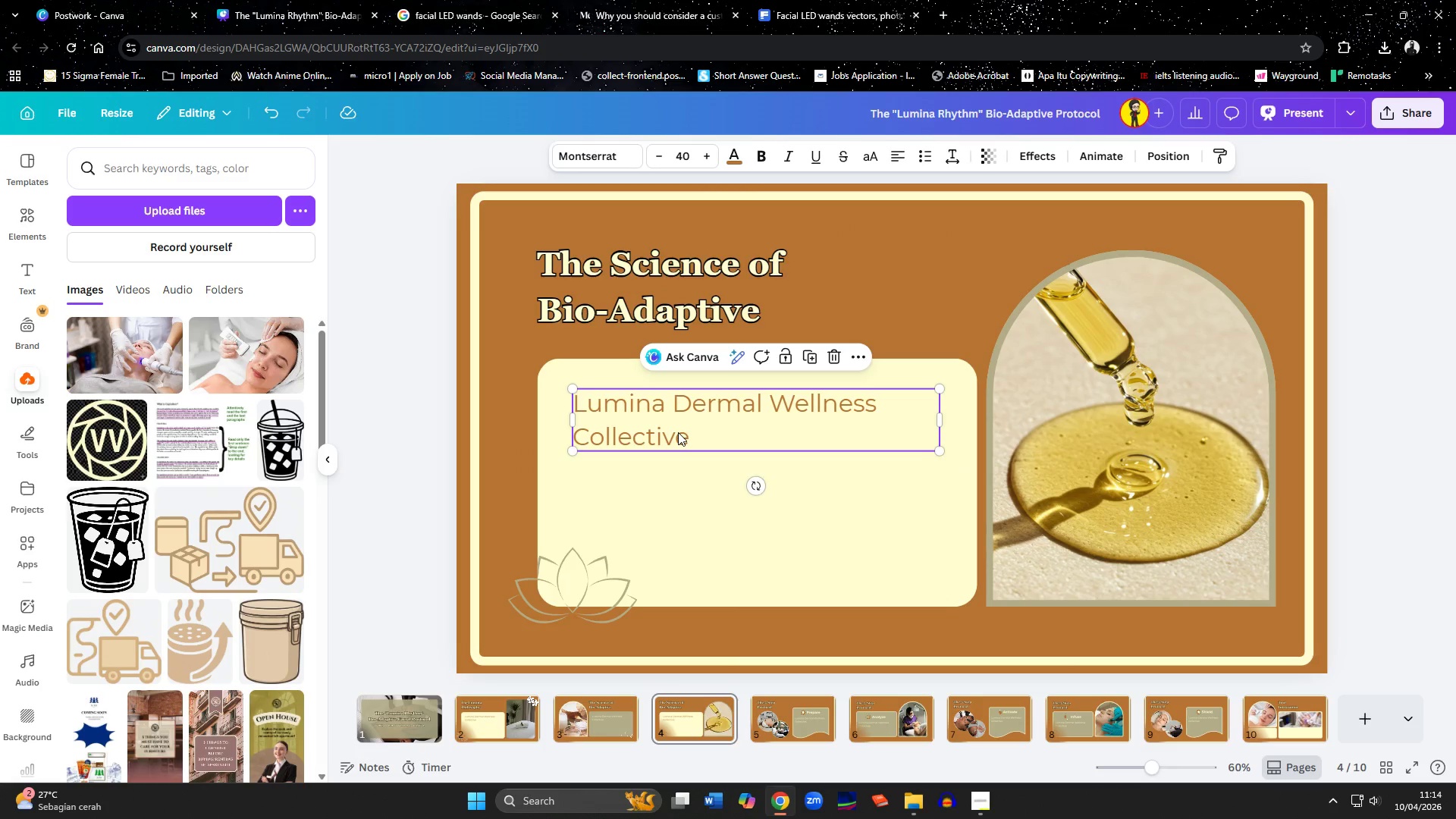 
key(Control+C)
 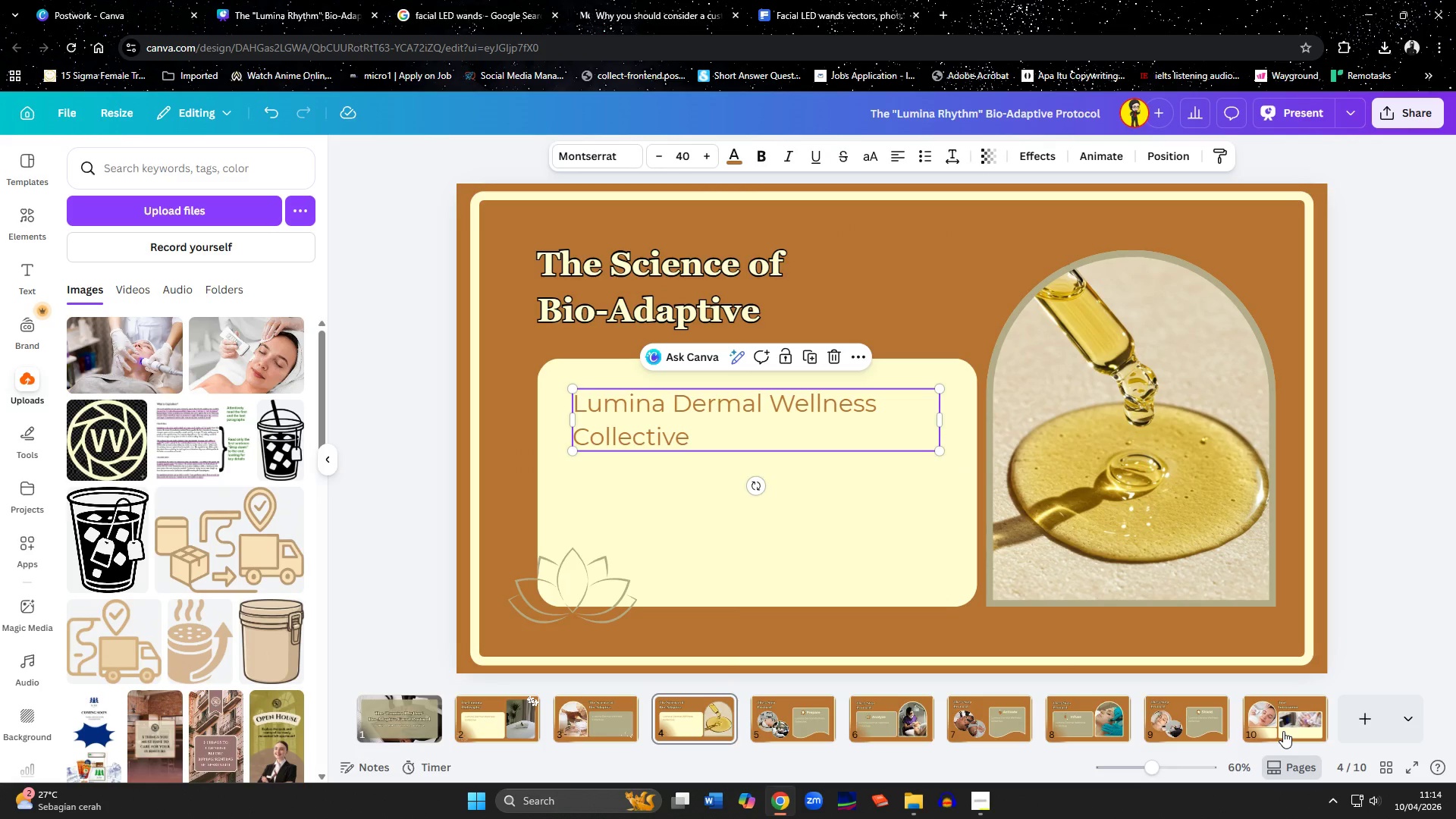 
left_click([1283, 731])
 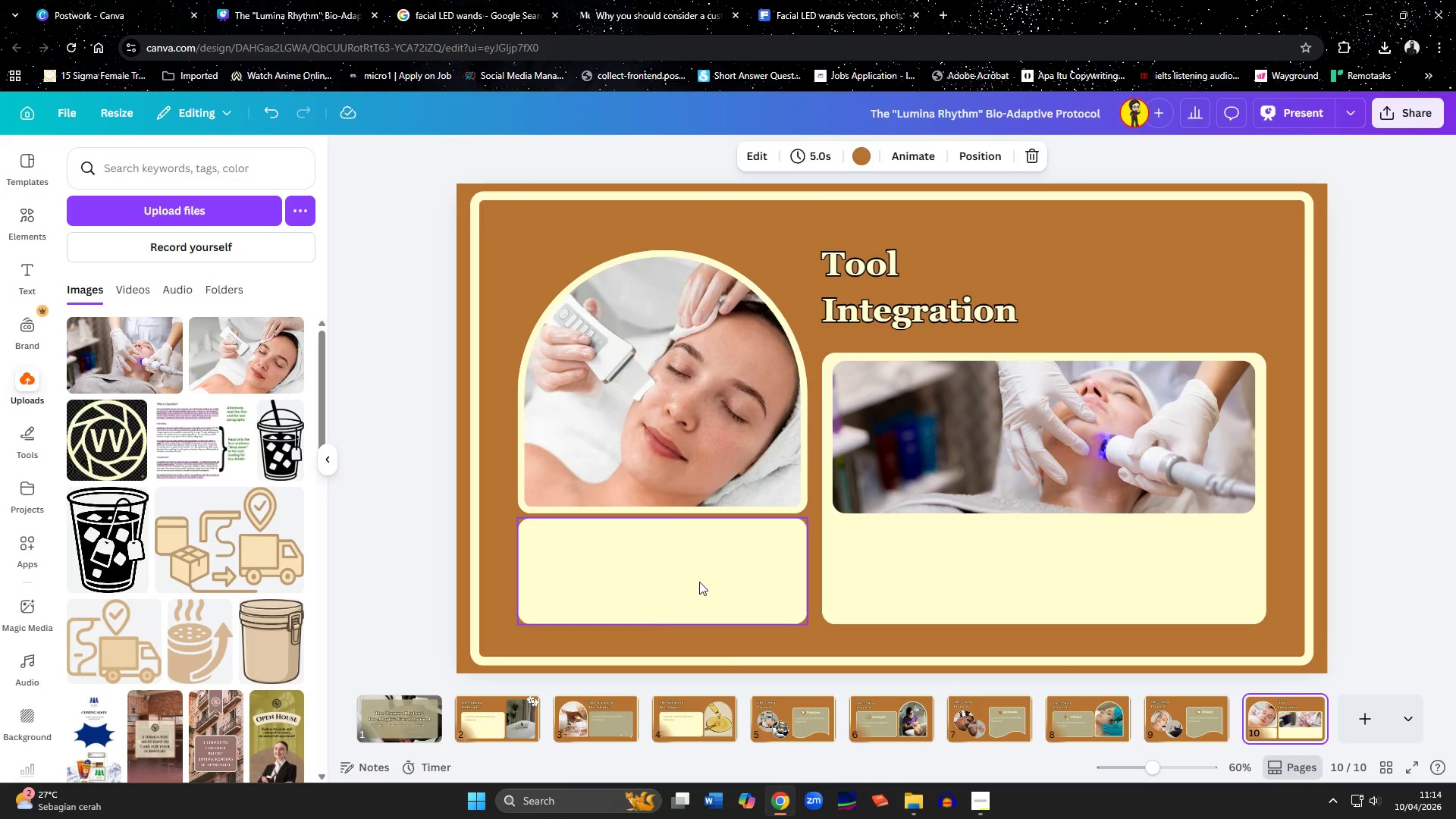 
left_click([699, 582])
 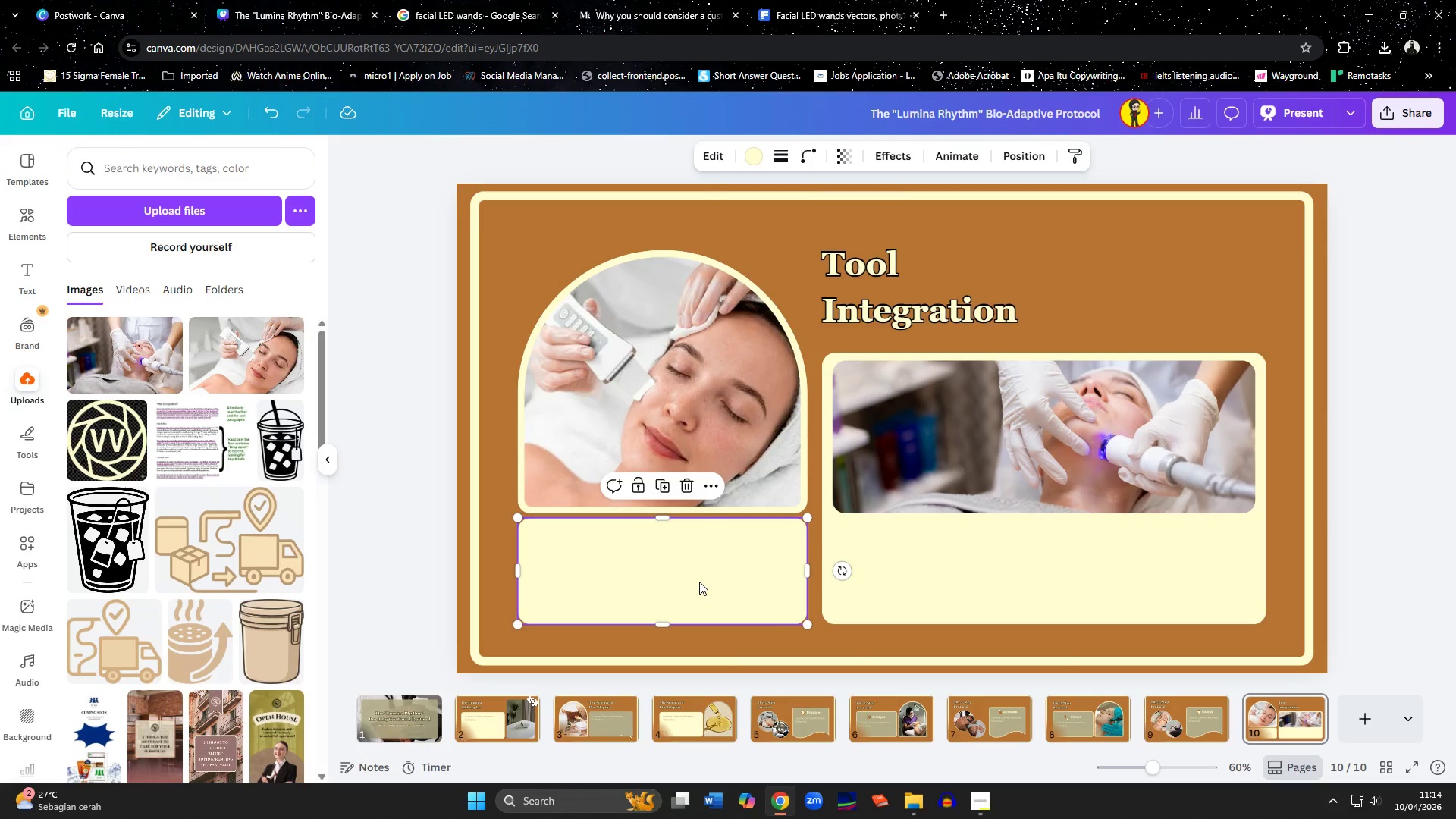 
key(Control+ControlLeft)
 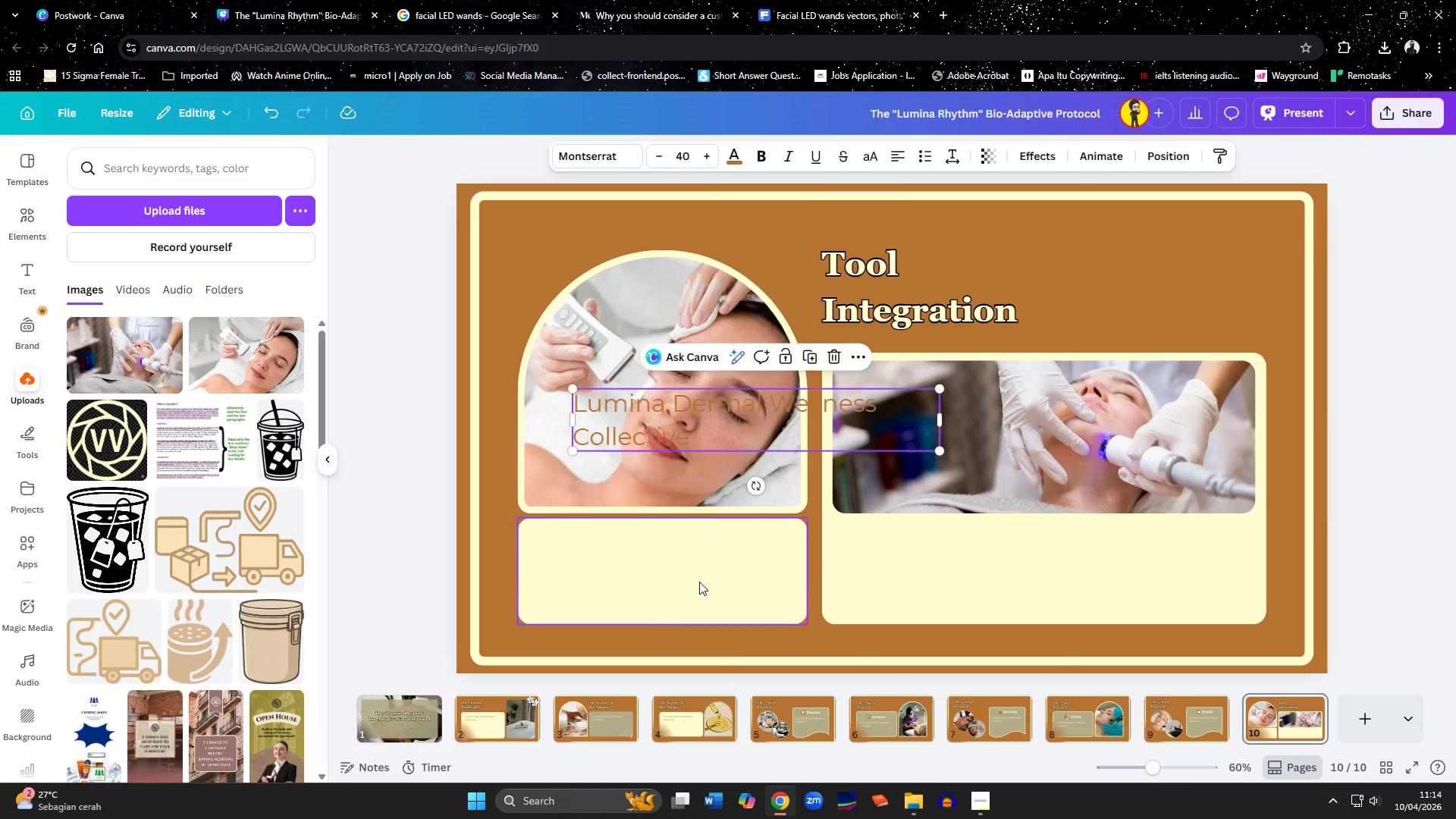 
key(Control+V)
 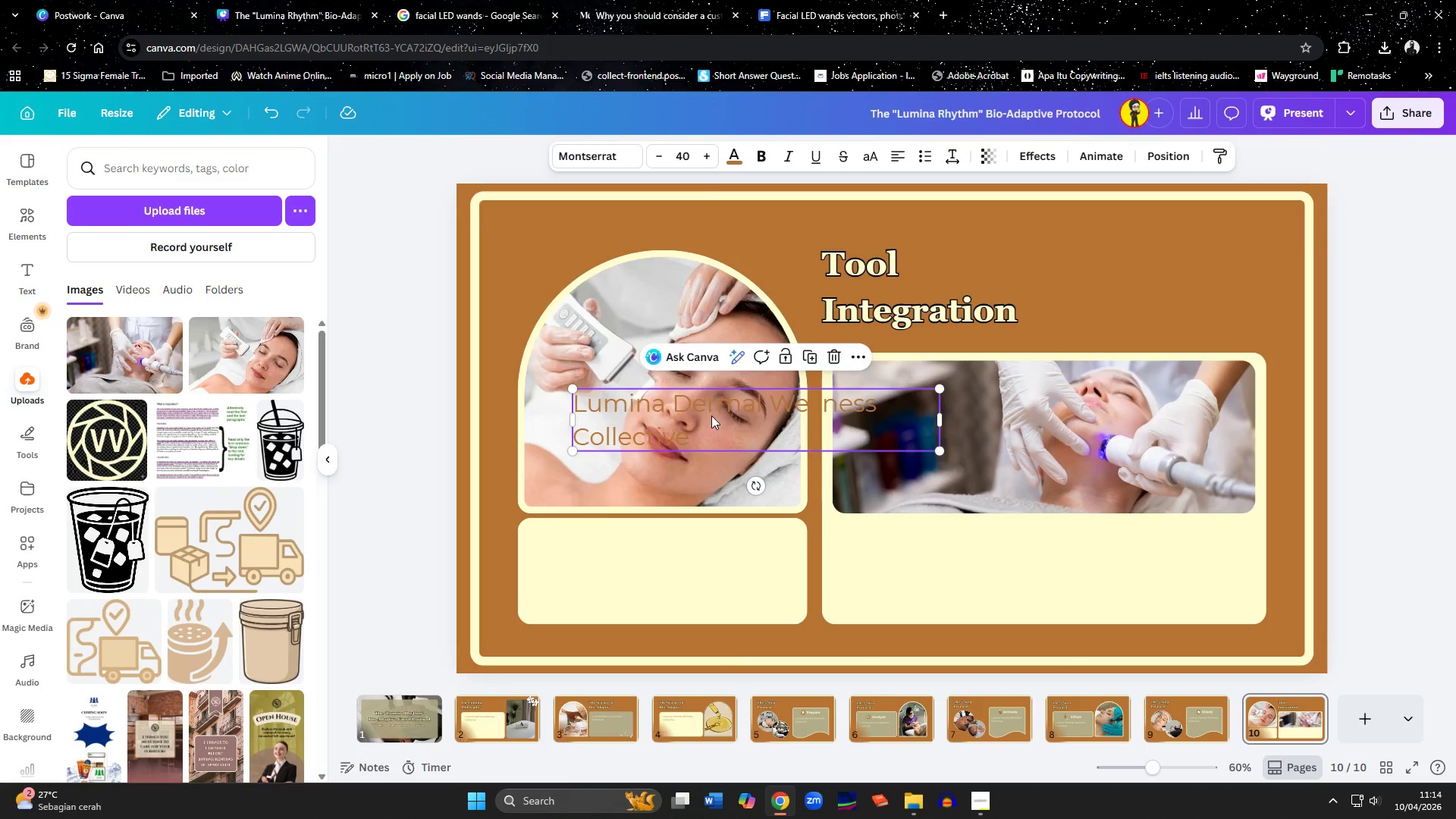 
left_click_drag(start_coordinate=[711, 416], to_coordinate=[670, 557])
 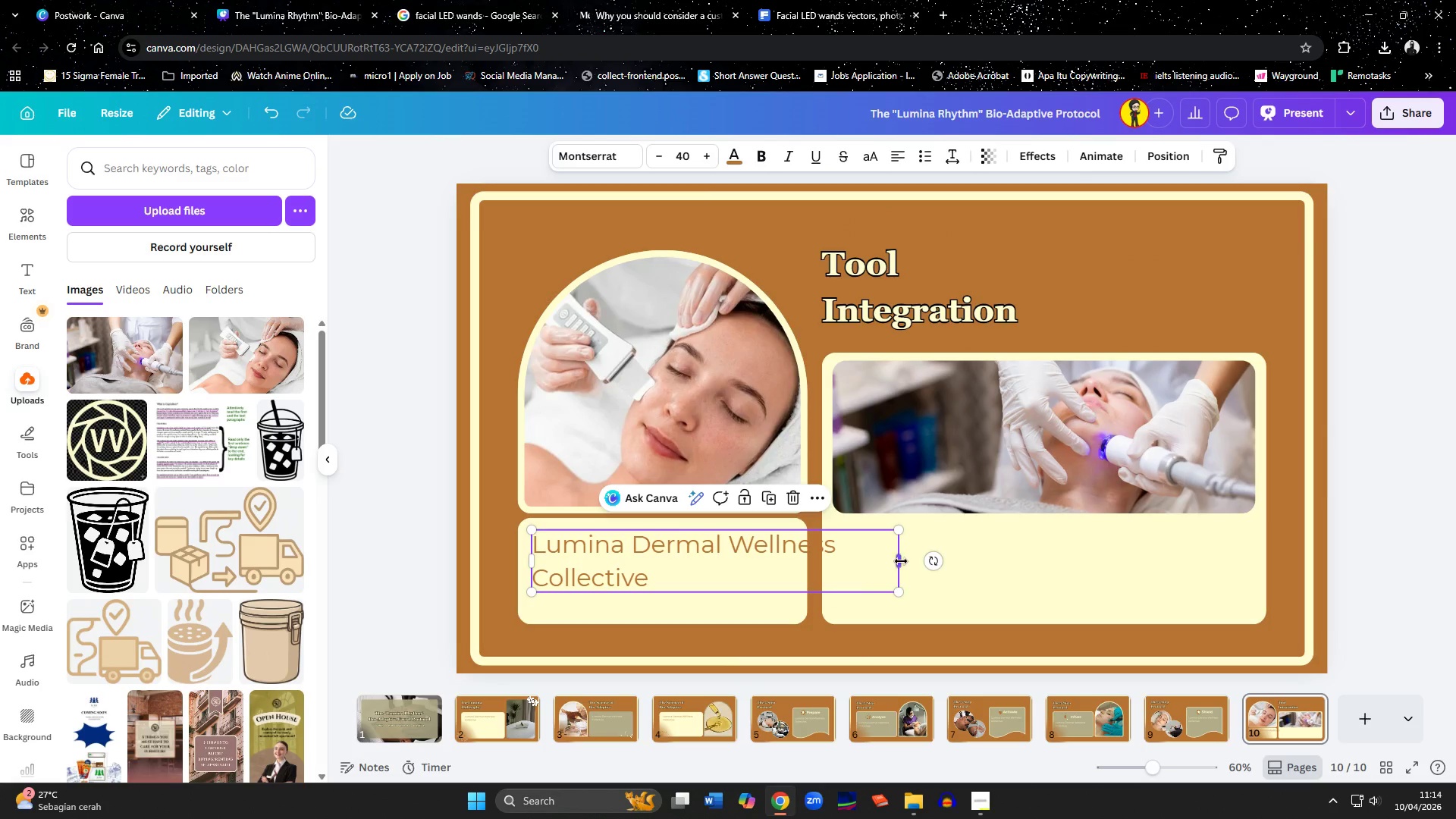 
left_click_drag(start_coordinate=[902, 563], to_coordinate=[796, 571])
 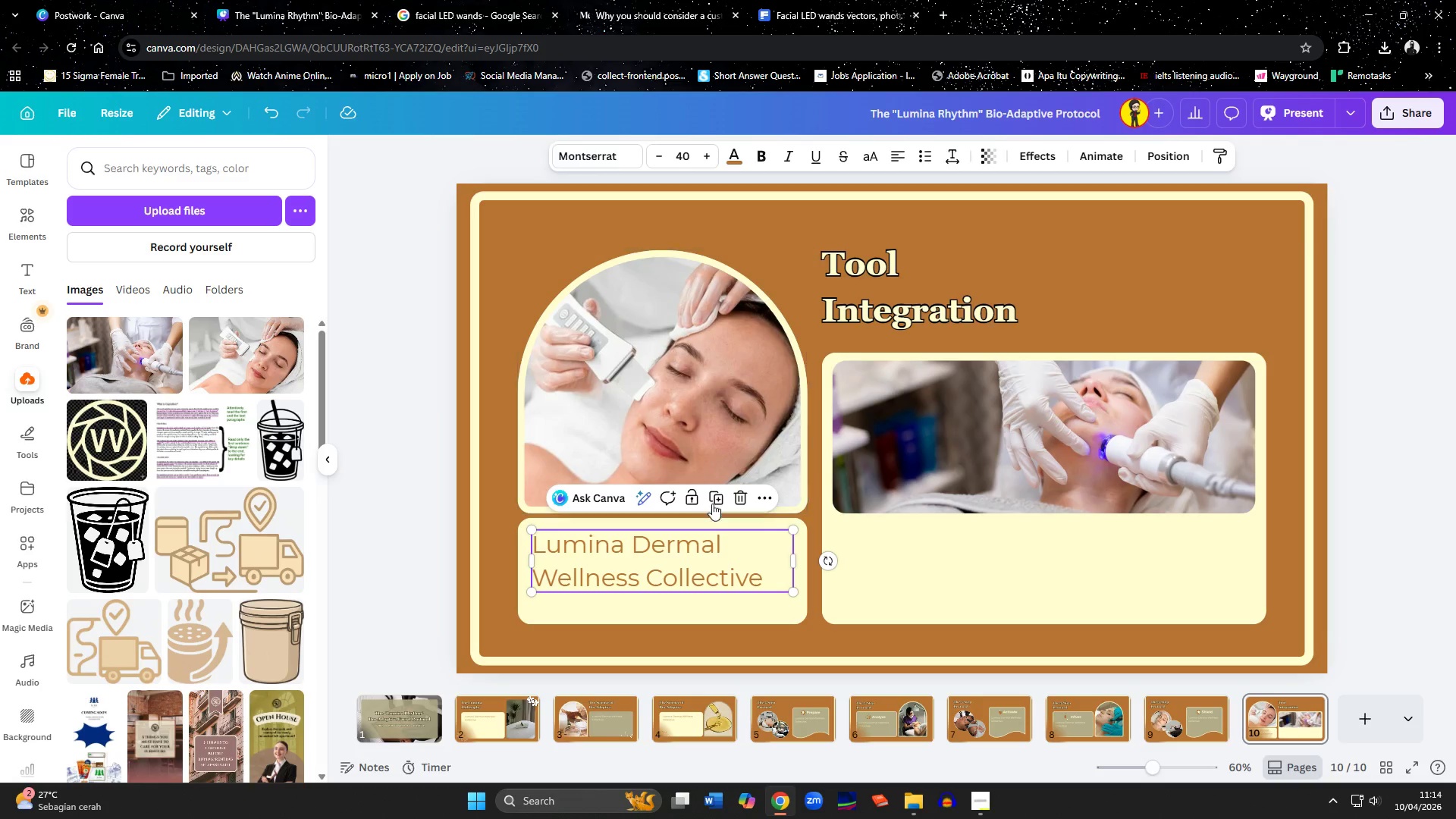 
left_click([714, 501])
 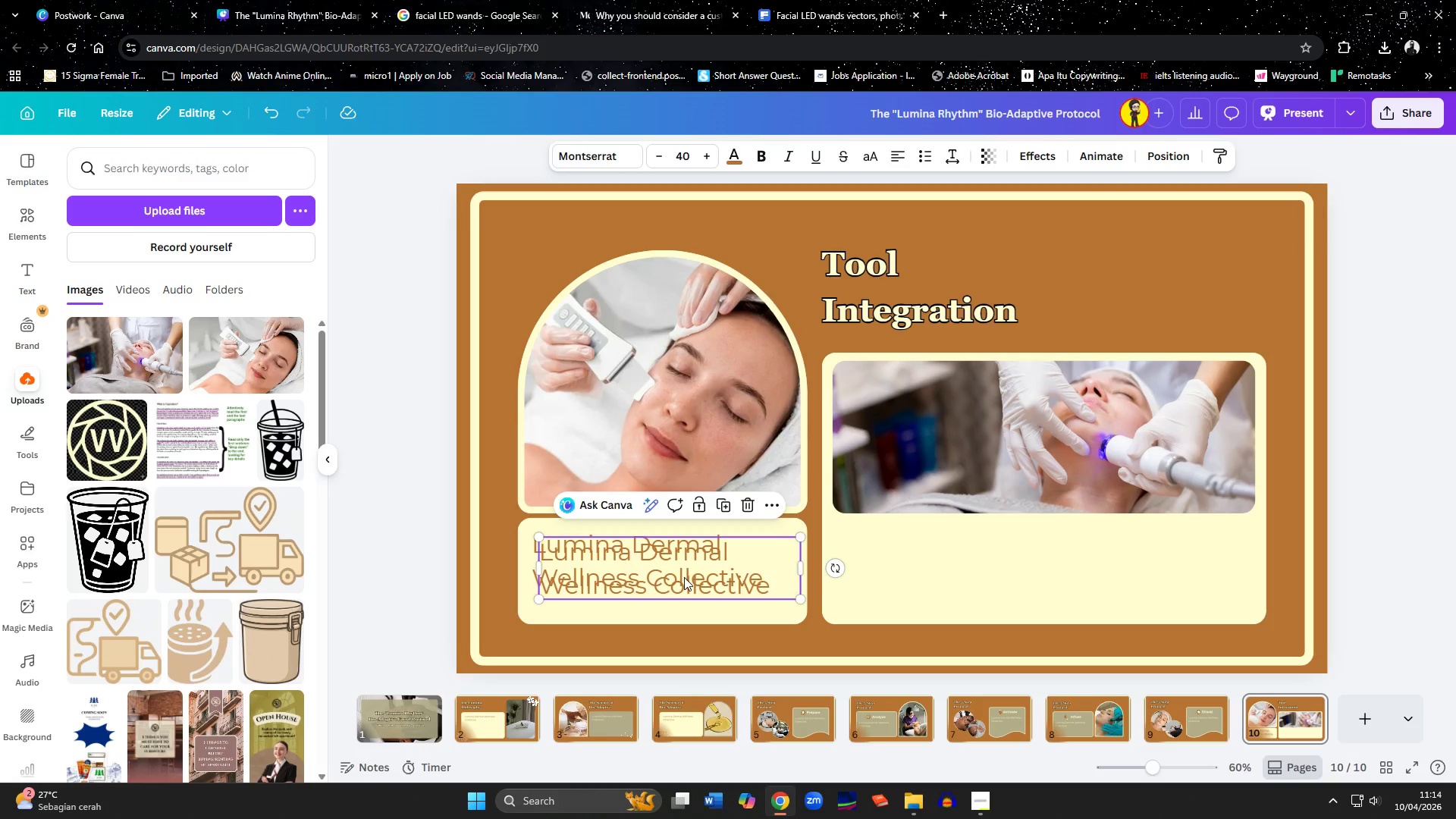 
left_click_drag(start_coordinate=[684, 577], to_coordinate=[981, 567])
 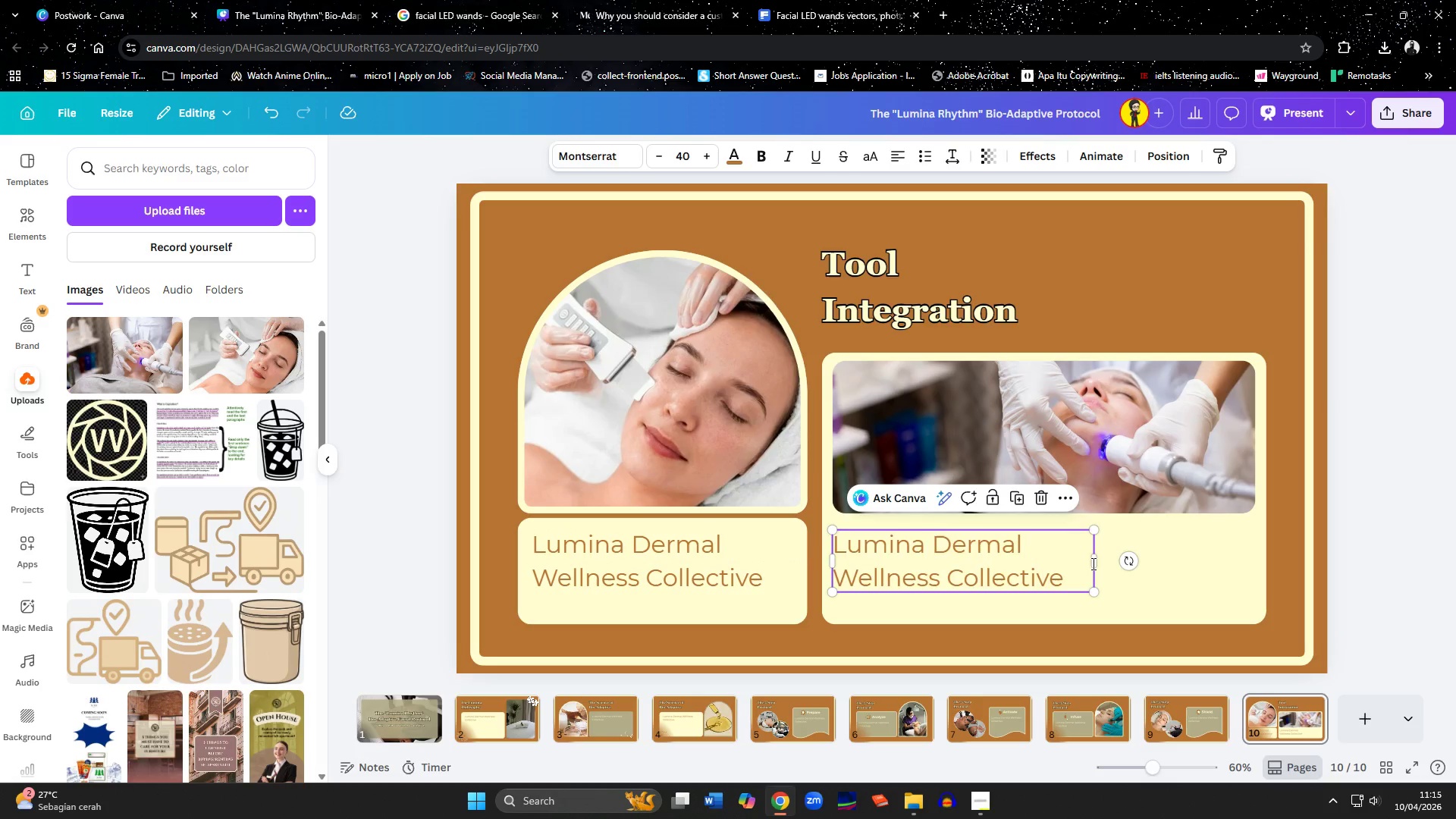 
double_click([1092, 563])
 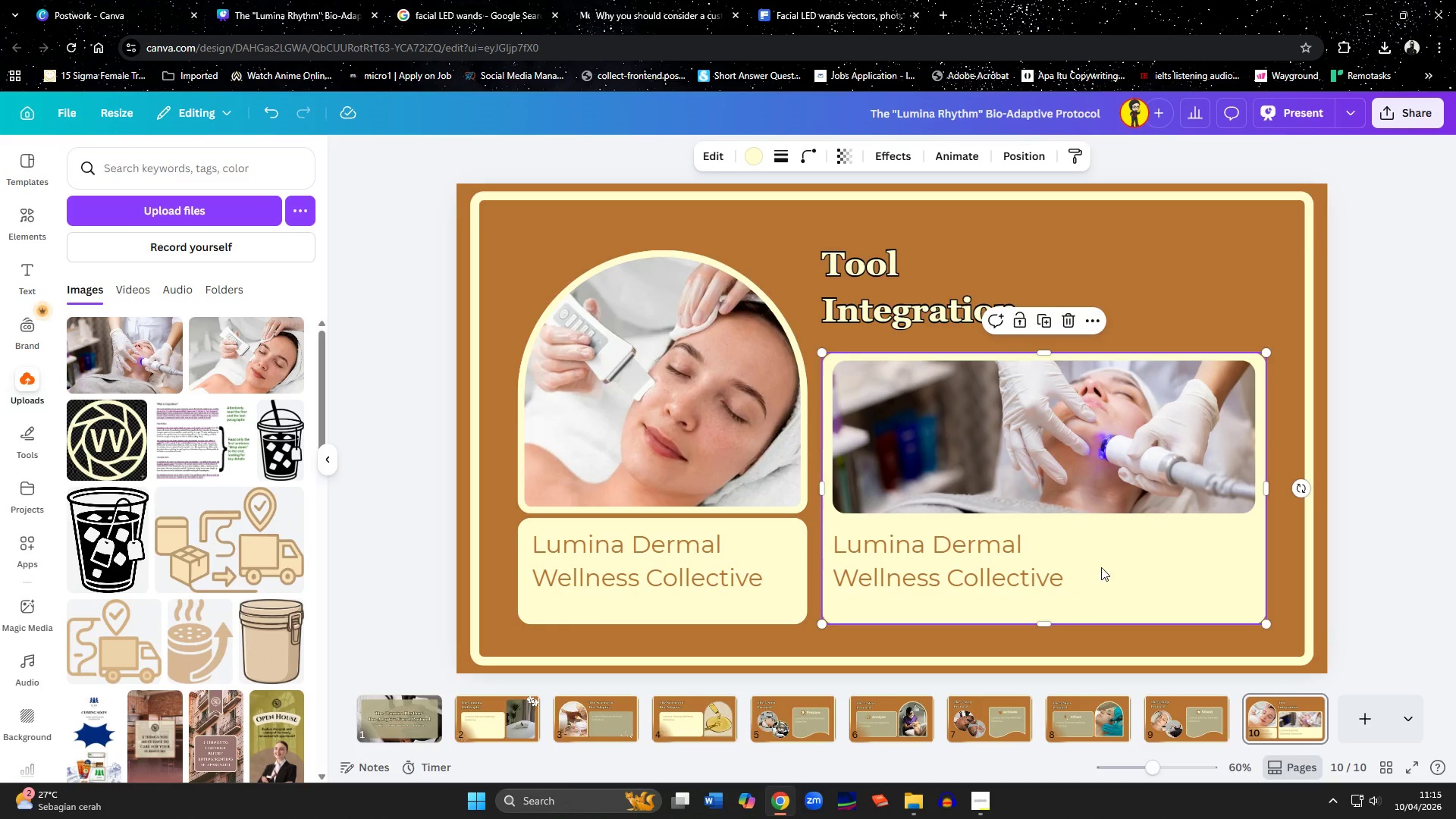 
double_click([1101, 566])
 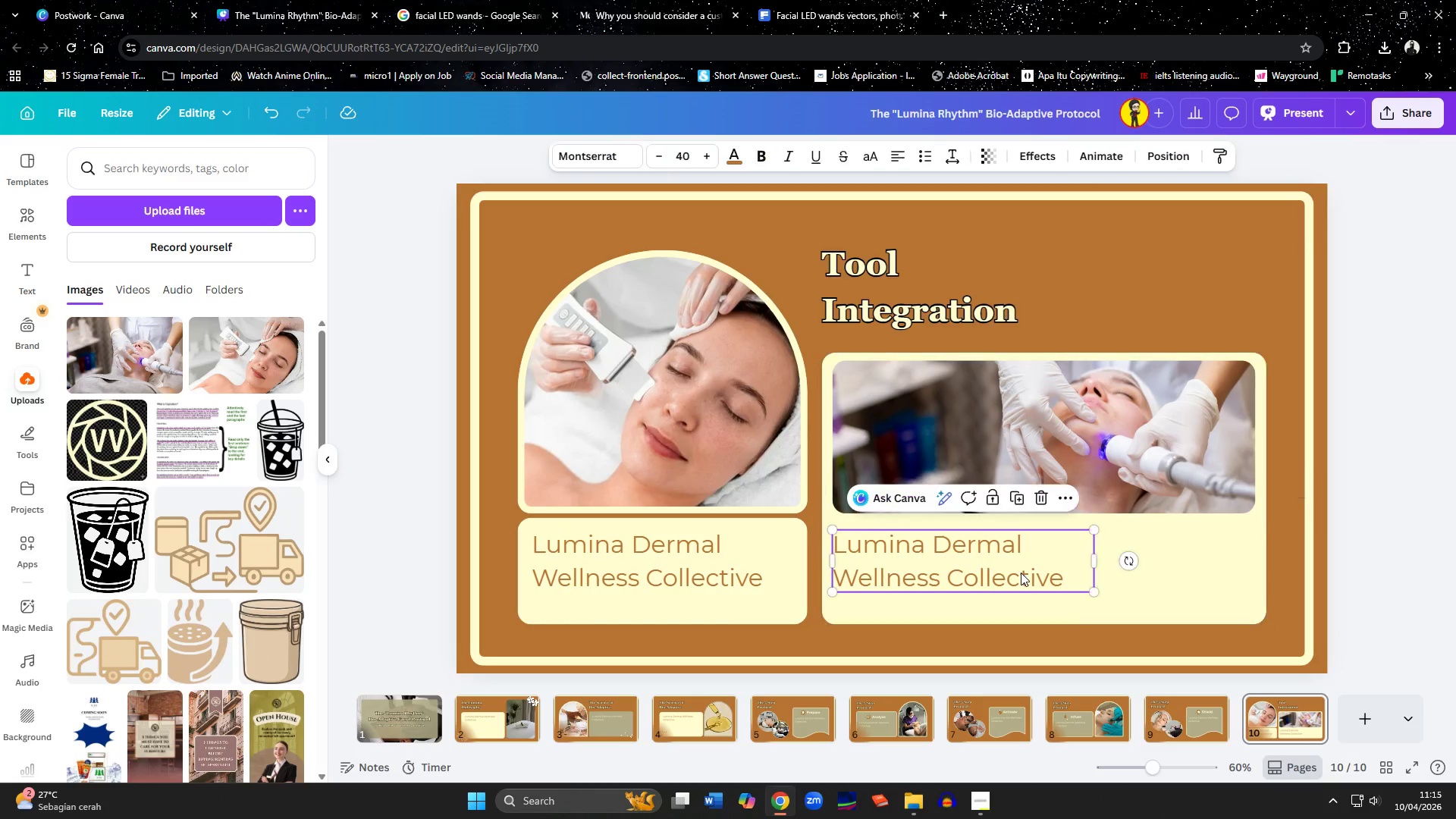 
triple_click([1021, 572])
 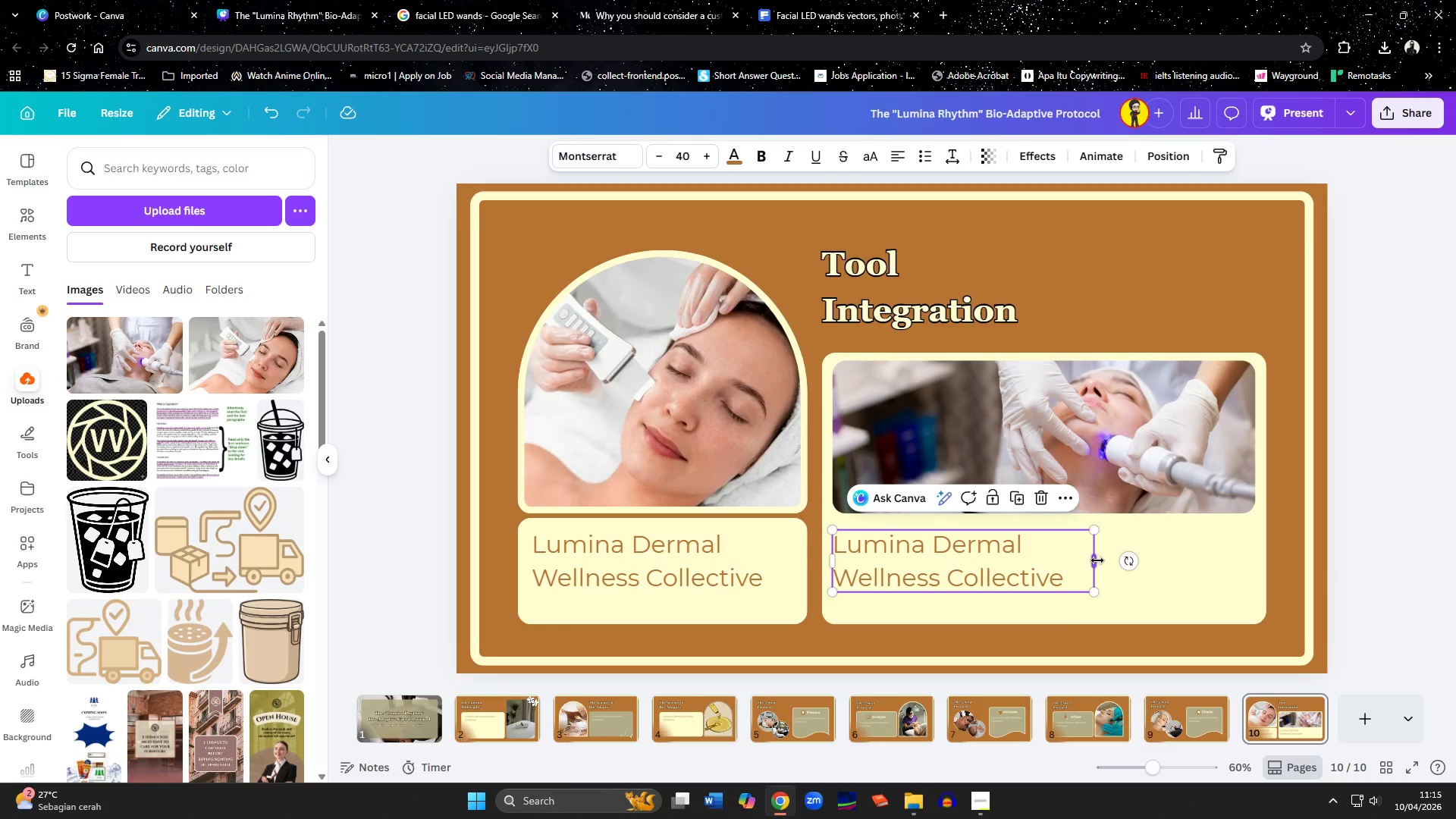 
left_click_drag(start_coordinate=[1097, 560], to_coordinate=[1257, 576])
 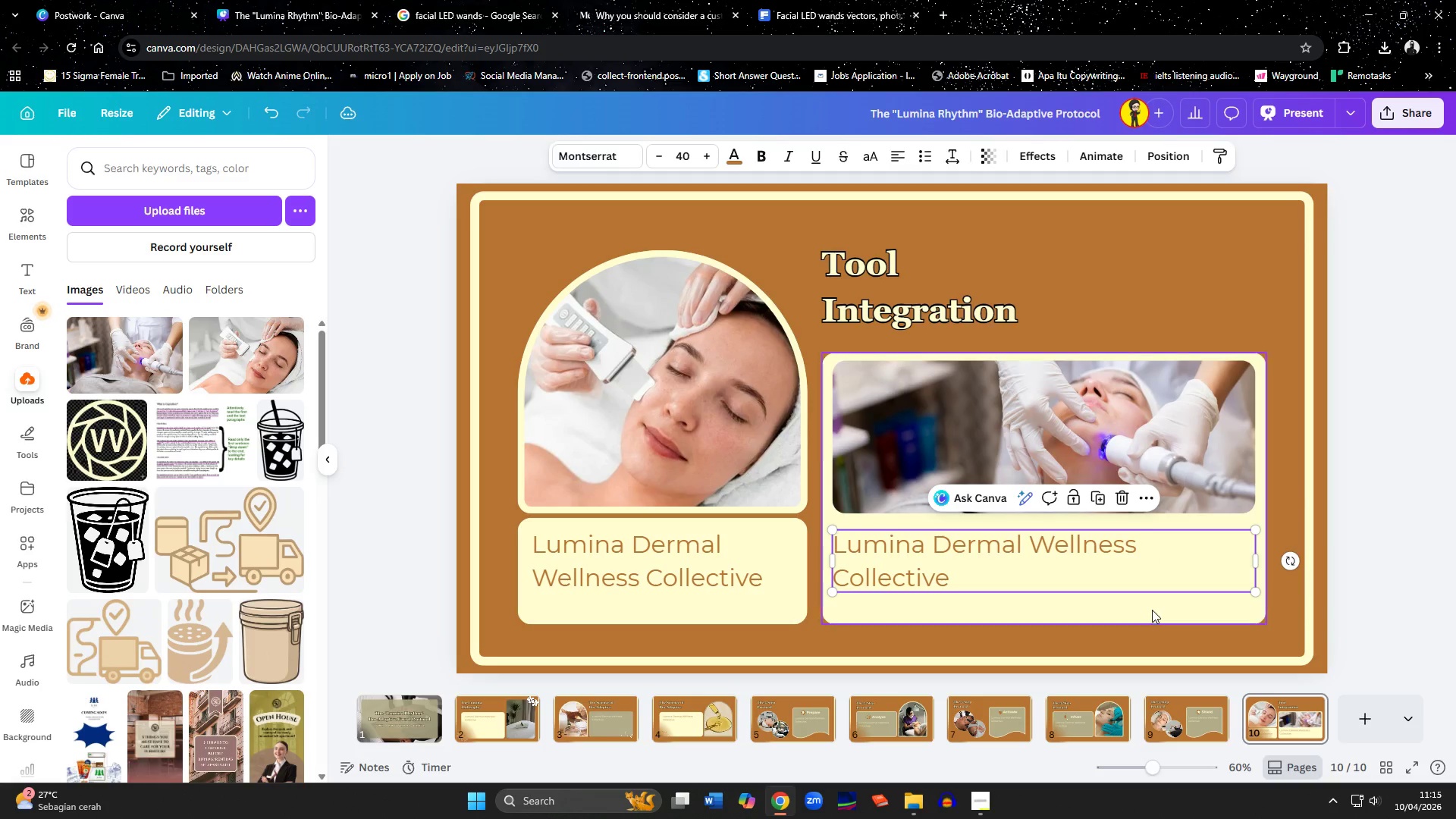 
left_click([1152, 610])
 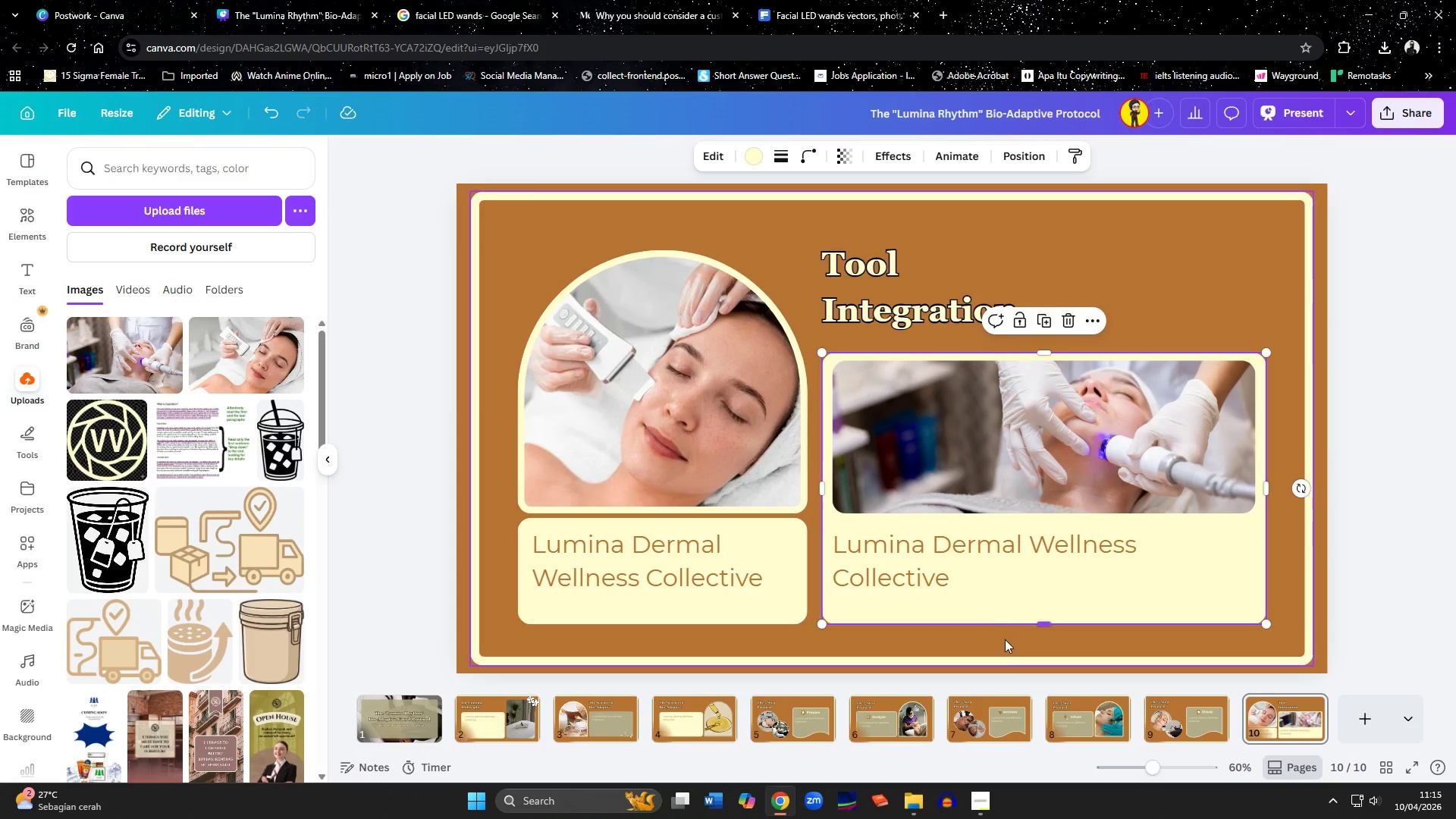 
left_click([987, 651])
 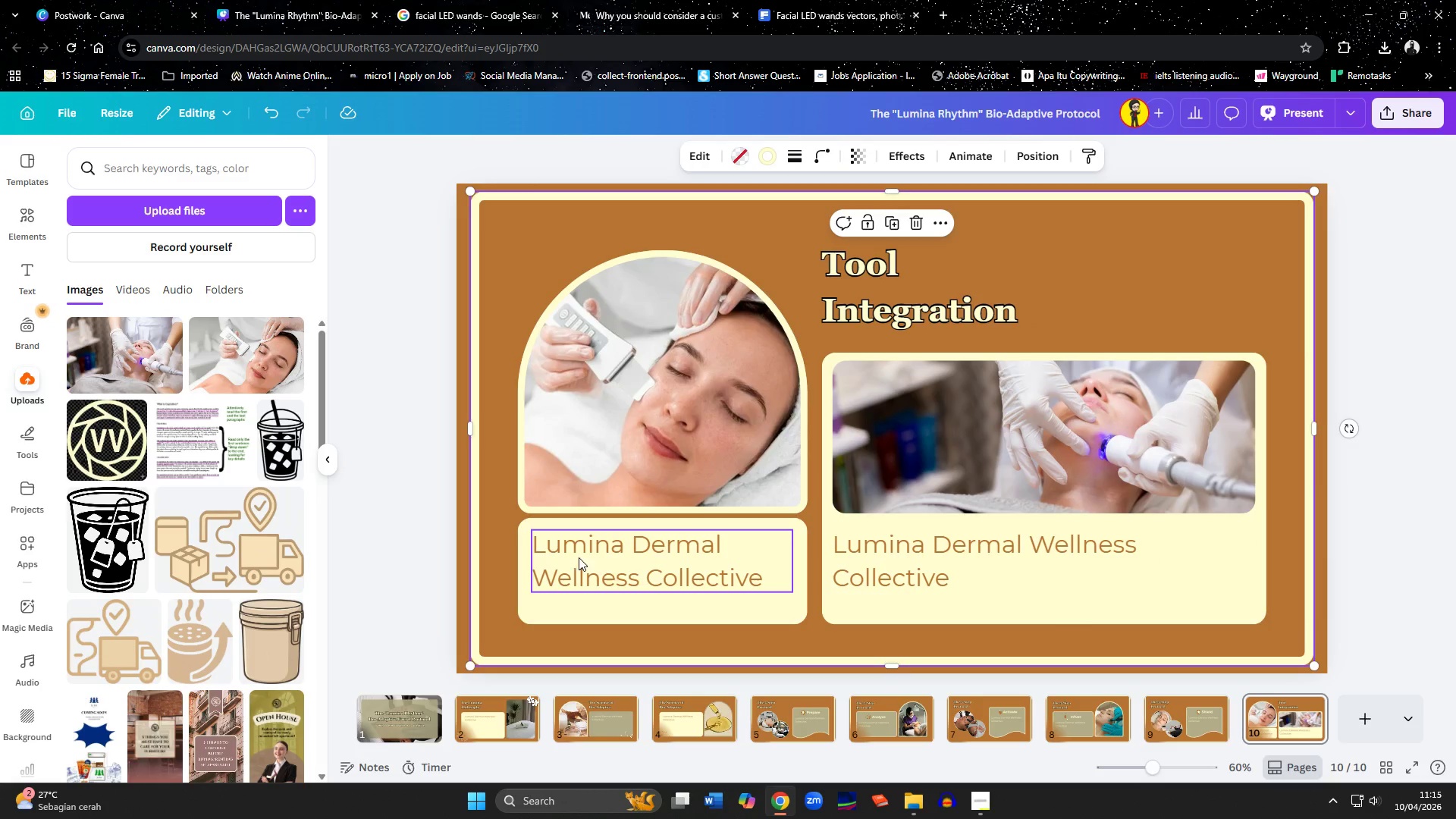 
left_click([423, 544])
 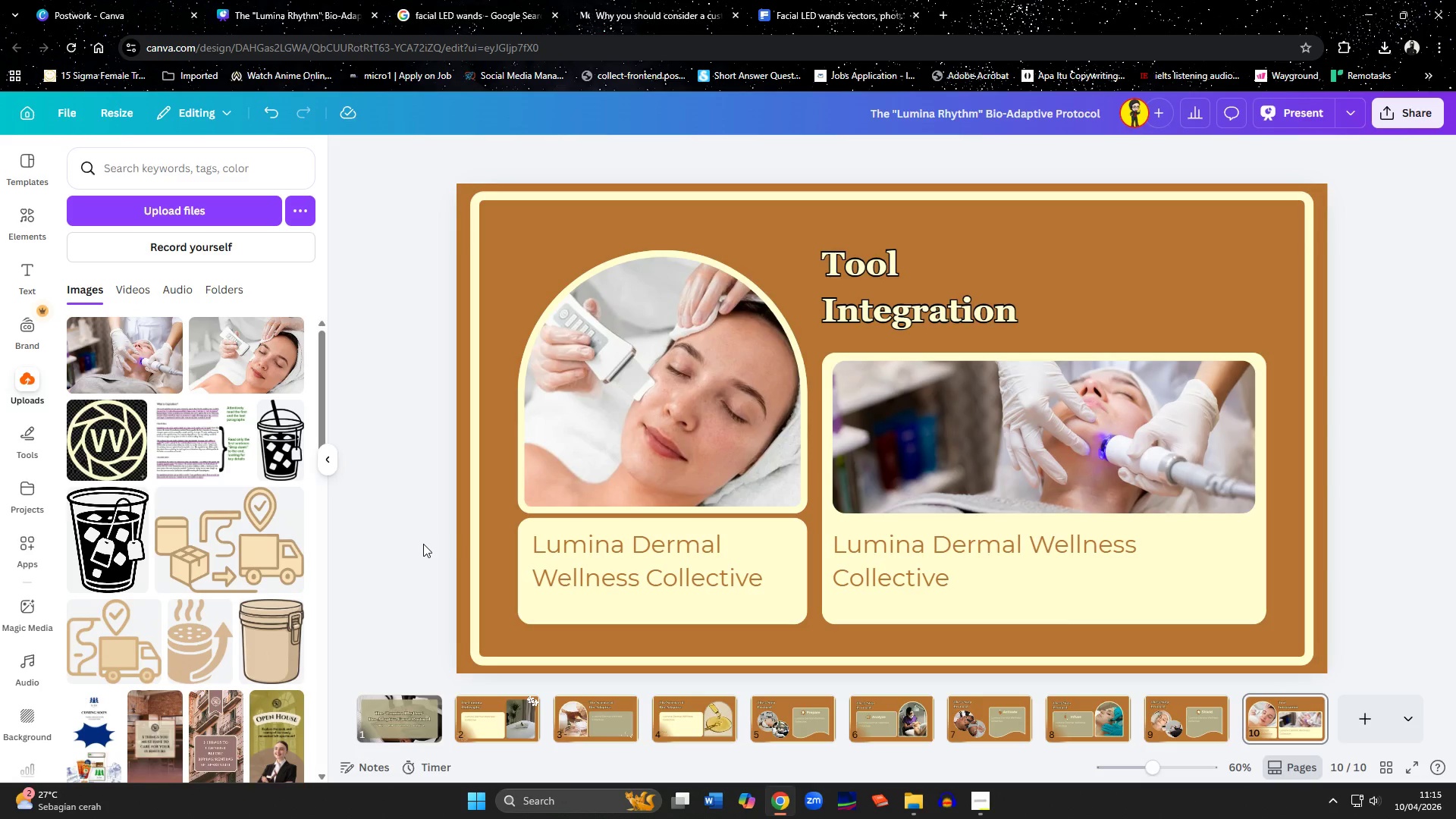 
wait(8.95)
 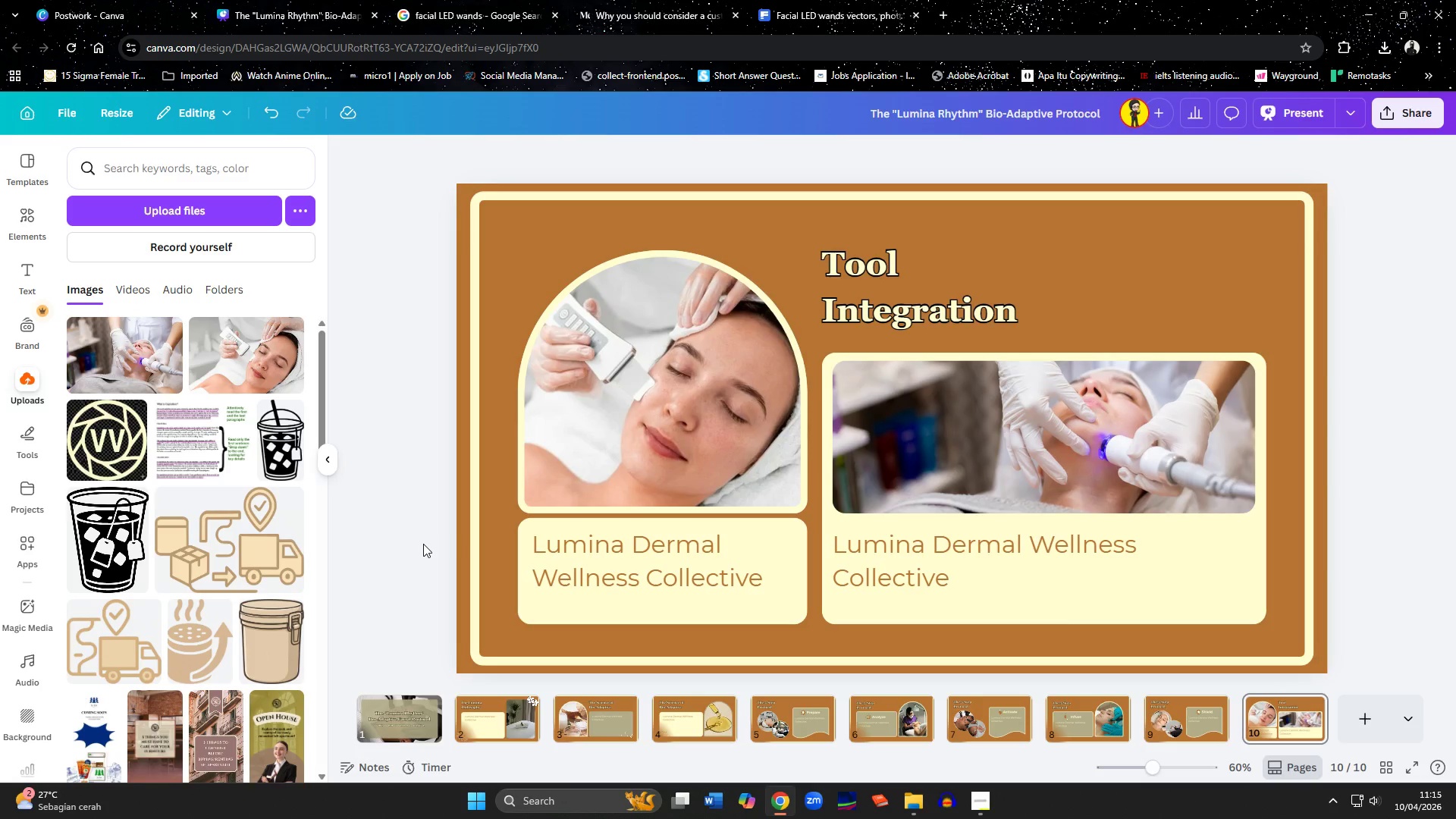 
left_click([381, 592])
 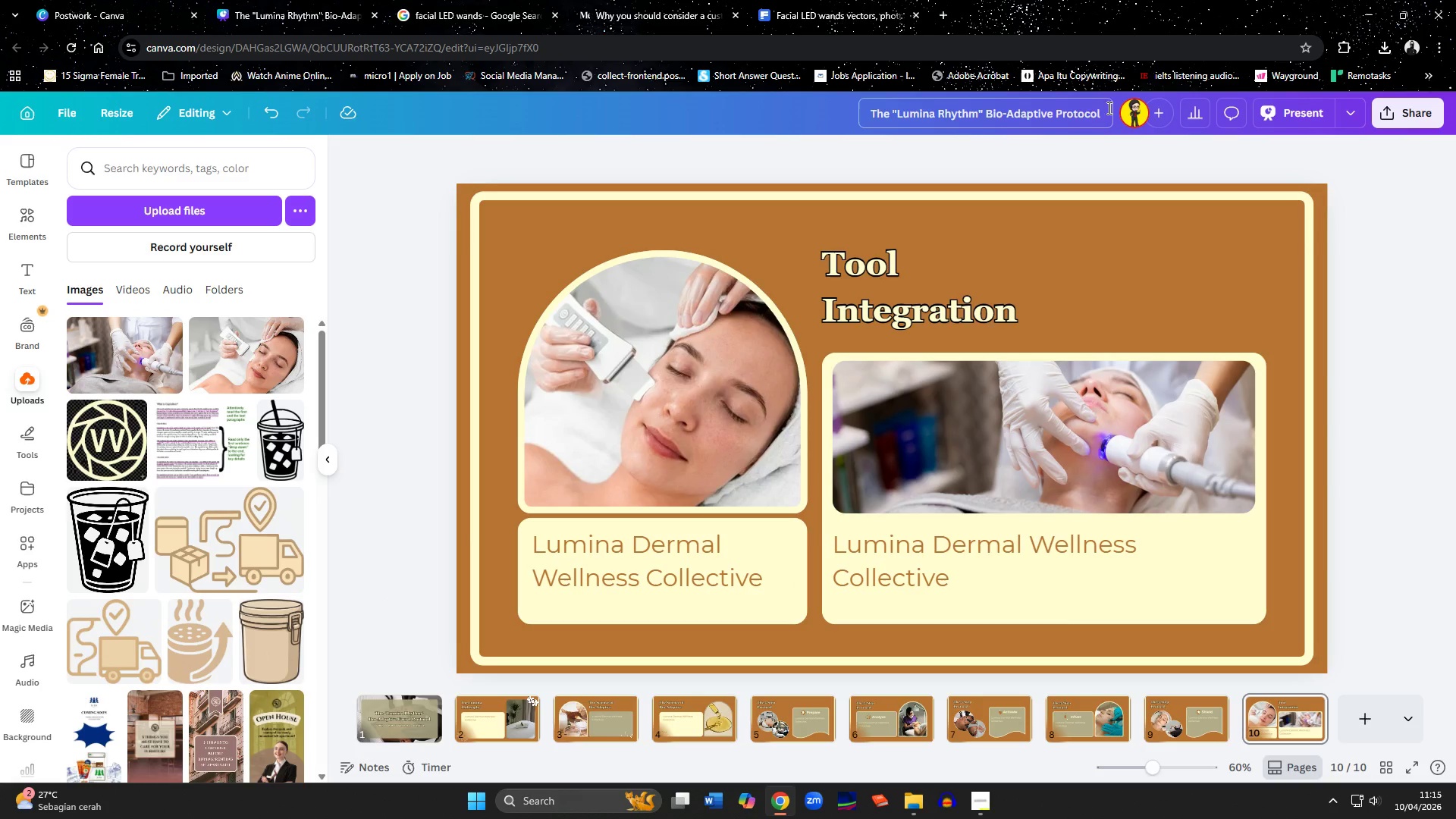 
left_click([1266, 110])
 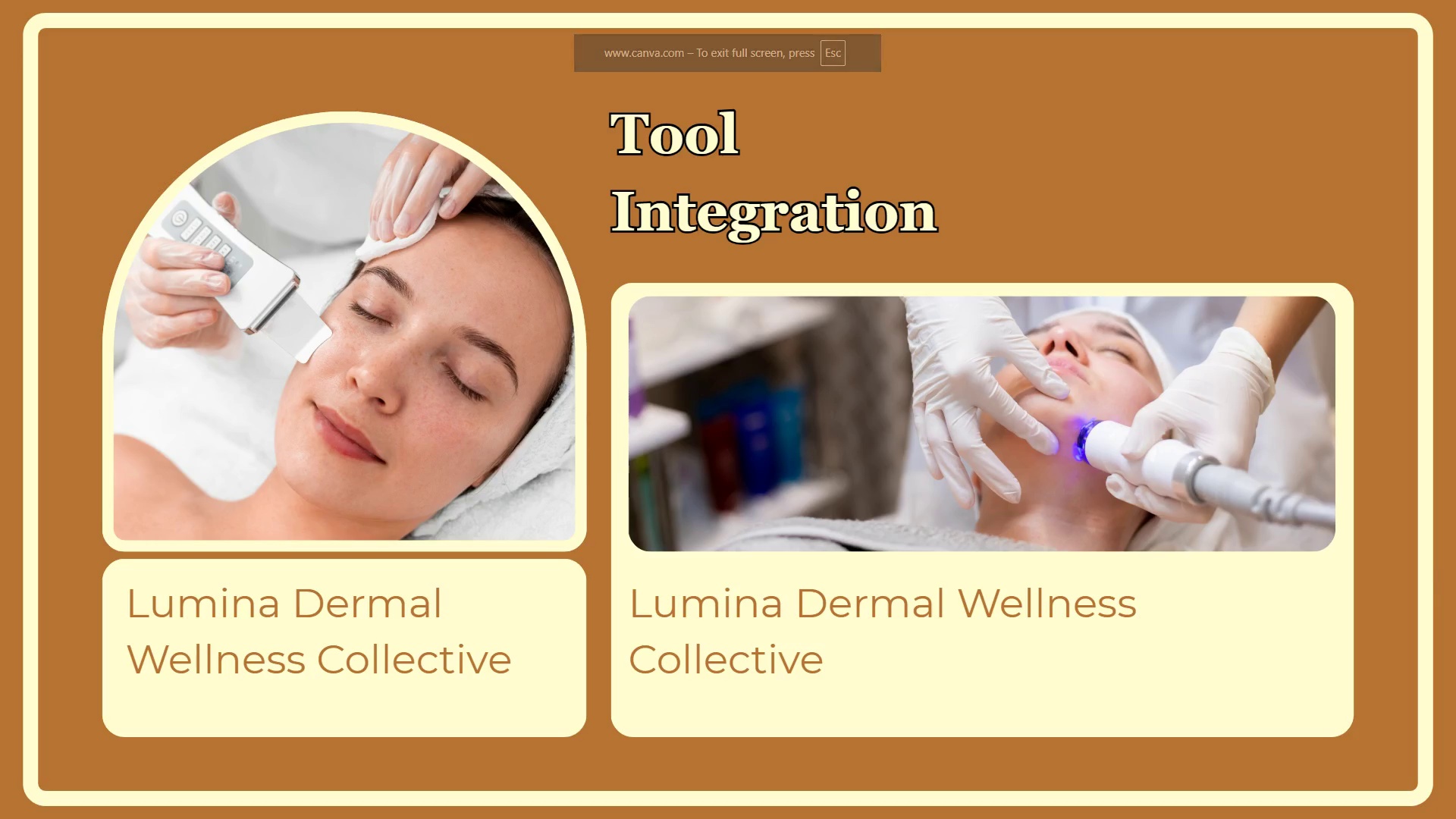 
wait(9.03)
 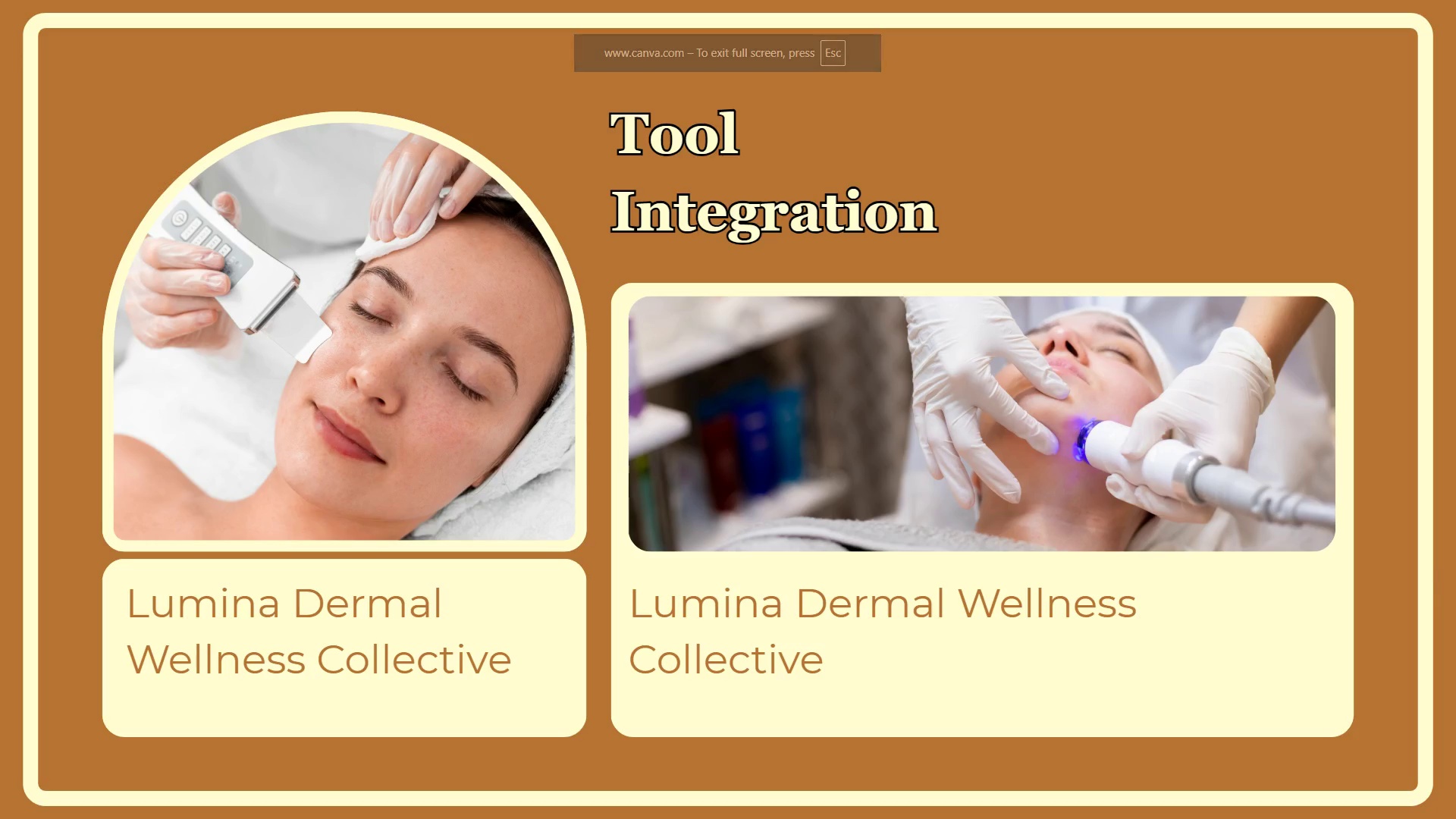 
key(Escape)
 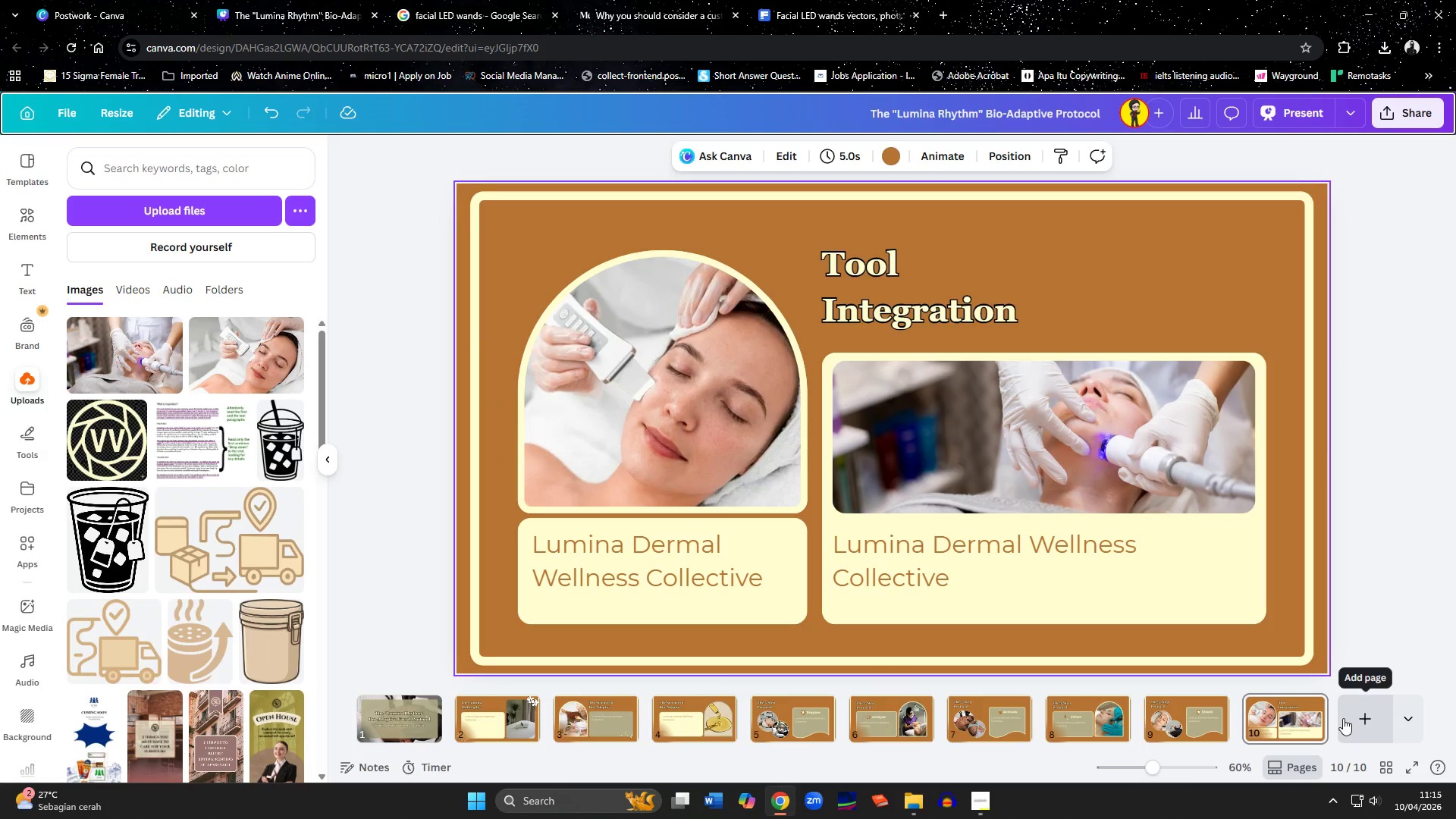 
left_click([1343, 718])
 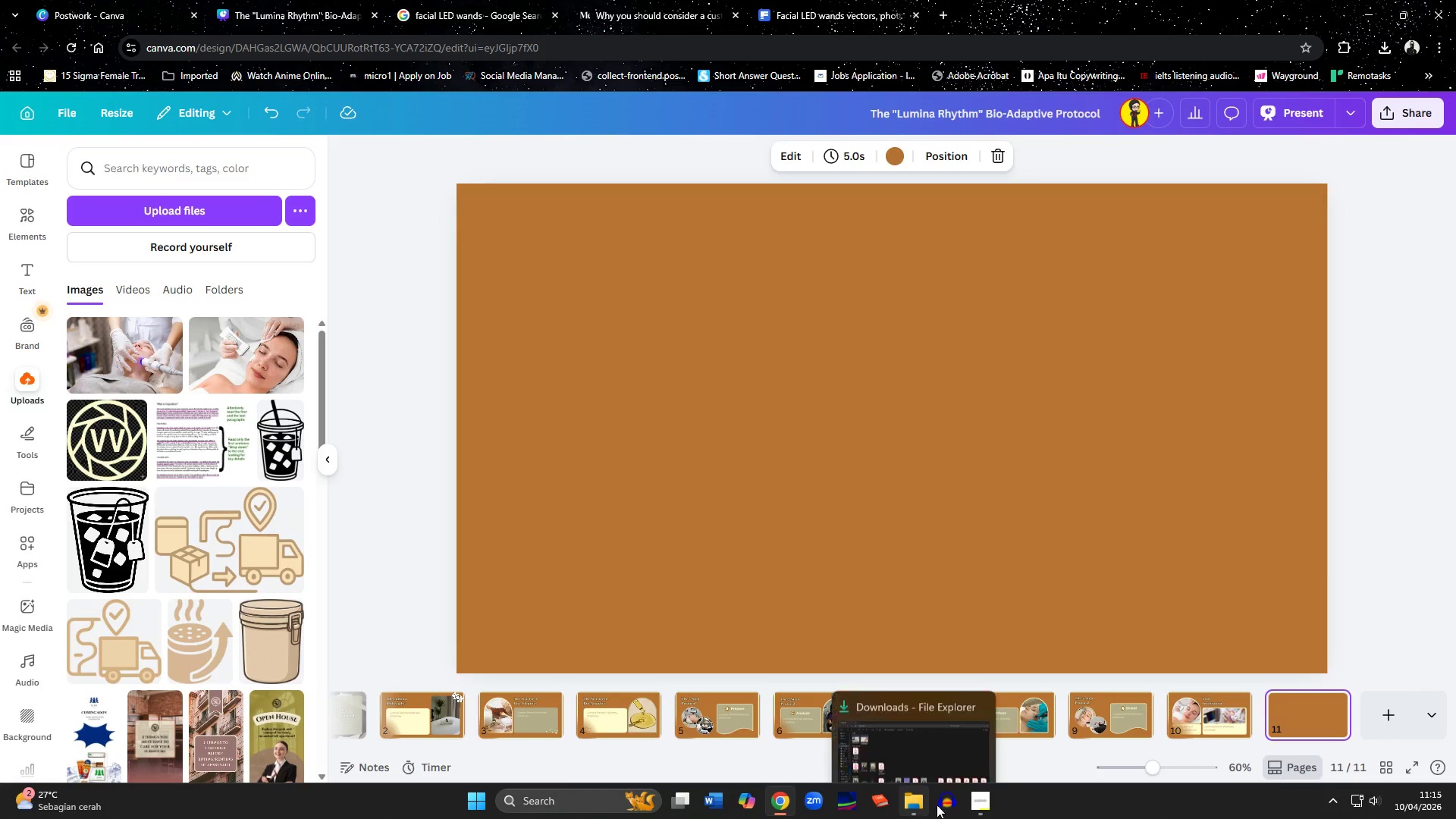 
left_click([979, 800])
 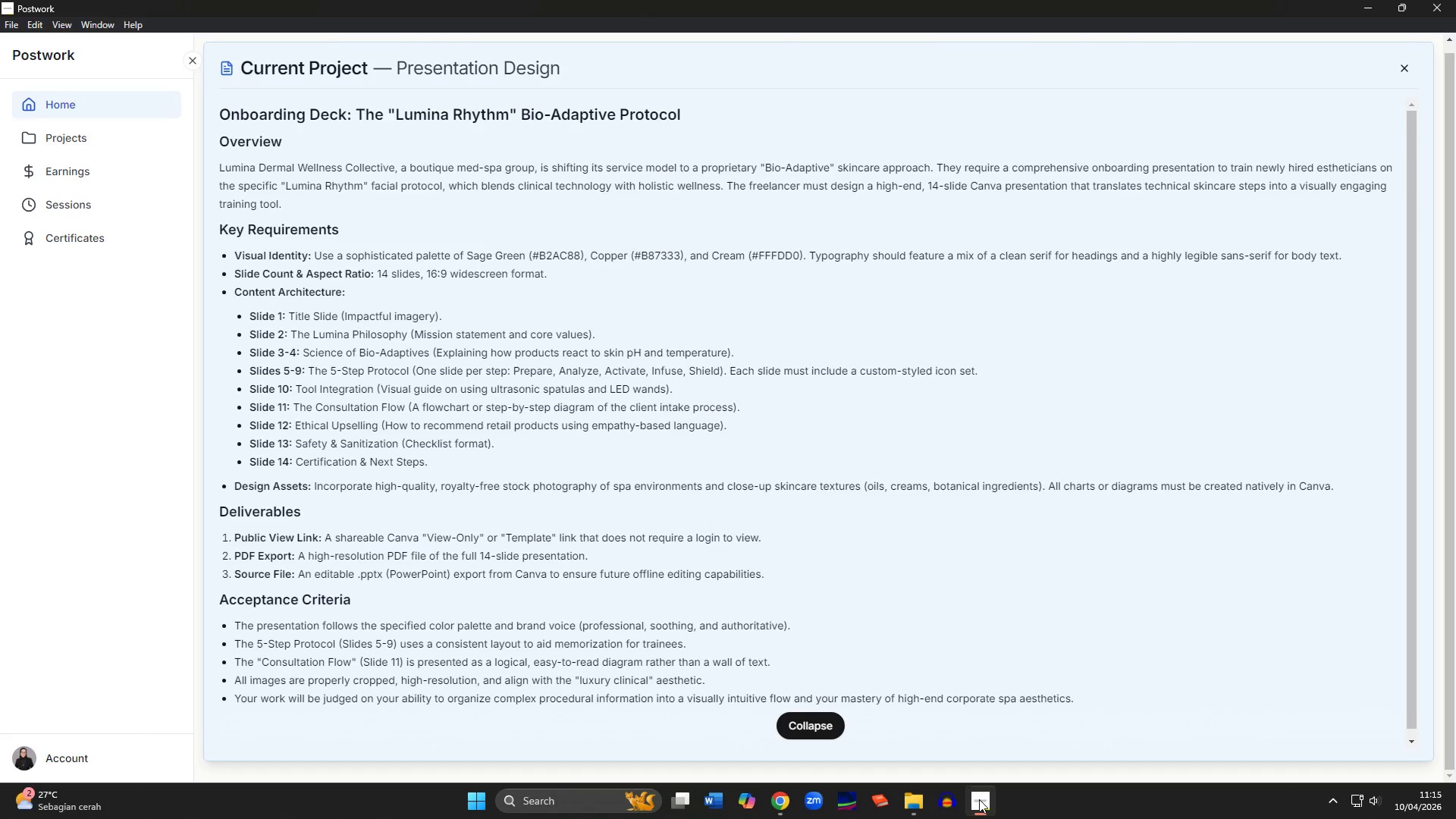 
wait(12.91)
 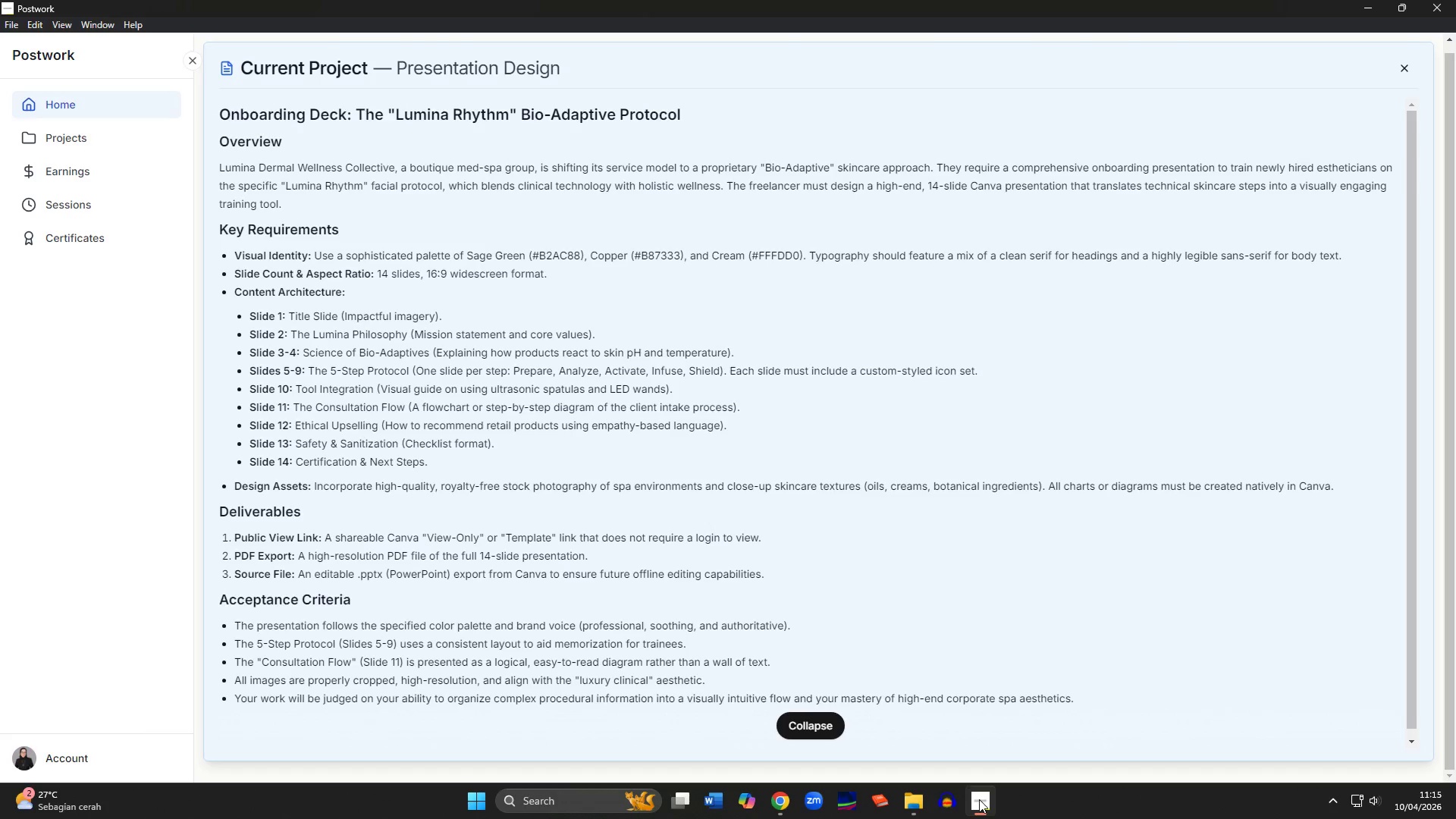 
left_click([782, 803])
 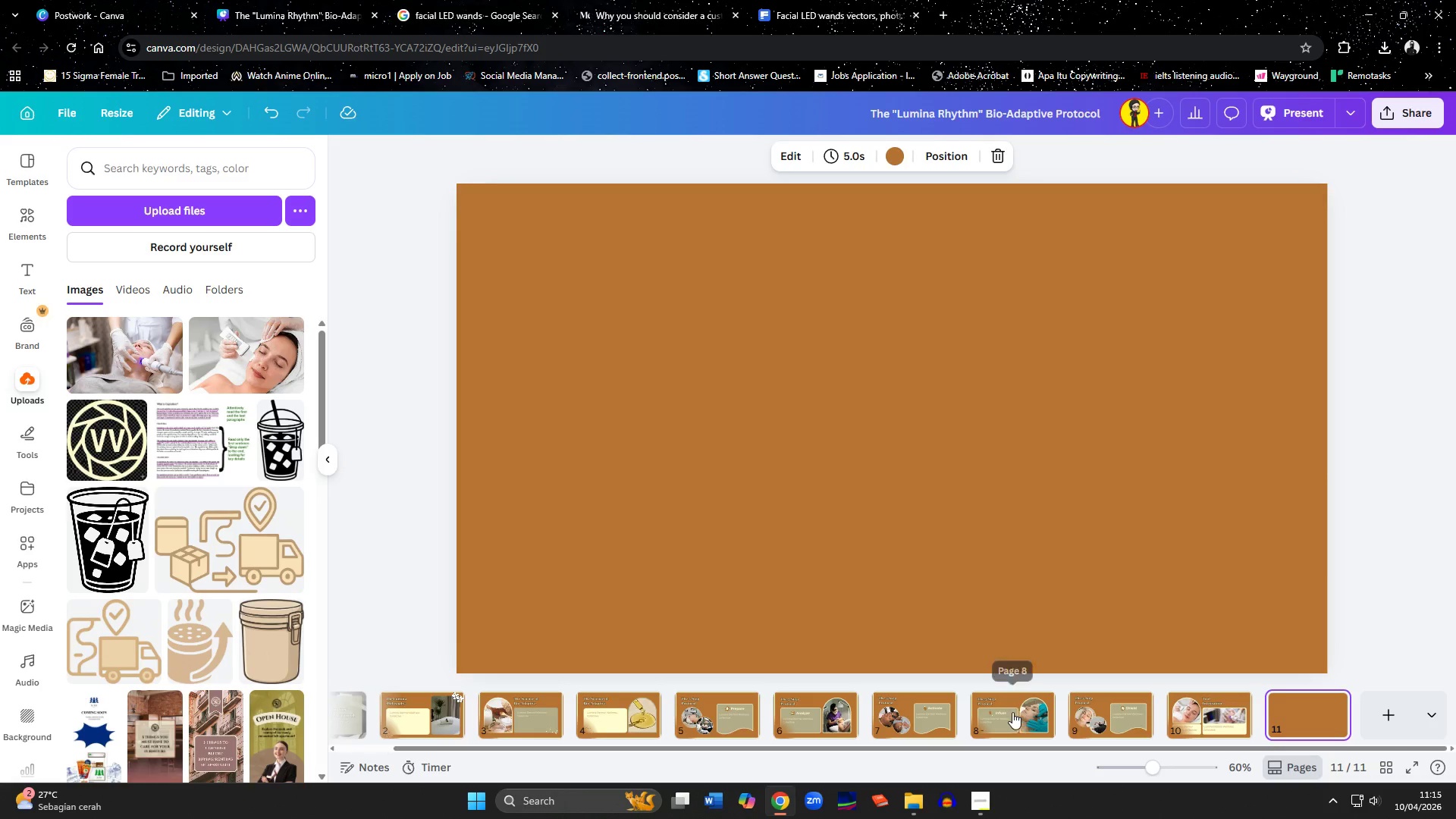 
left_click([1012, 712])
 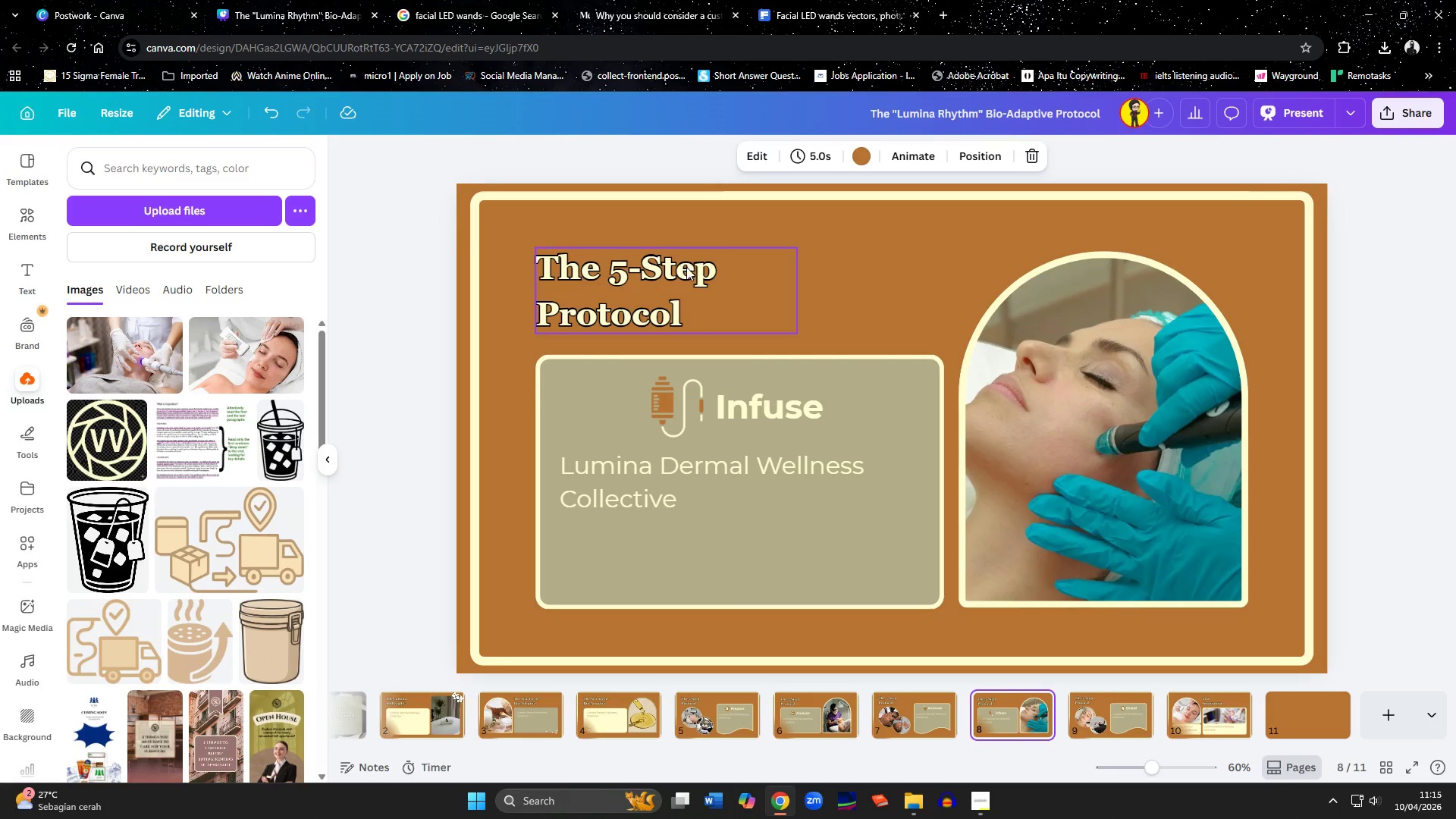 
left_click([686, 266])
 